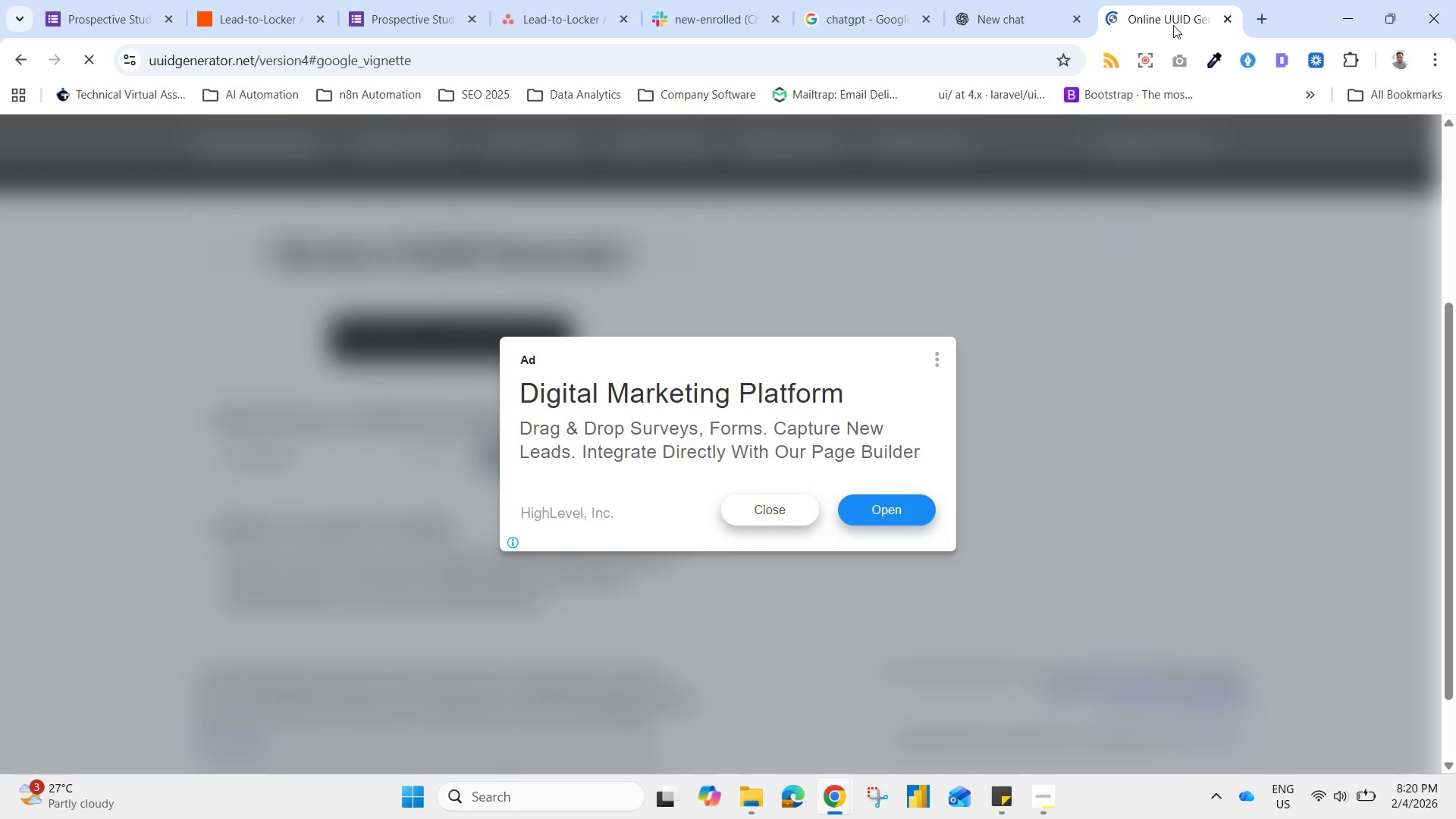 
scroll: coordinate [442, 541], scroll_direction: down, amount: 1.0
 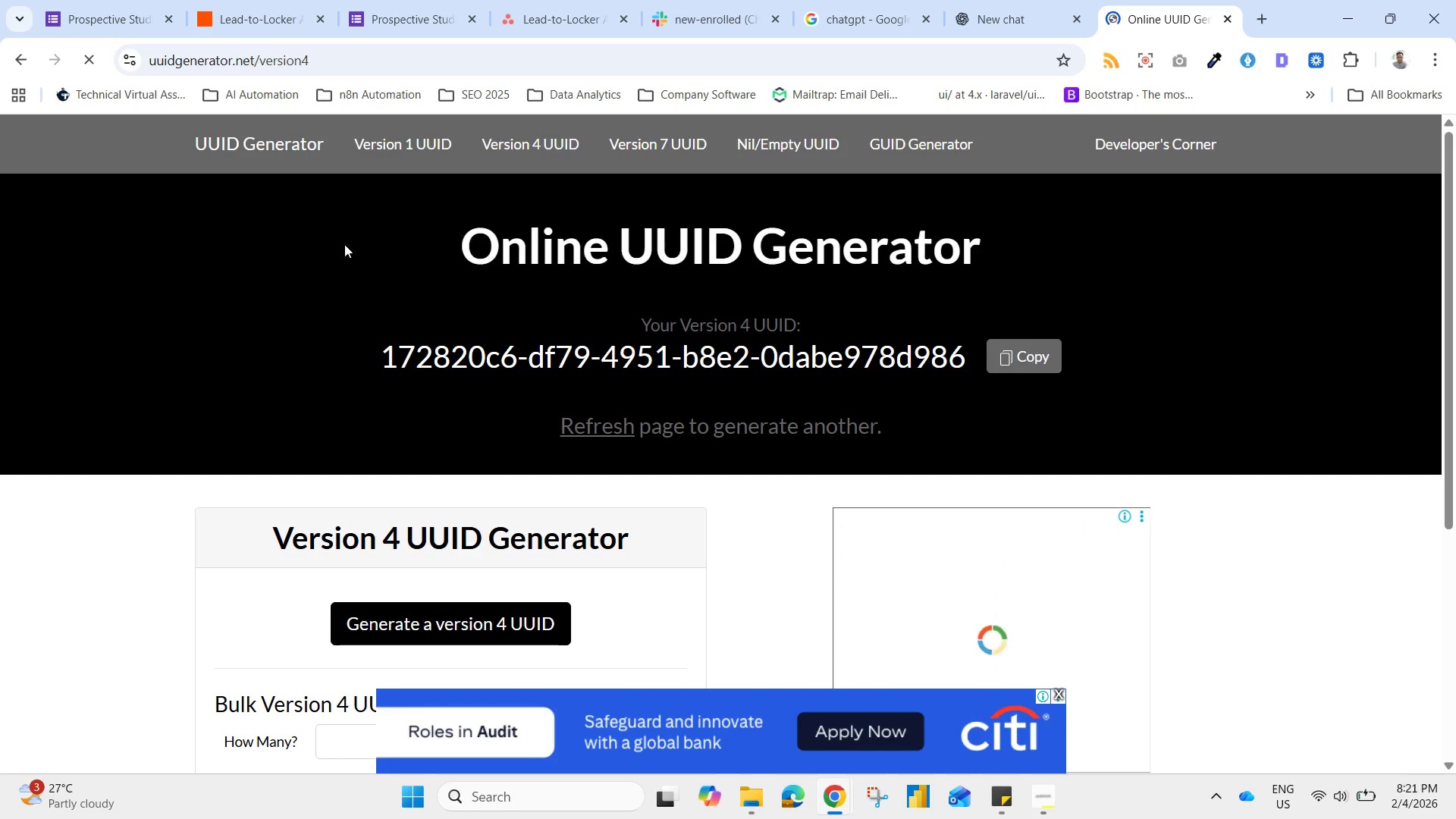 
wait(5.8)
 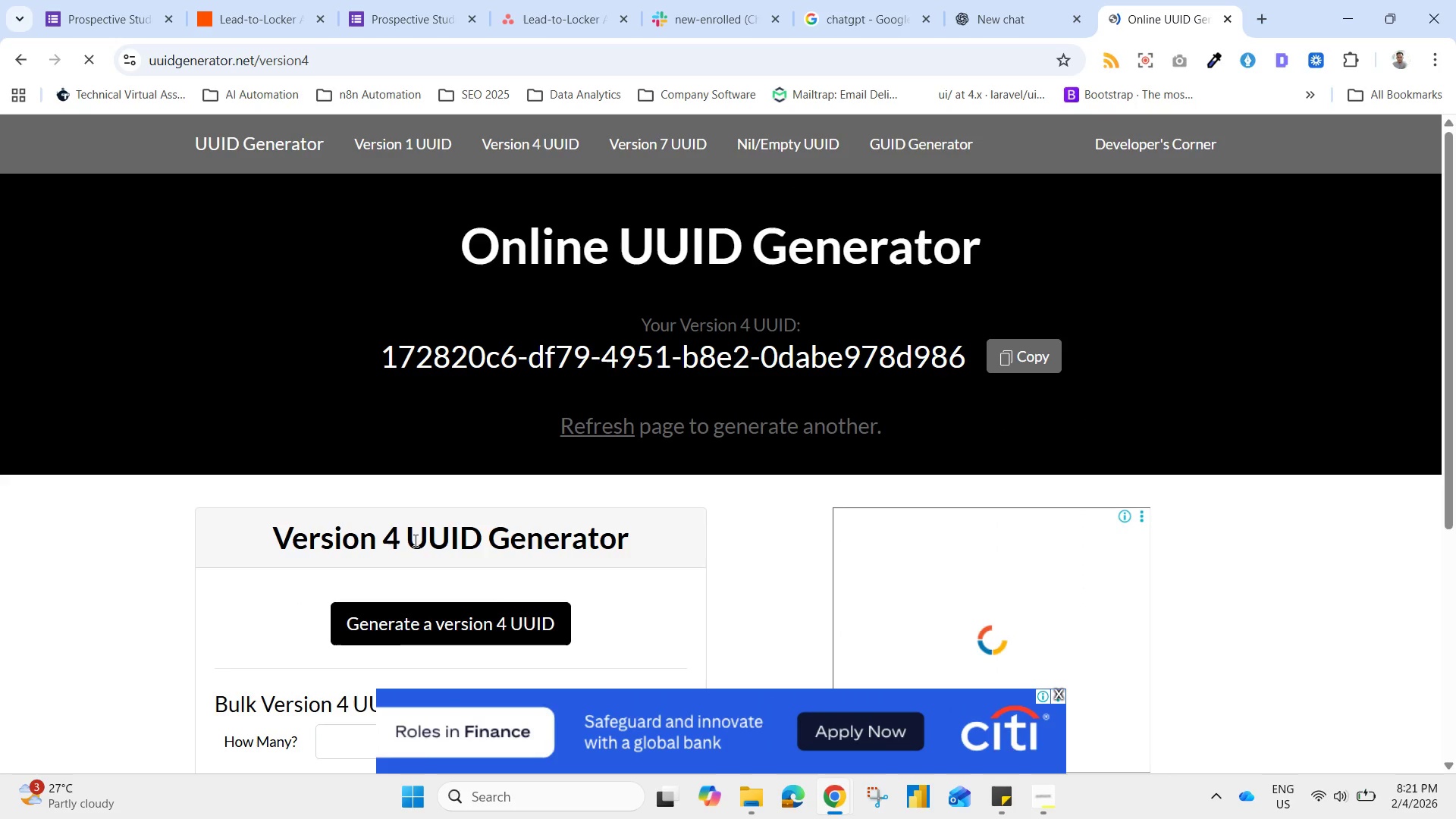 
scroll: coordinate [500, 438], scroll_direction: down, amount: 1.0
 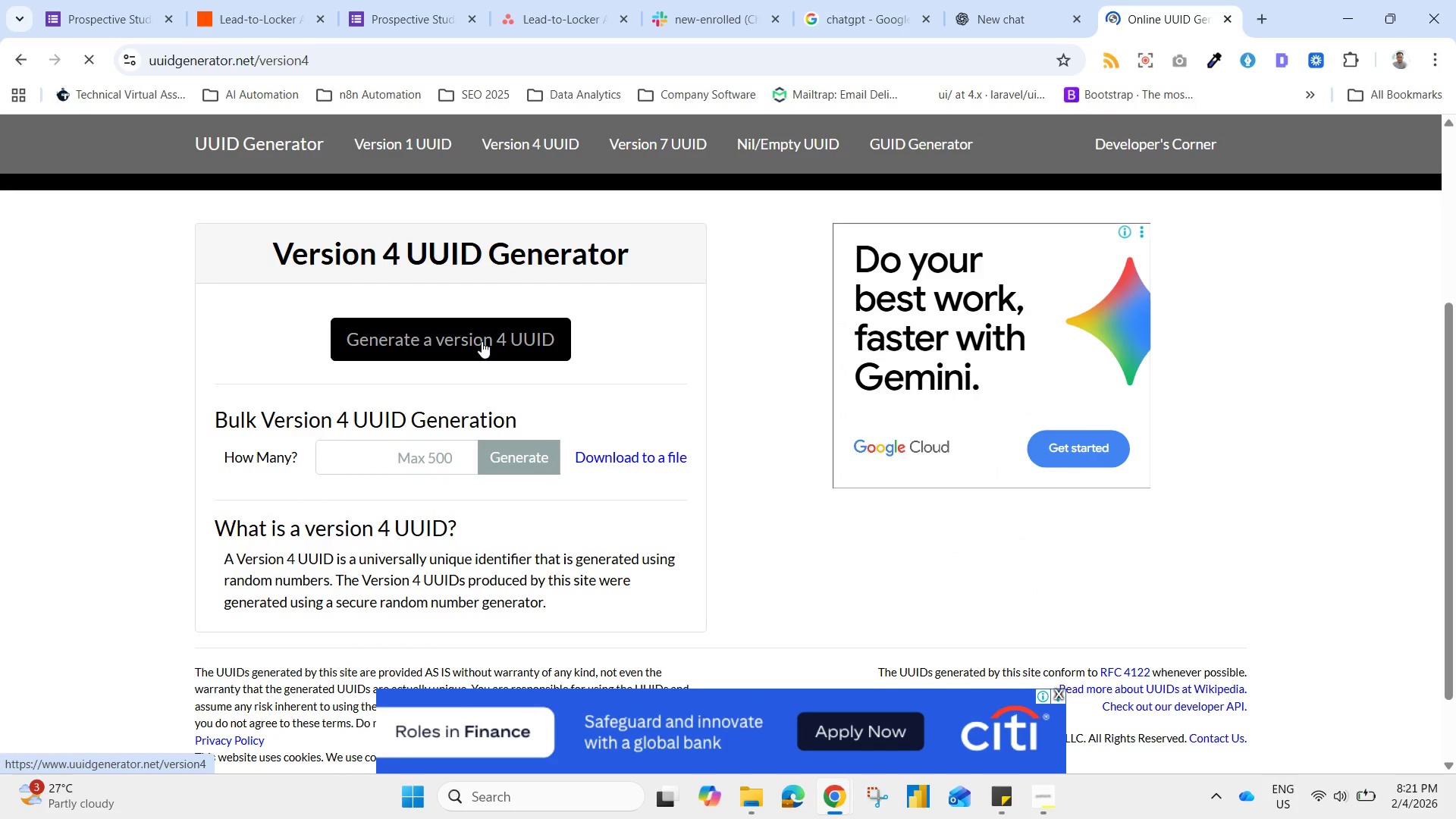 
left_click([479, 347])
 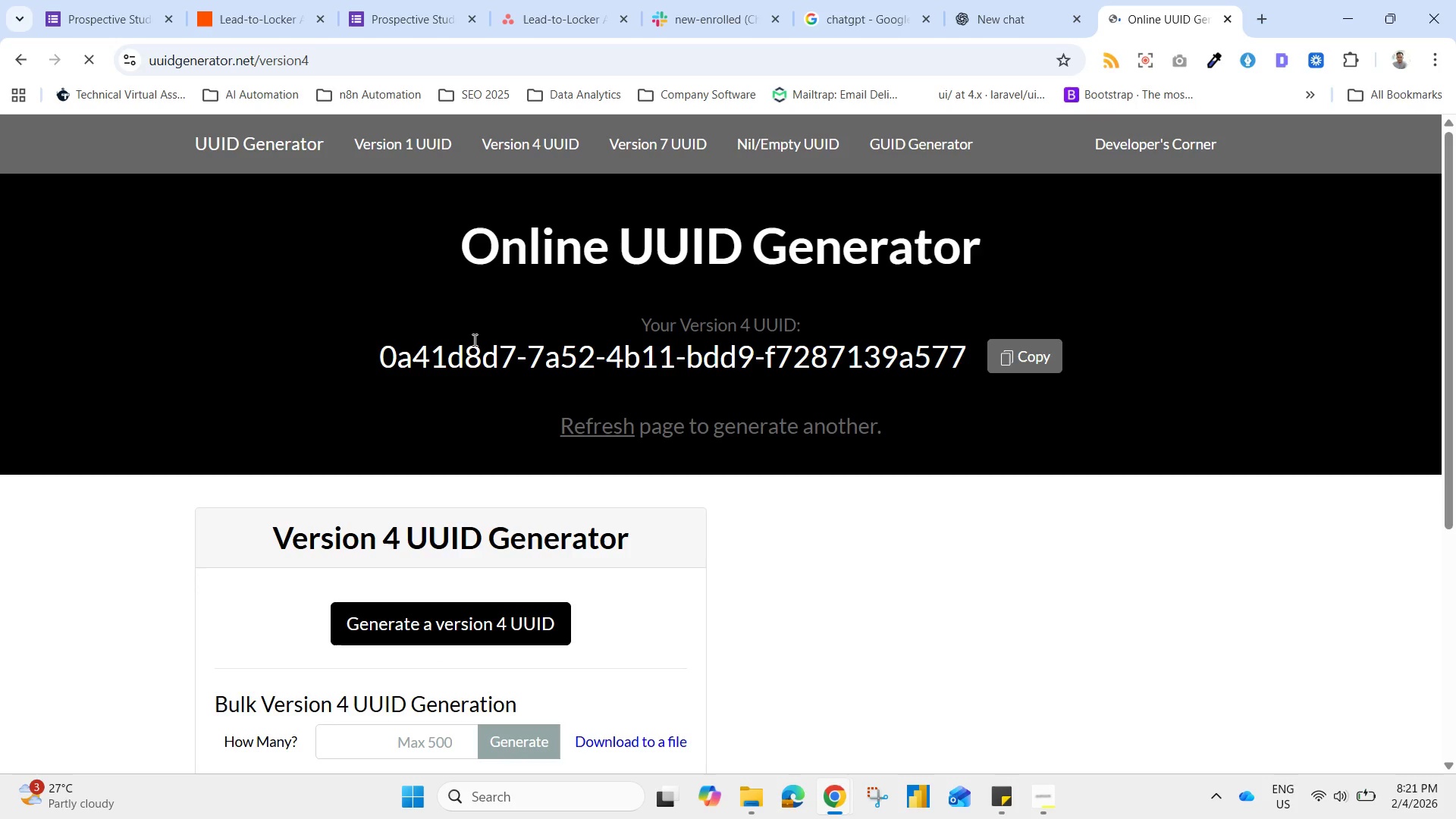 
left_click([1047, 352])
 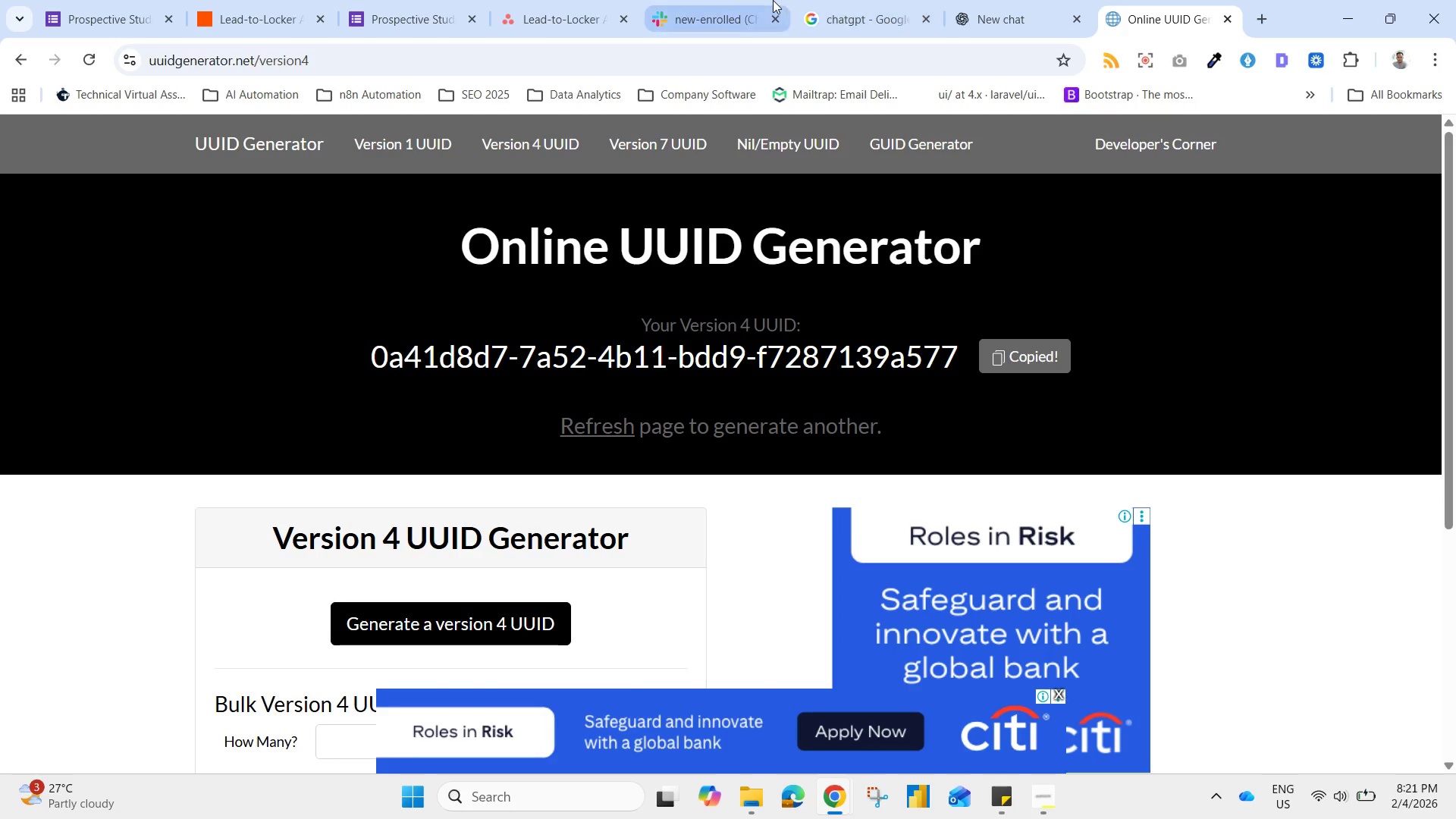 
wait(5.83)
 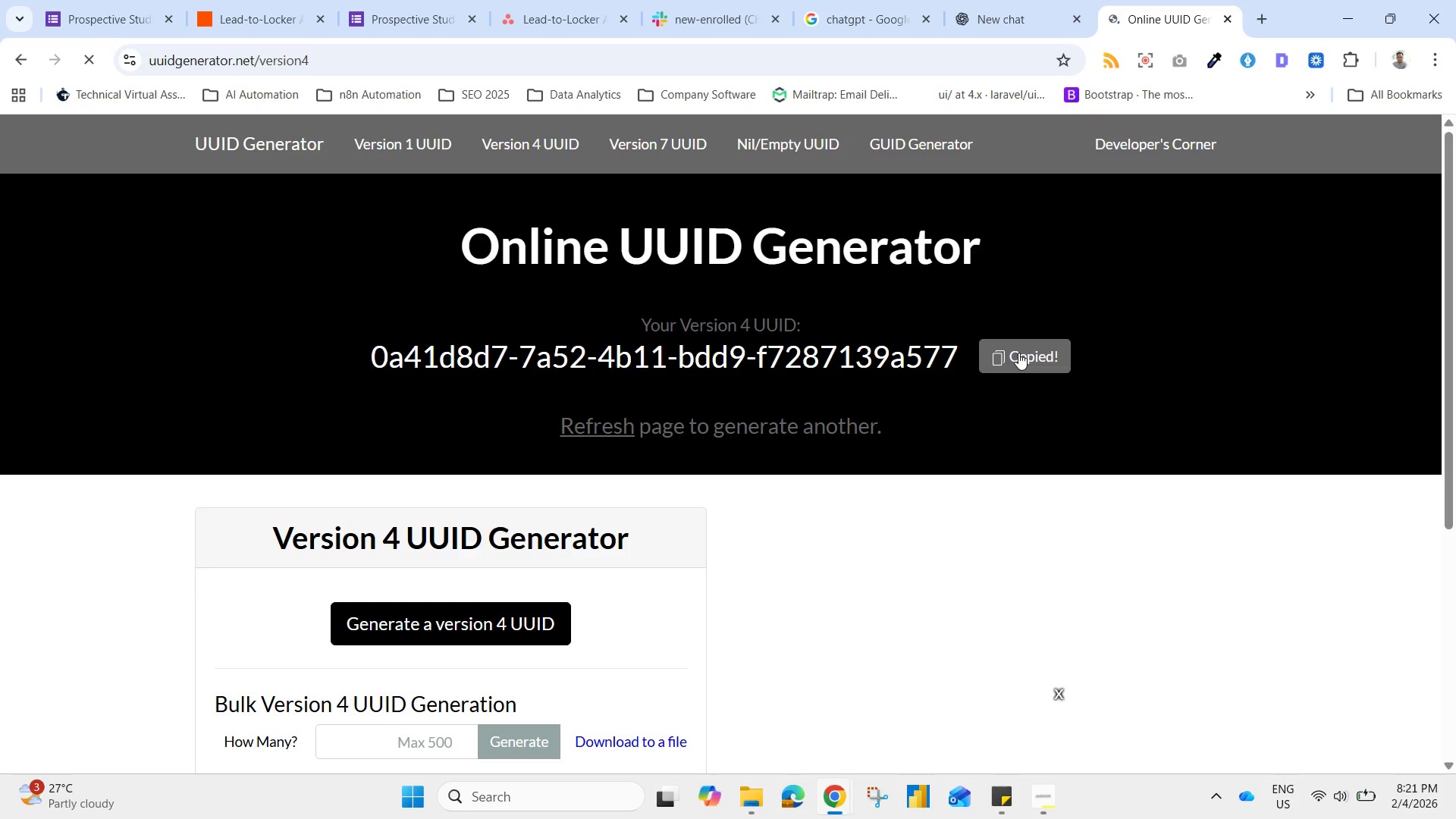 
left_click([255, 7])
 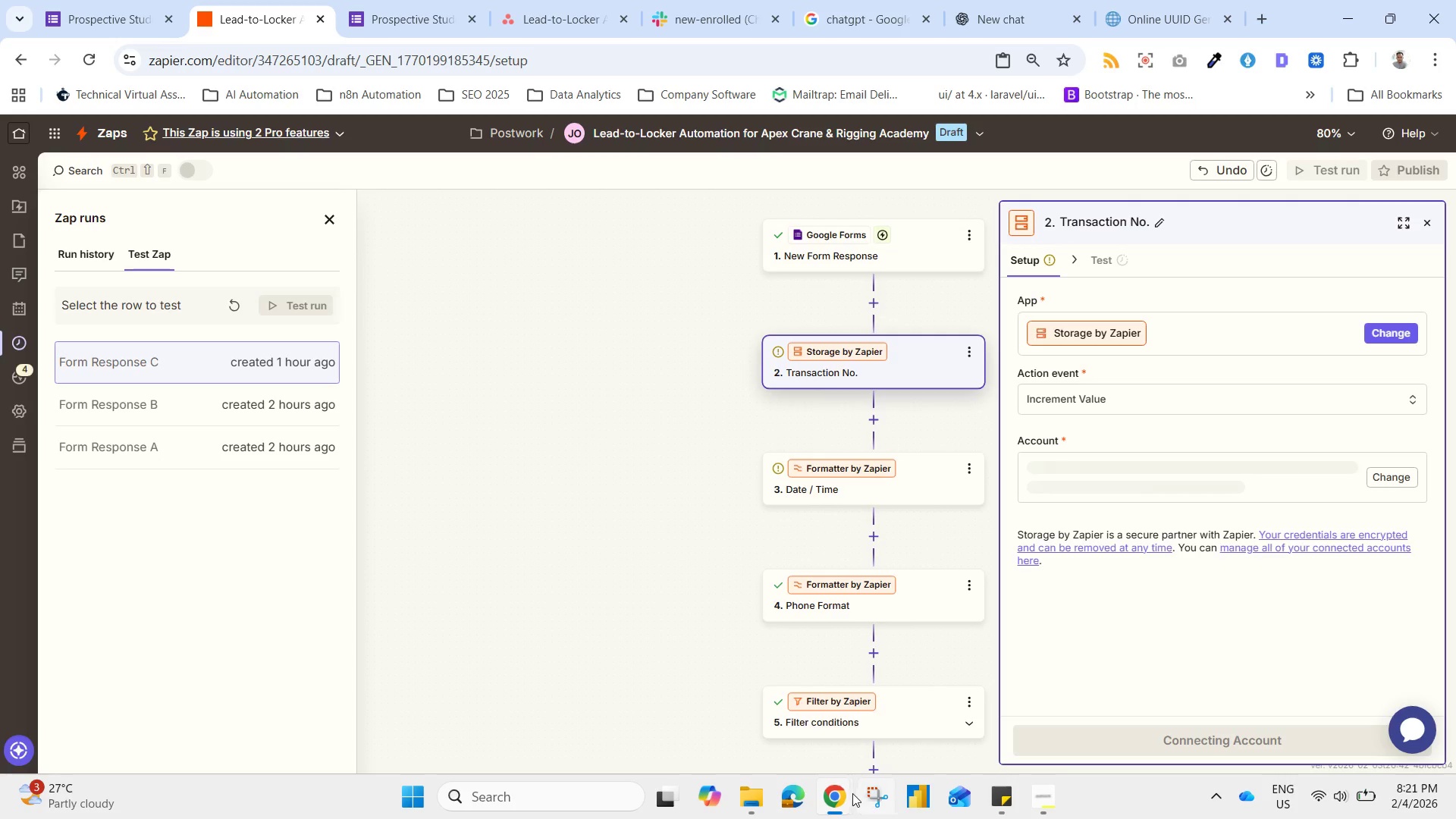 
left_click_drag(start_coordinate=[844, 810], to_coordinate=[849, 812])
 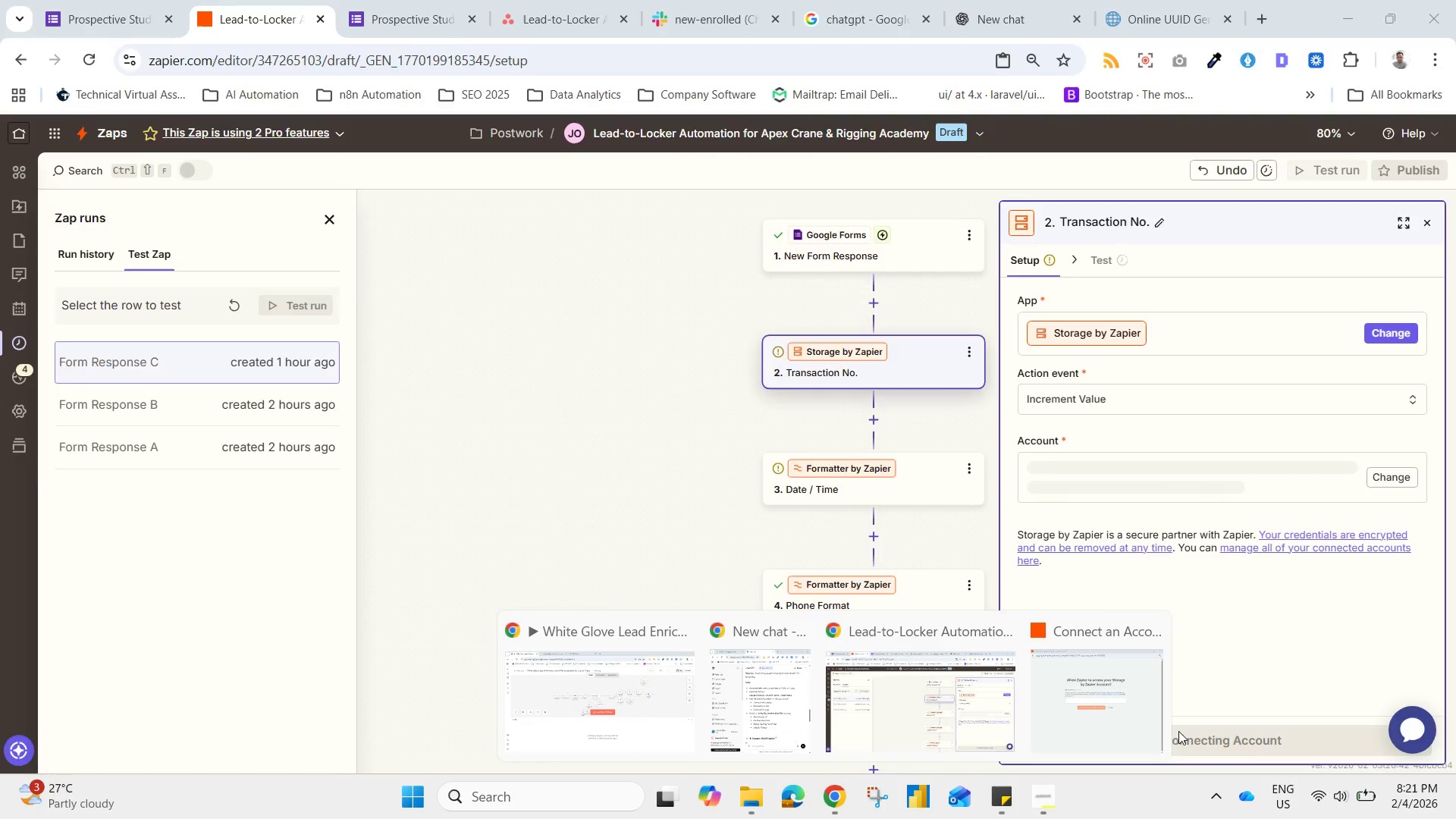 
left_click([1131, 729])
 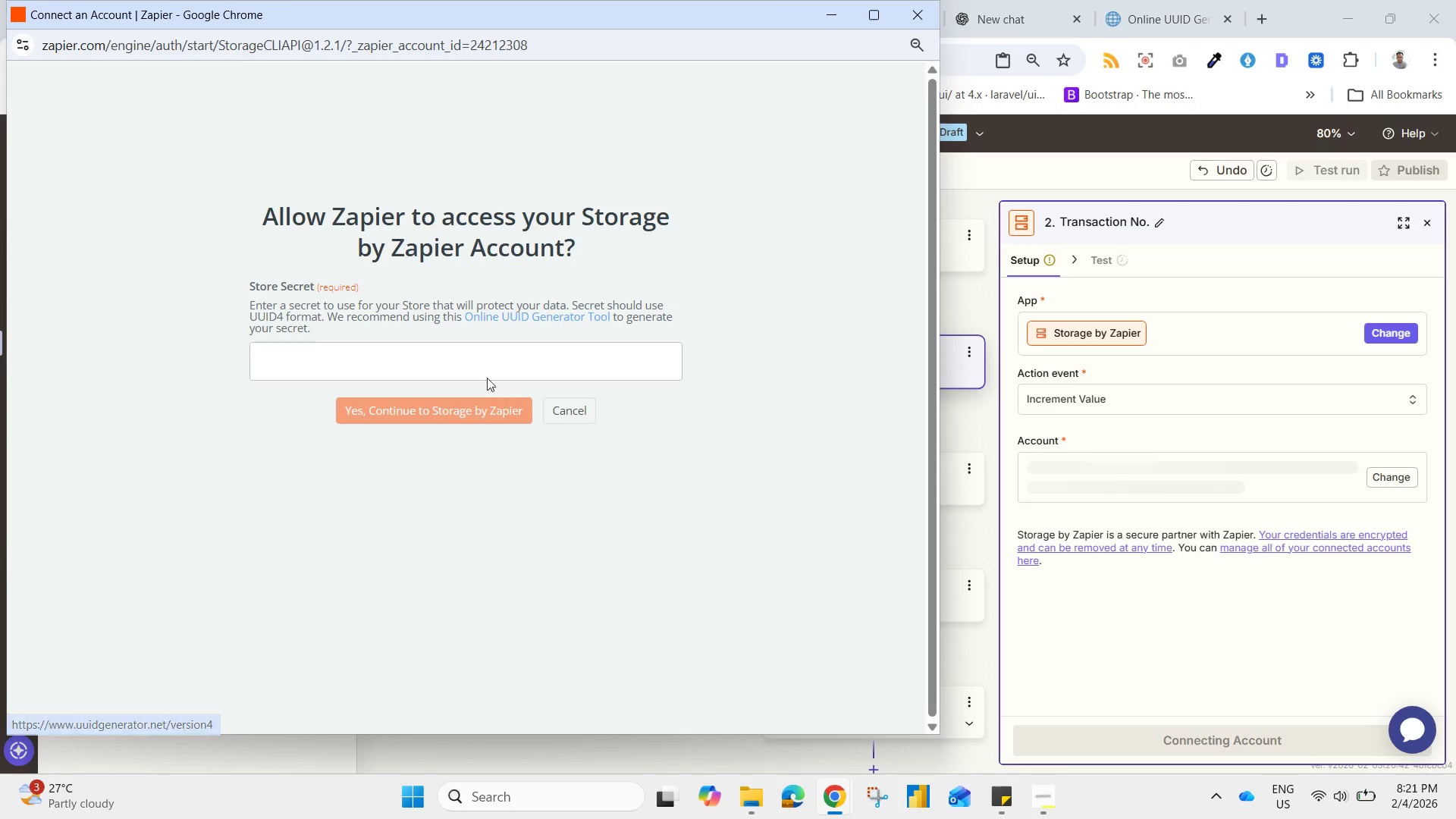 
left_click([486, 372])
 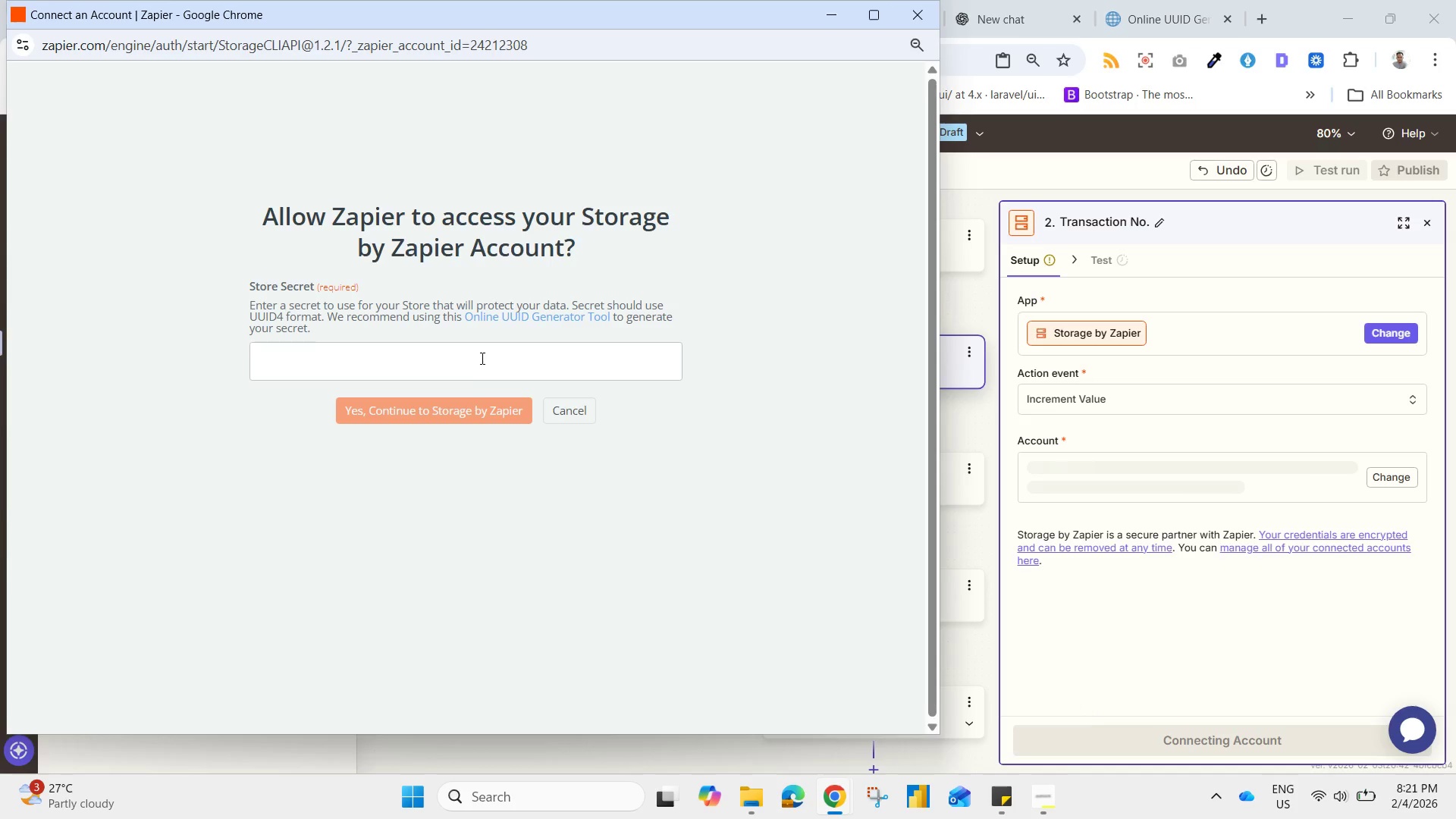 
left_click([481, 358])
 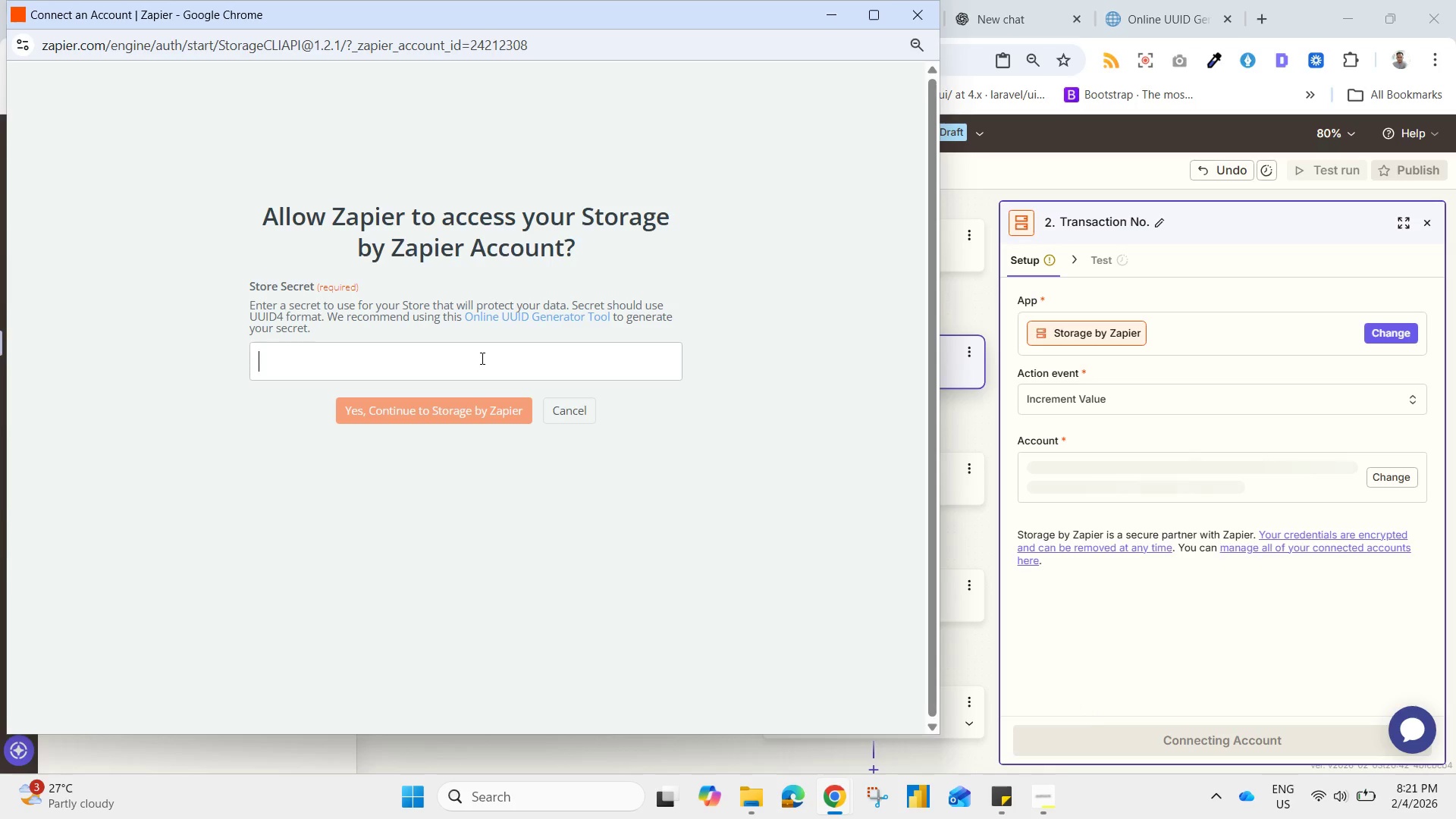 
key(Control+V)
 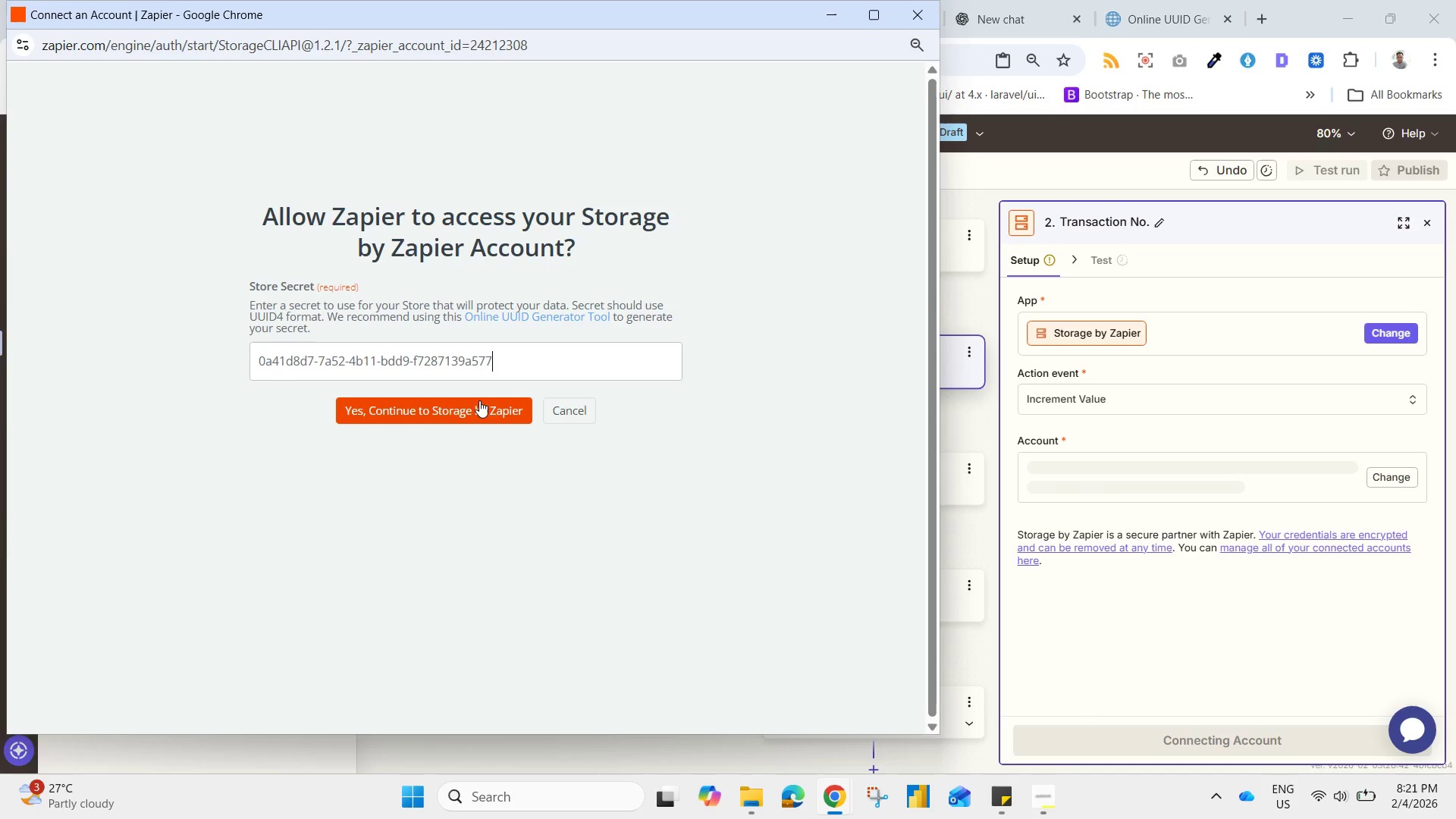 
left_click([475, 413])
 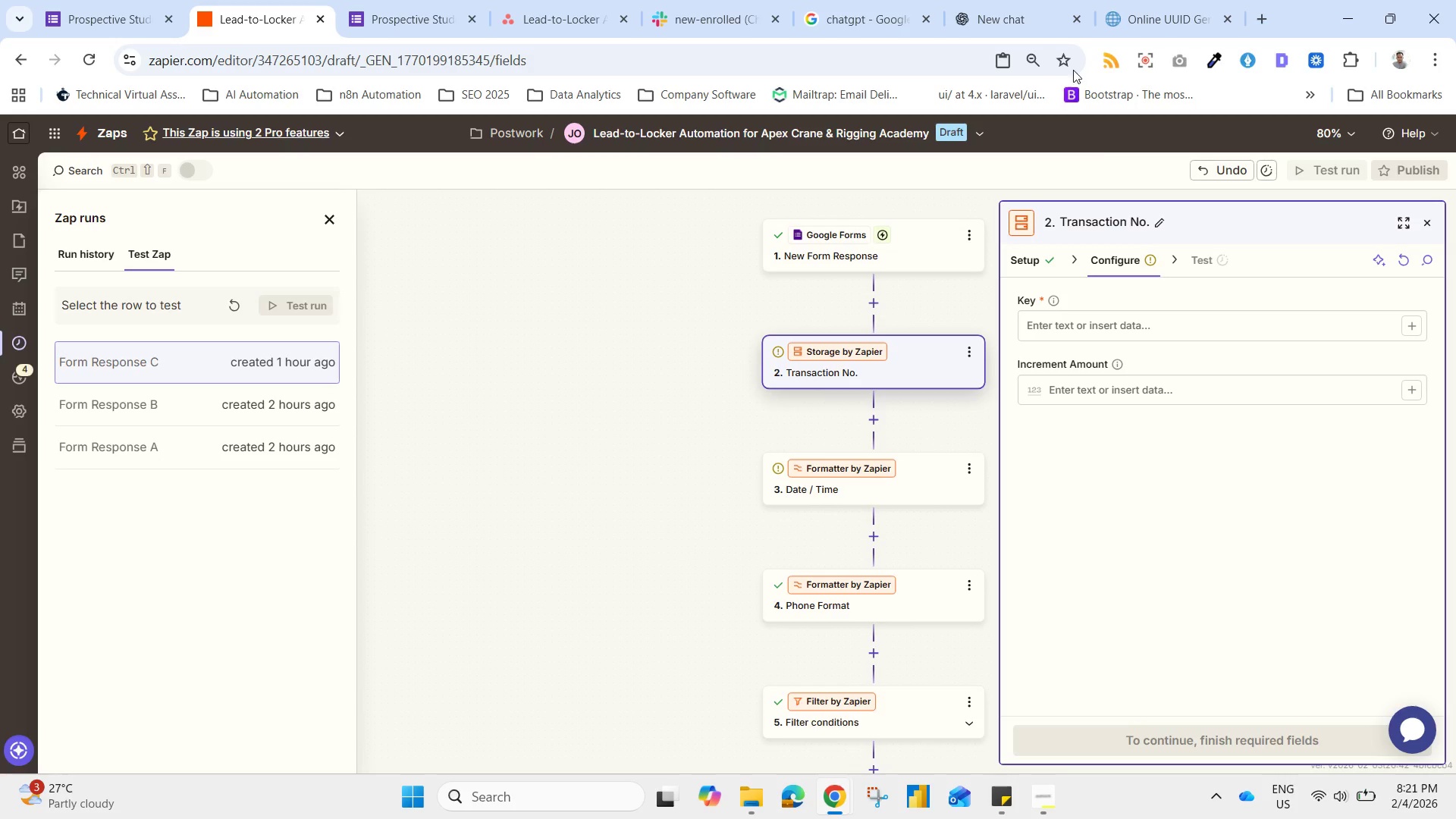 
wait(21.33)
 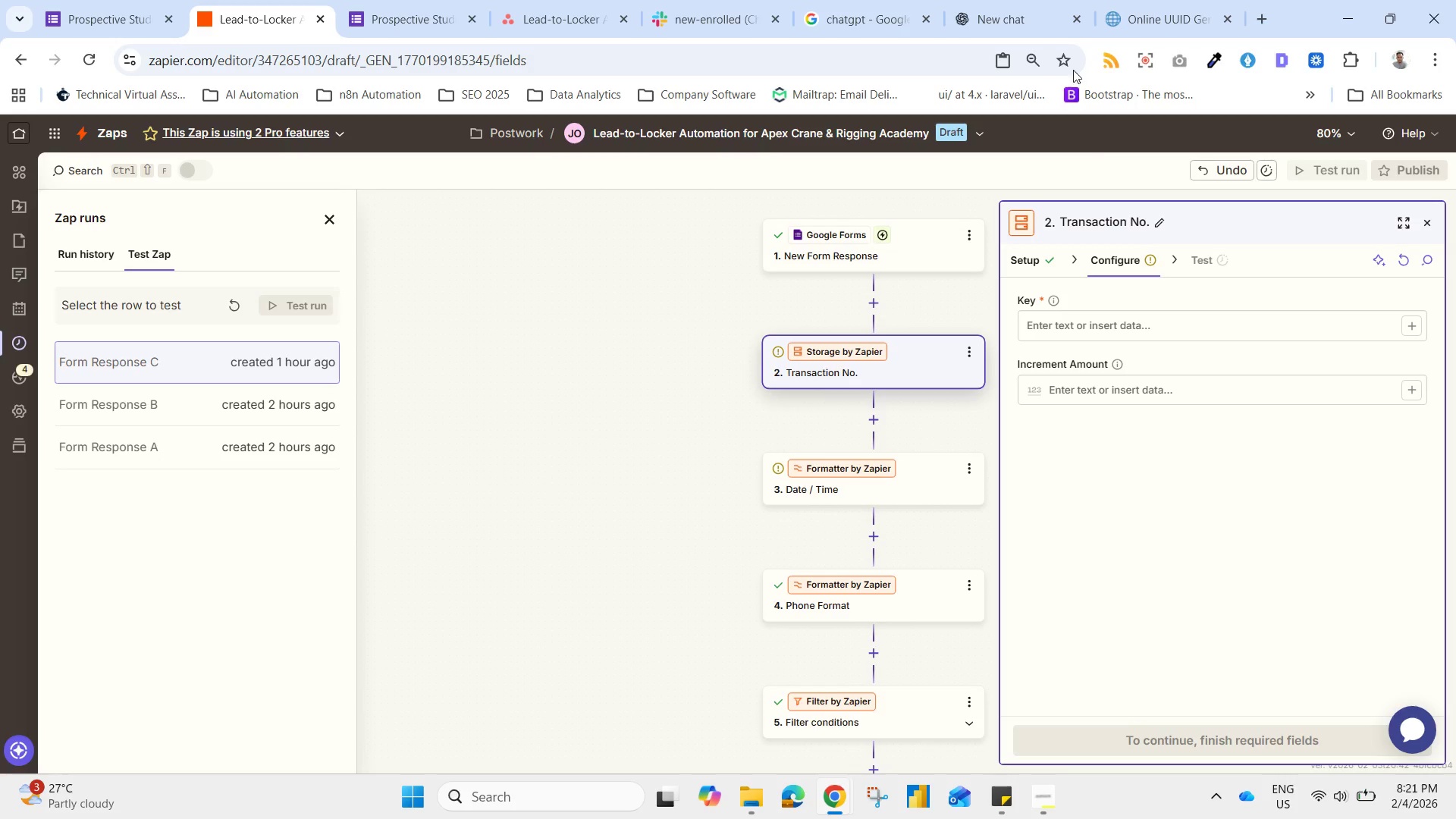 
left_click([1109, 13])
 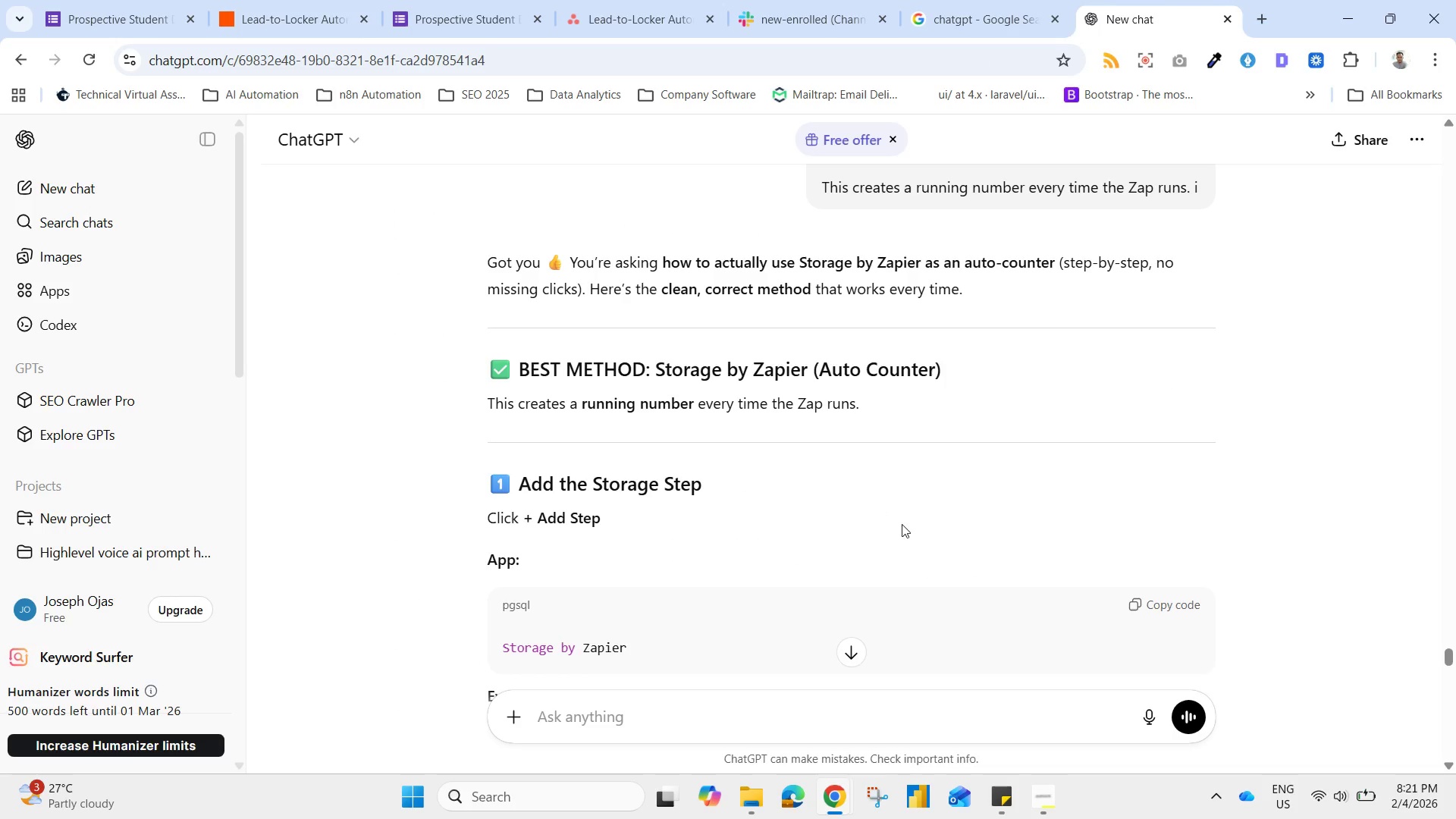 
scroll: coordinate [897, 521], scroll_direction: down, amount: 2.0
 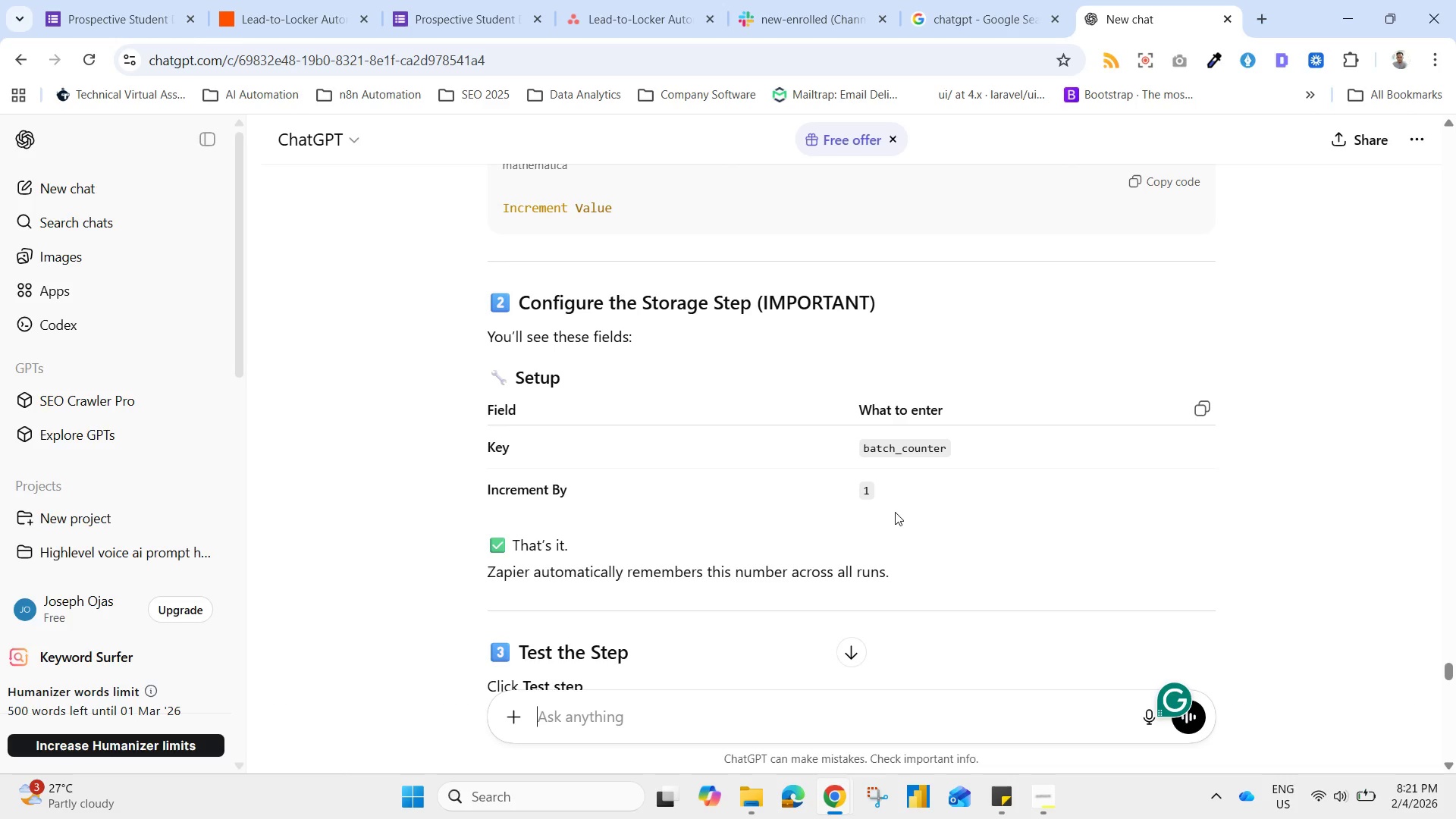 
wait(8.5)
 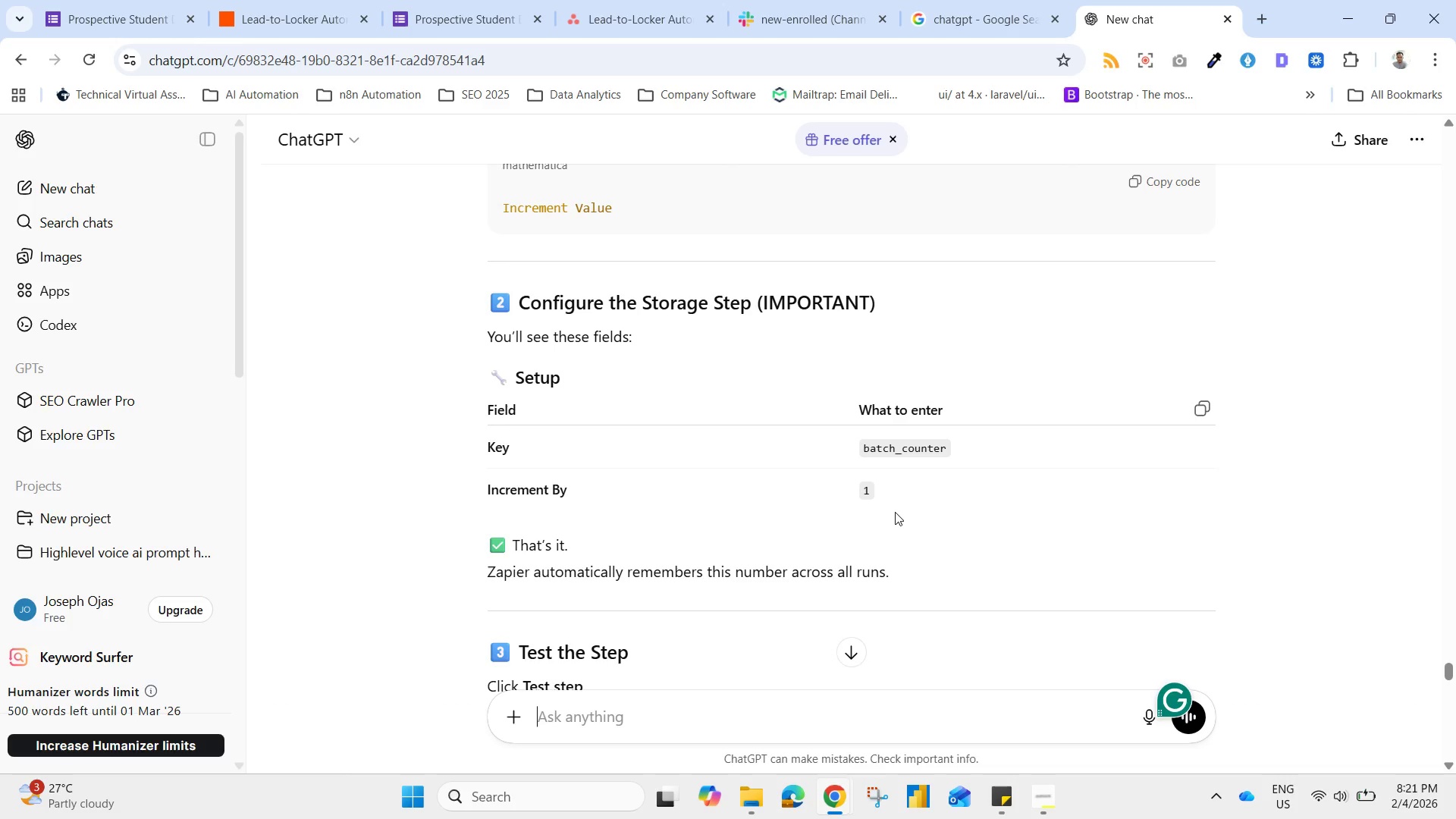 
left_click_drag(start_coordinate=[857, 445], to_coordinate=[960, 432])
 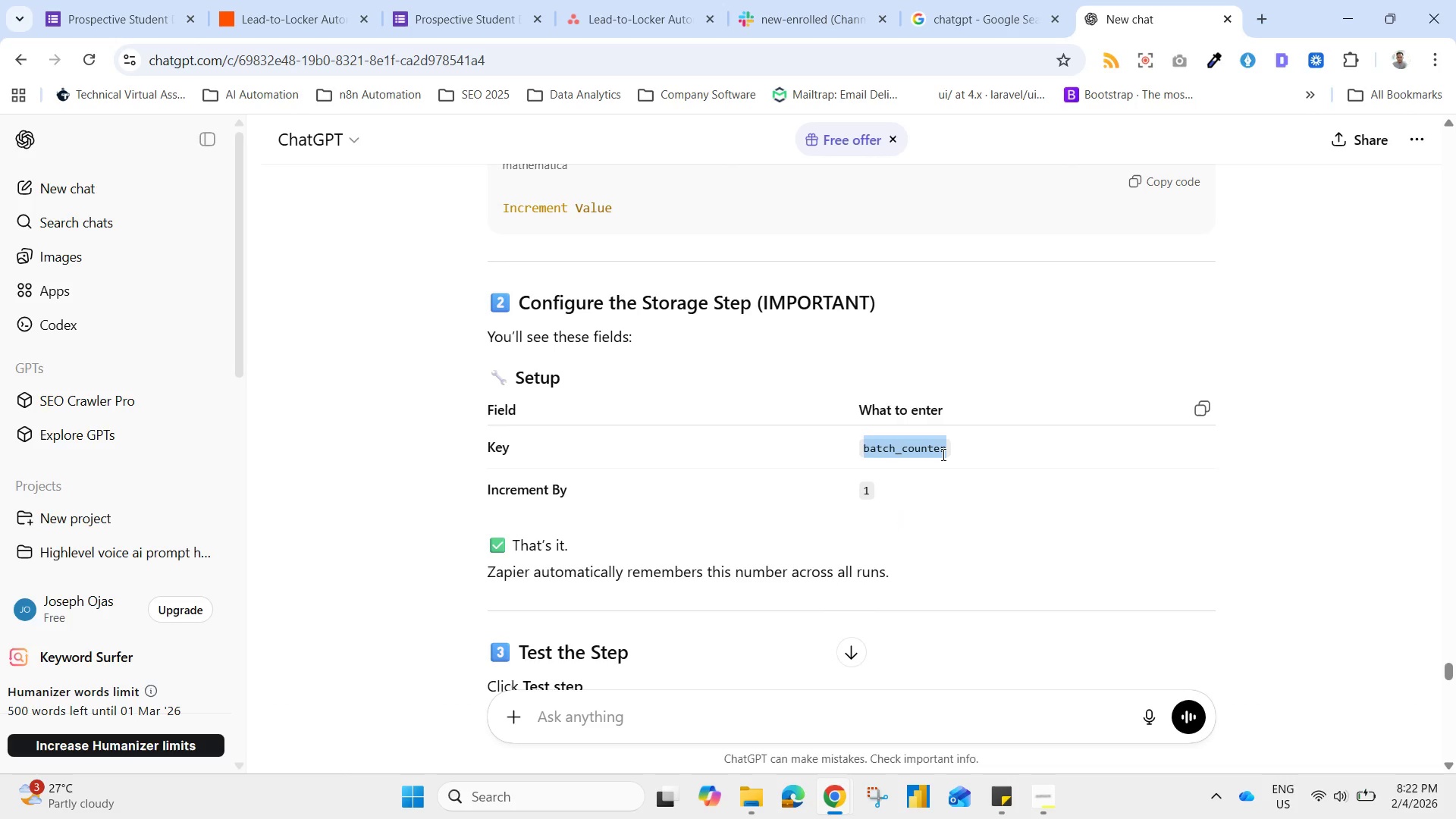 
key(Control+C)
 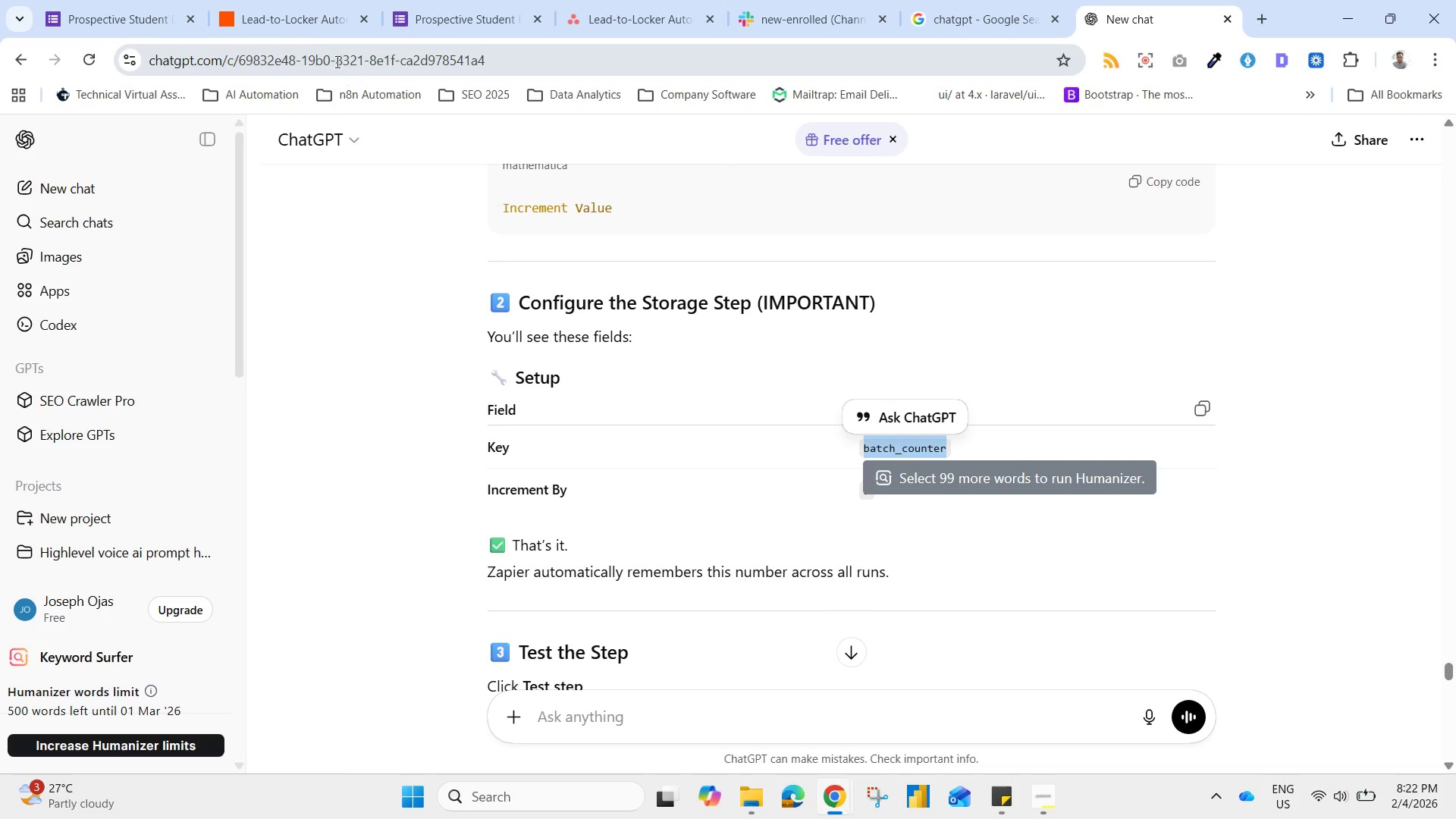 
left_click([302, 11])
 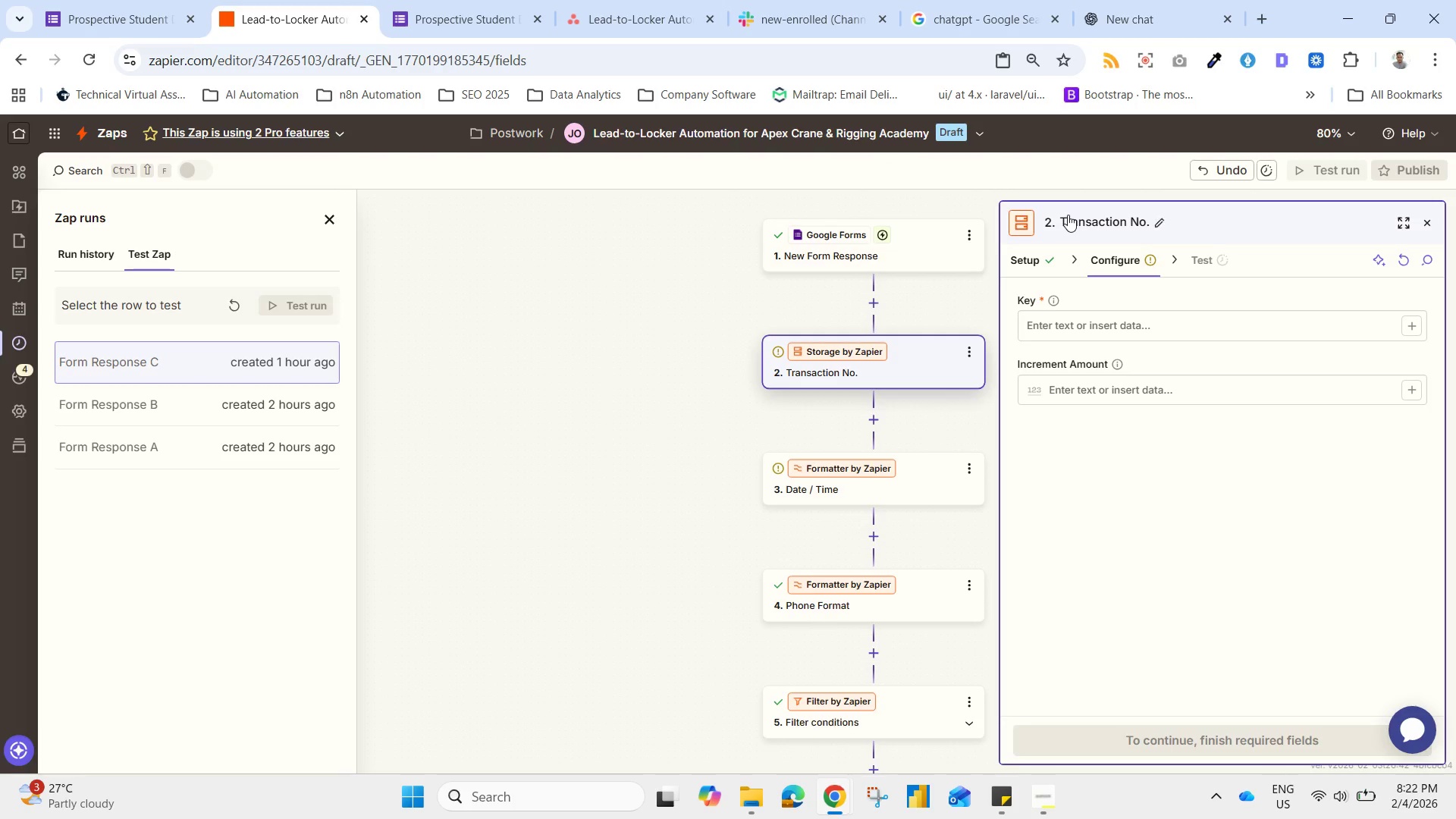 
left_click([1154, 225])
 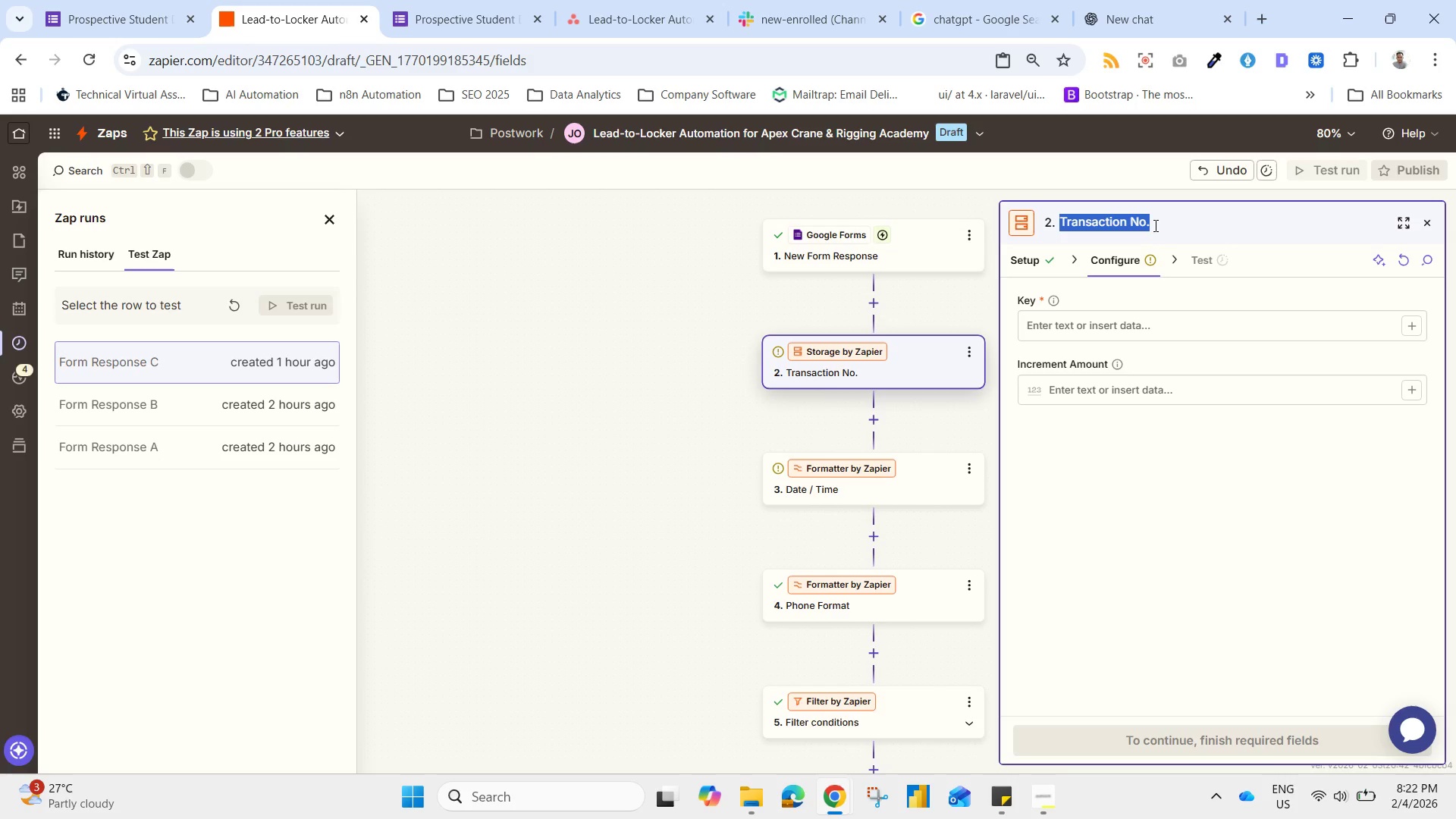 
key(Control+C)
 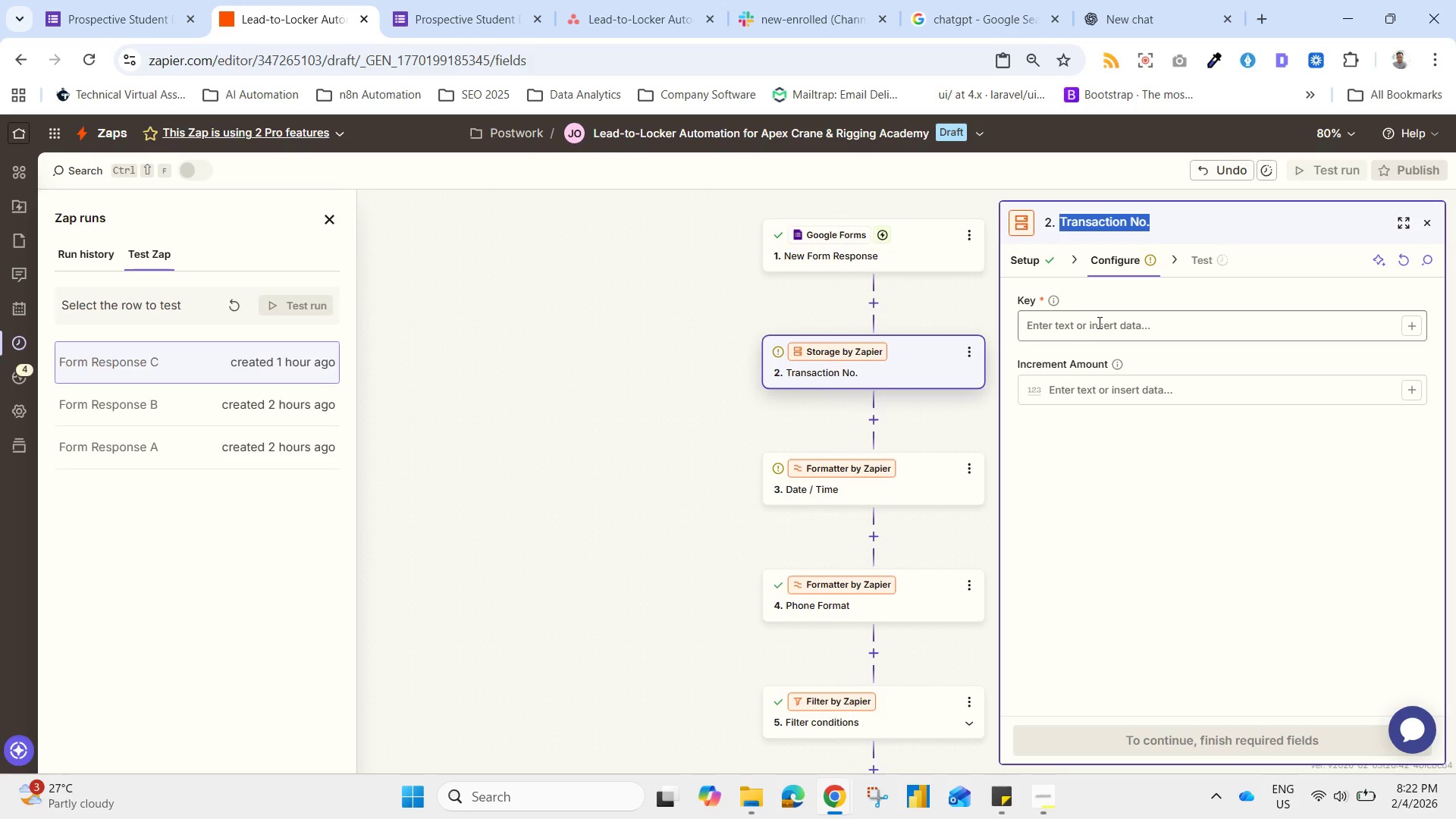 
left_click([1098, 322])
 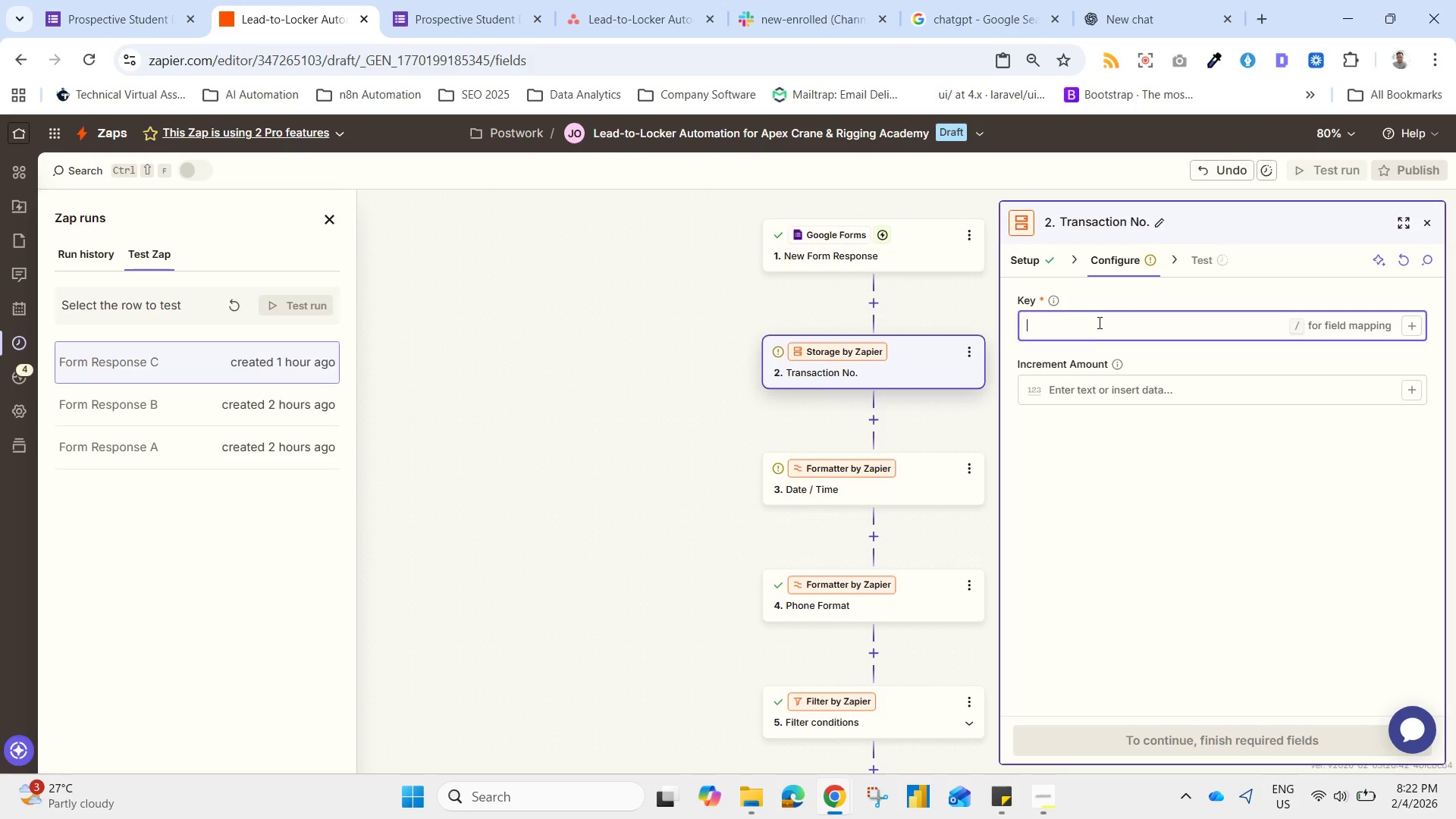 
key(Control+V)
 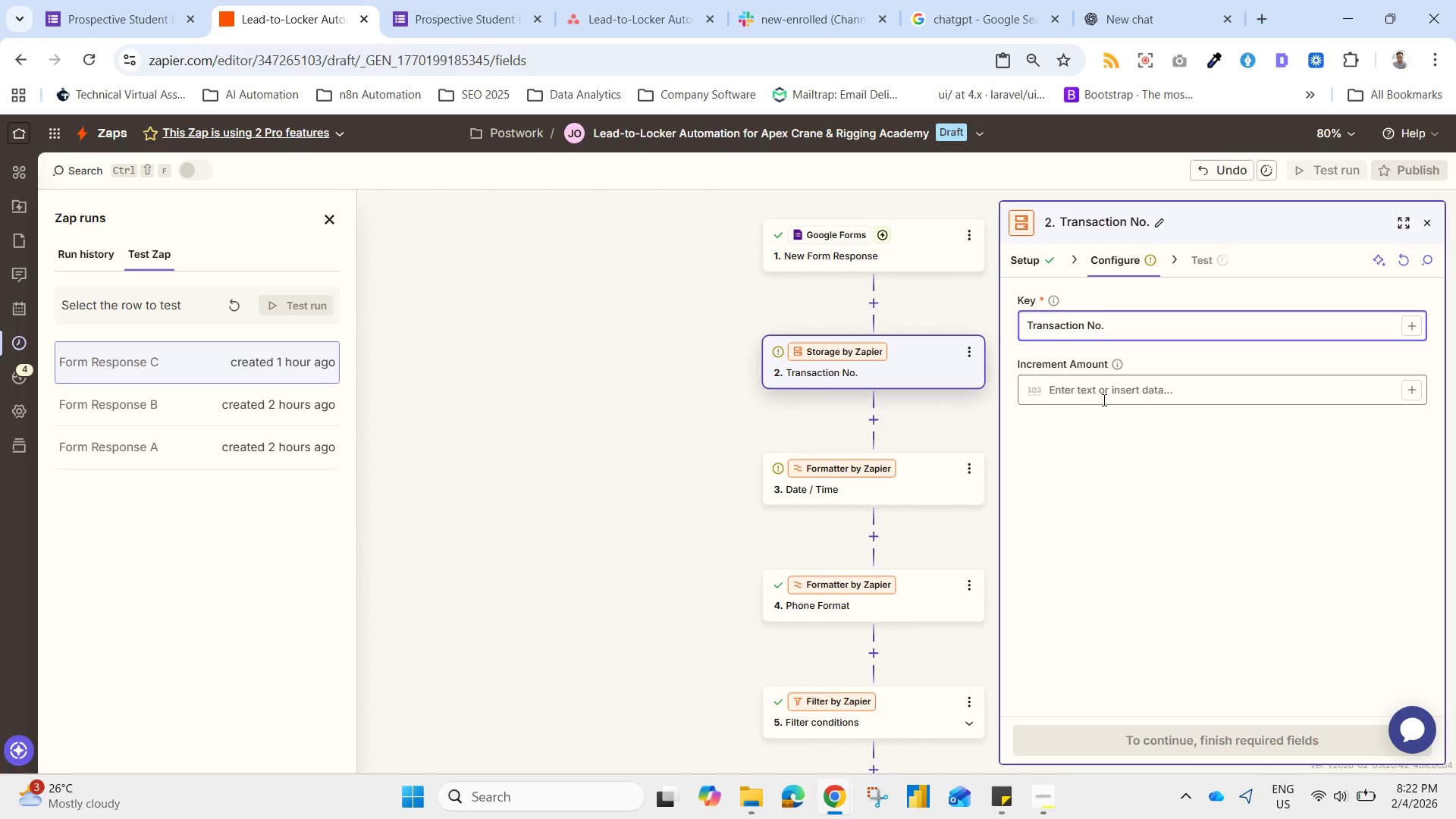 
left_click([1103, 400])
 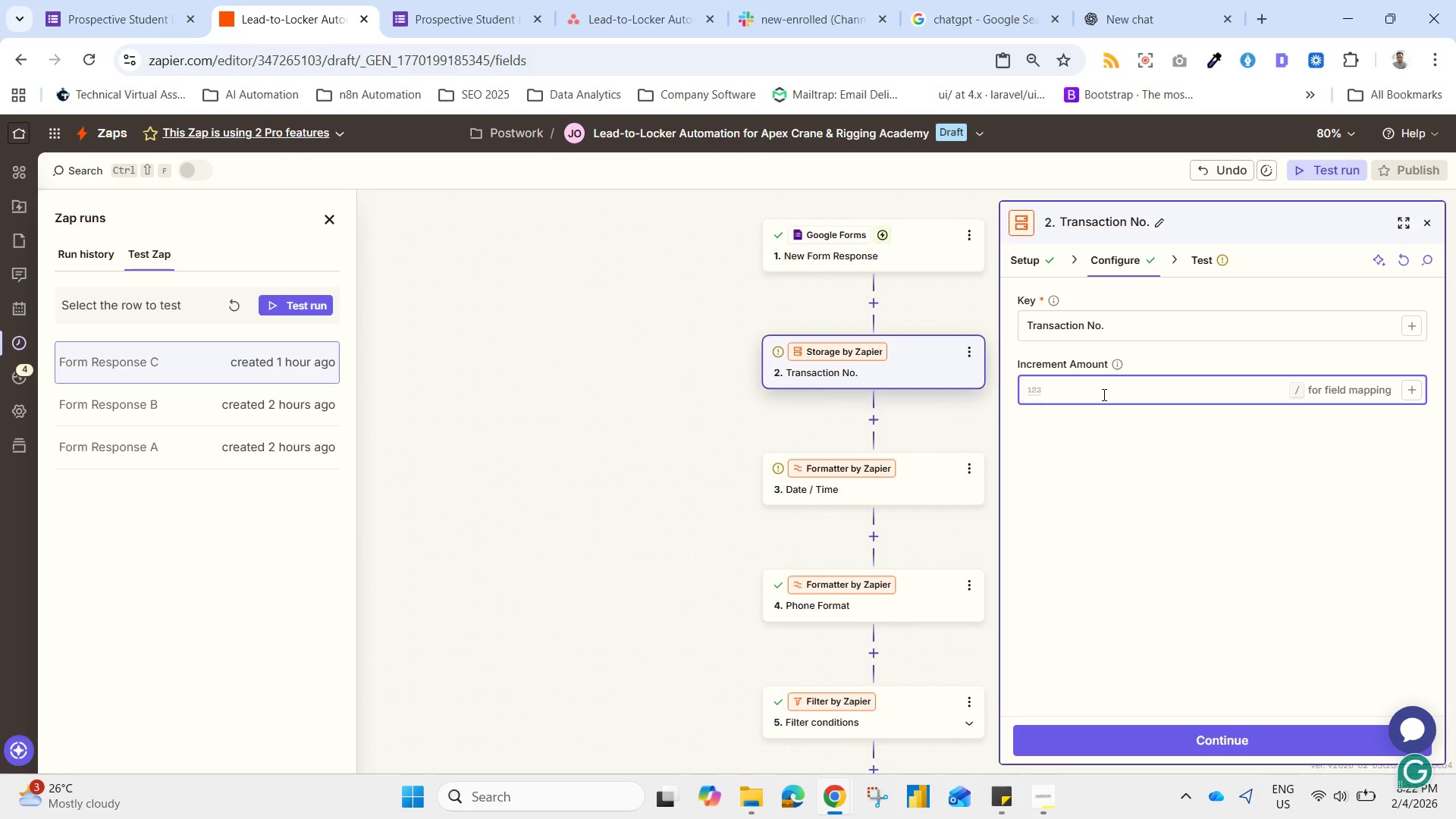 
key(1)
 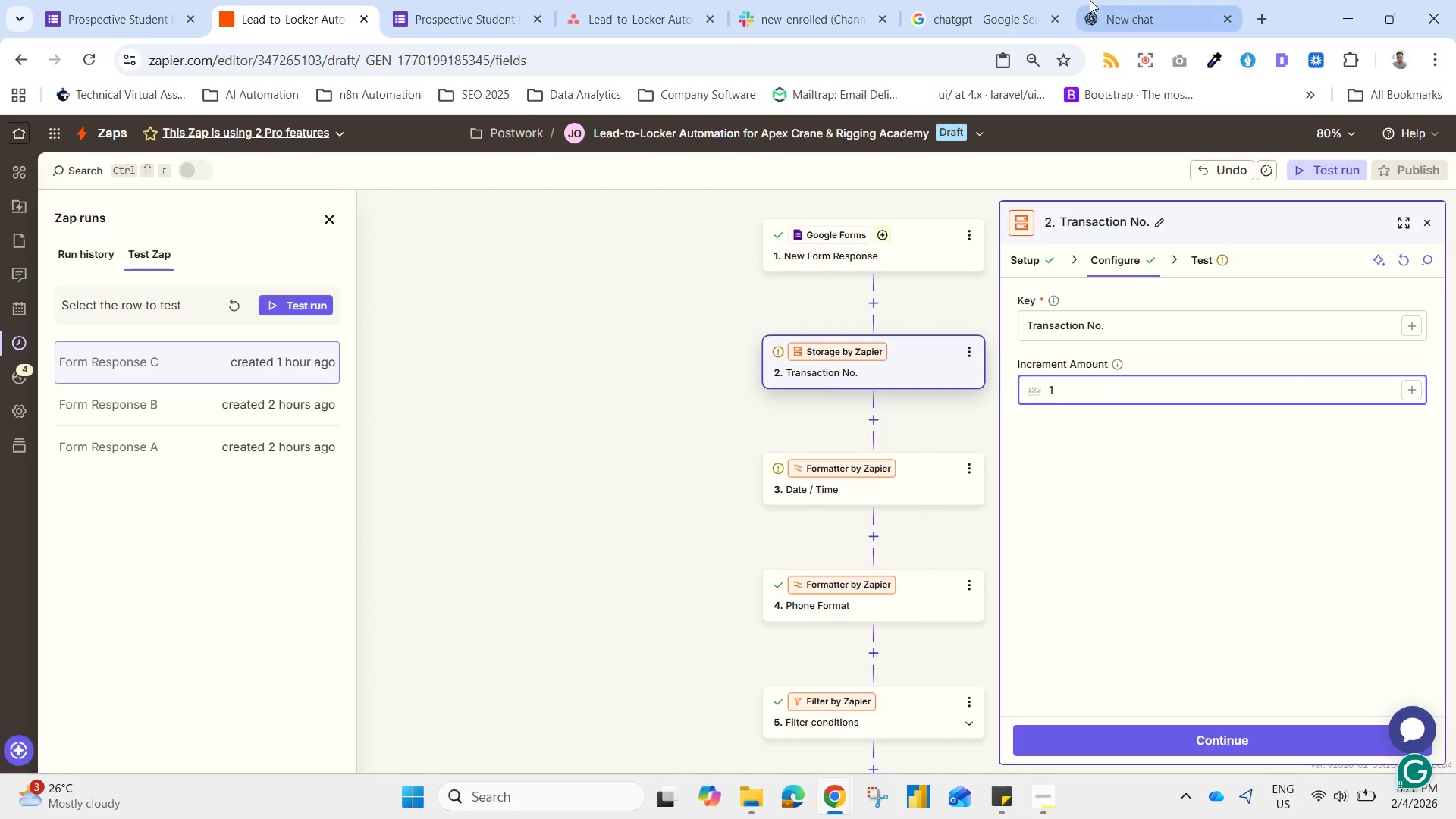 
left_click([1109, 0])
 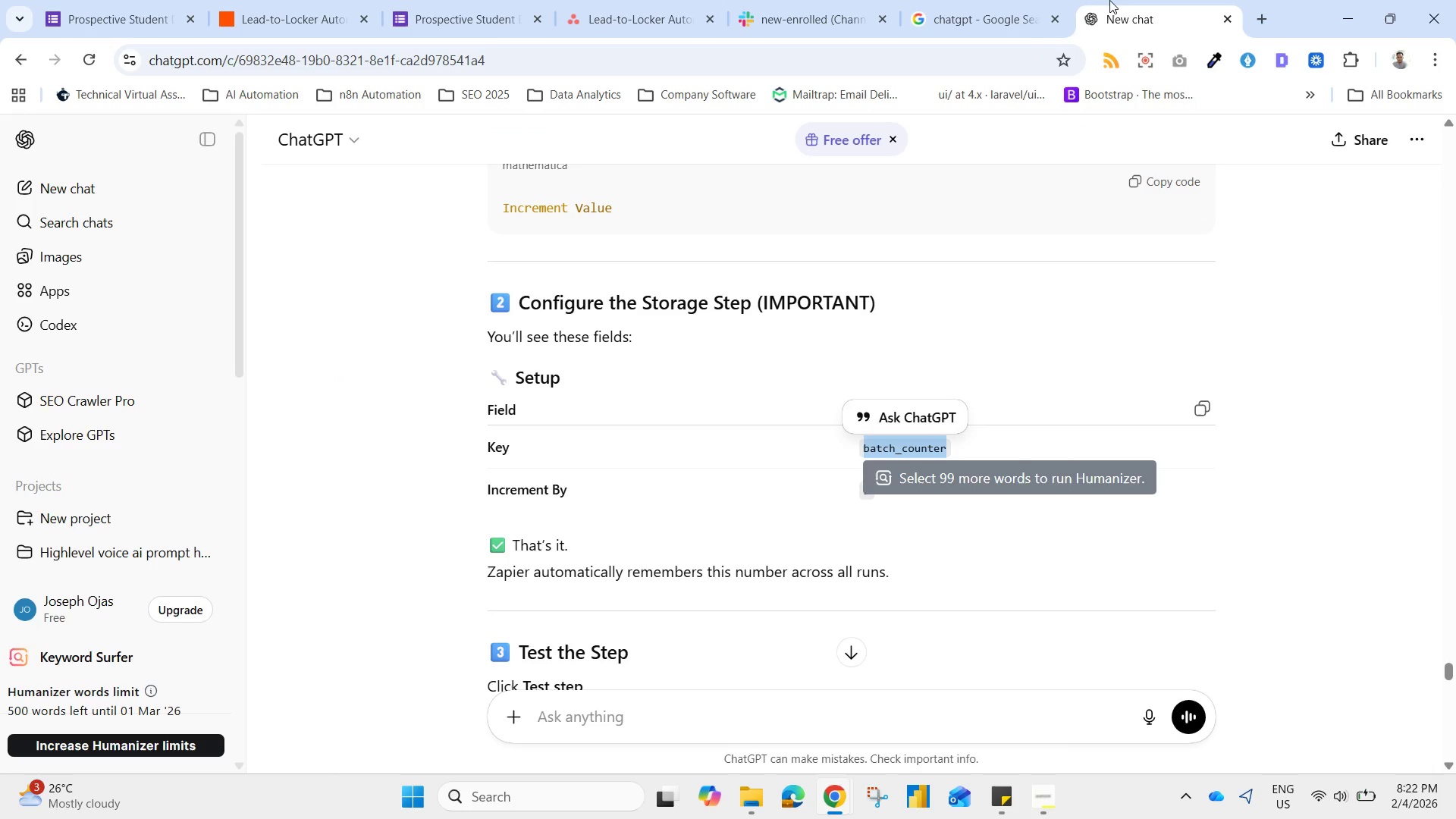 
left_click([1354, 603])
 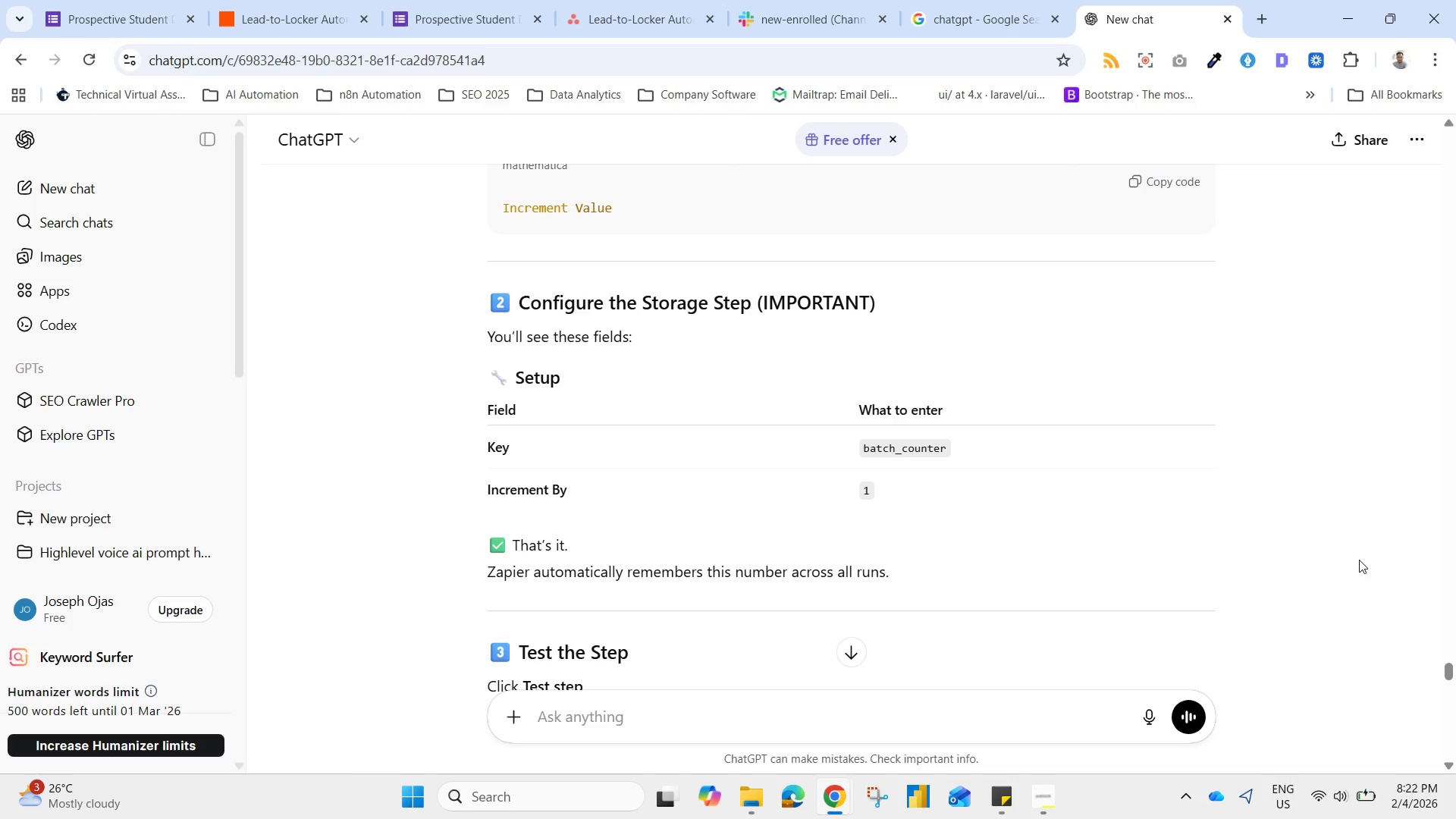 
scroll: coordinate [1355, 555], scroll_direction: down, amount: 1.0
 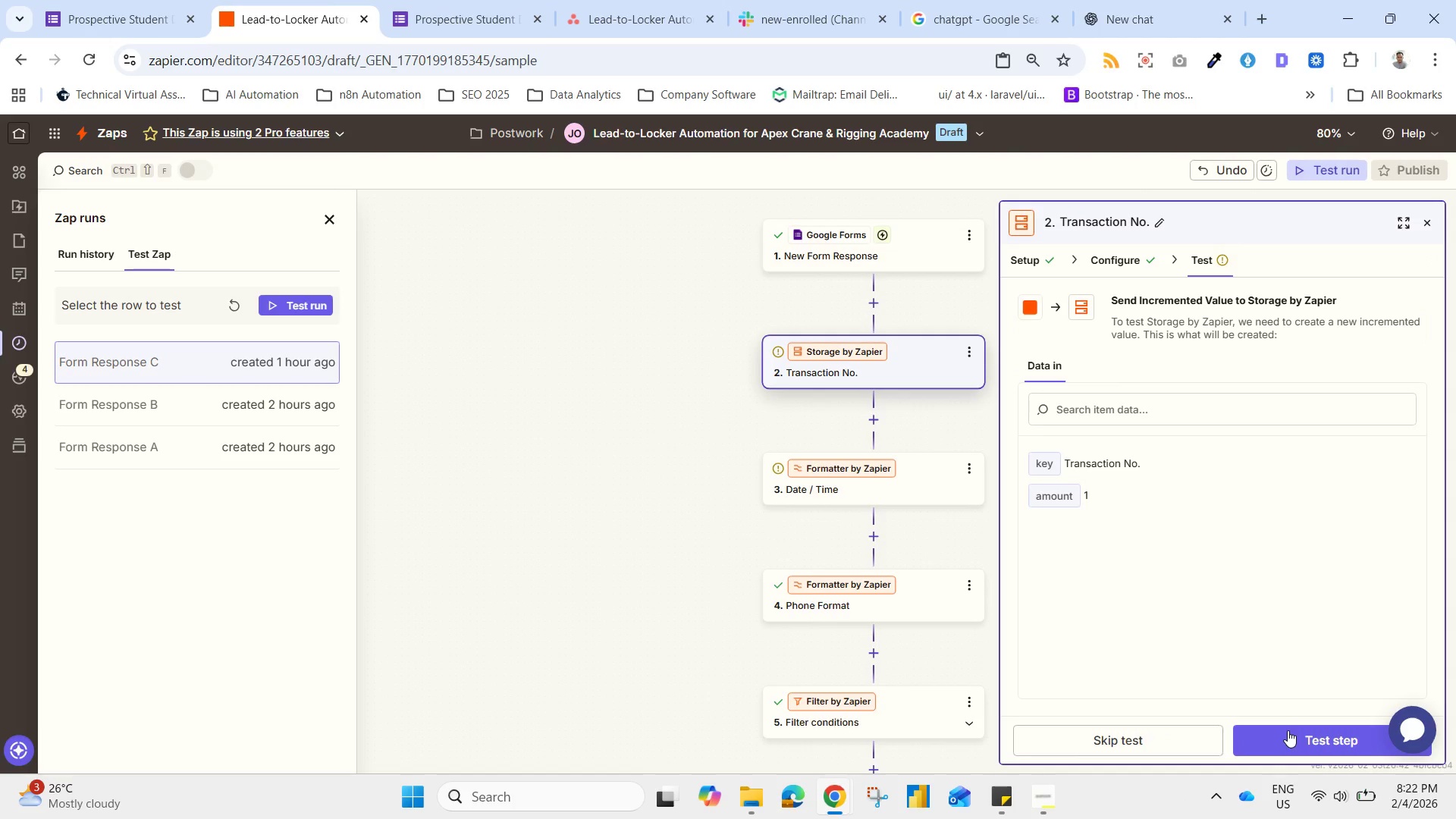 
wait(23.33)
 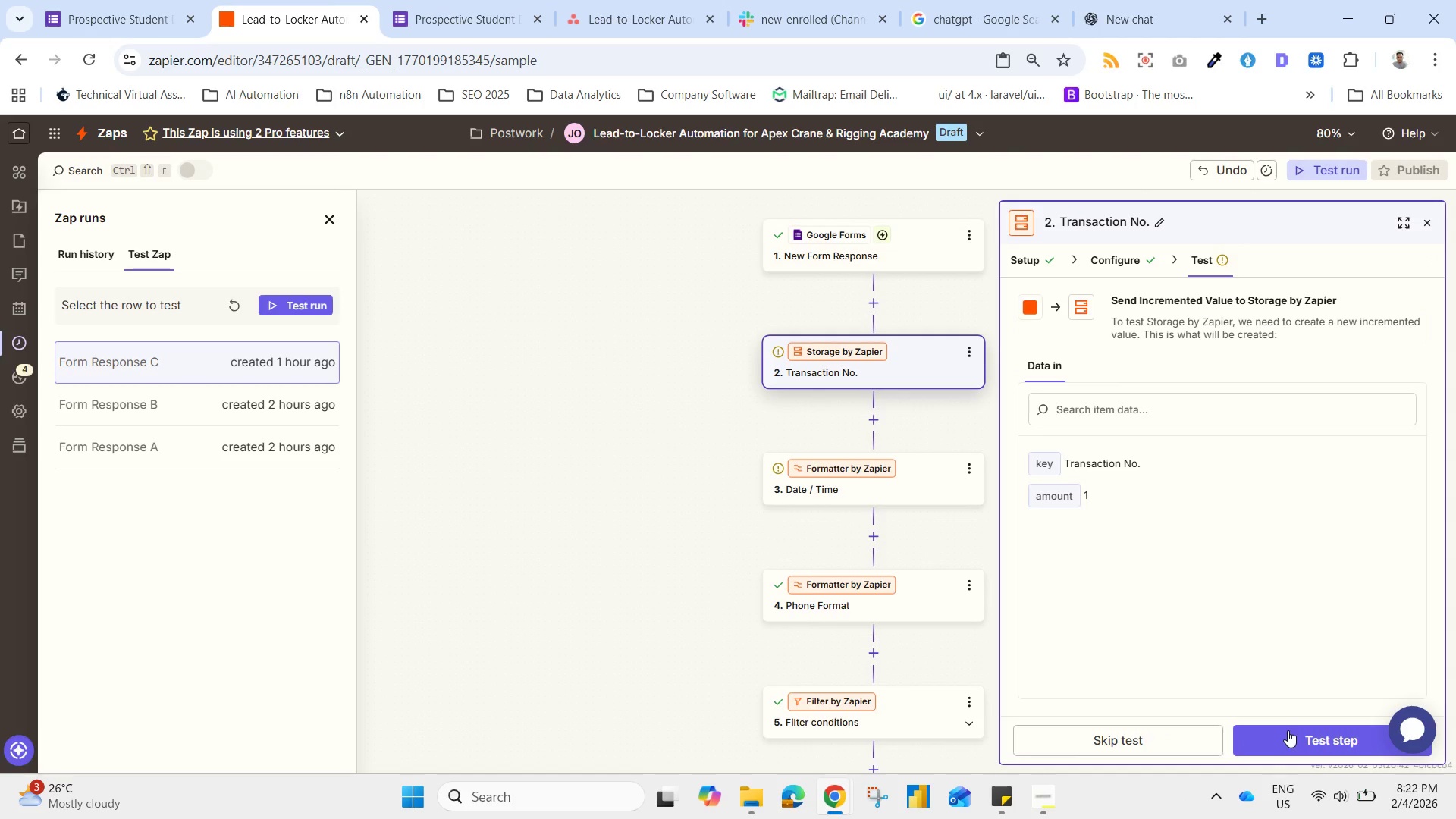 
left_click([1288, 730])
 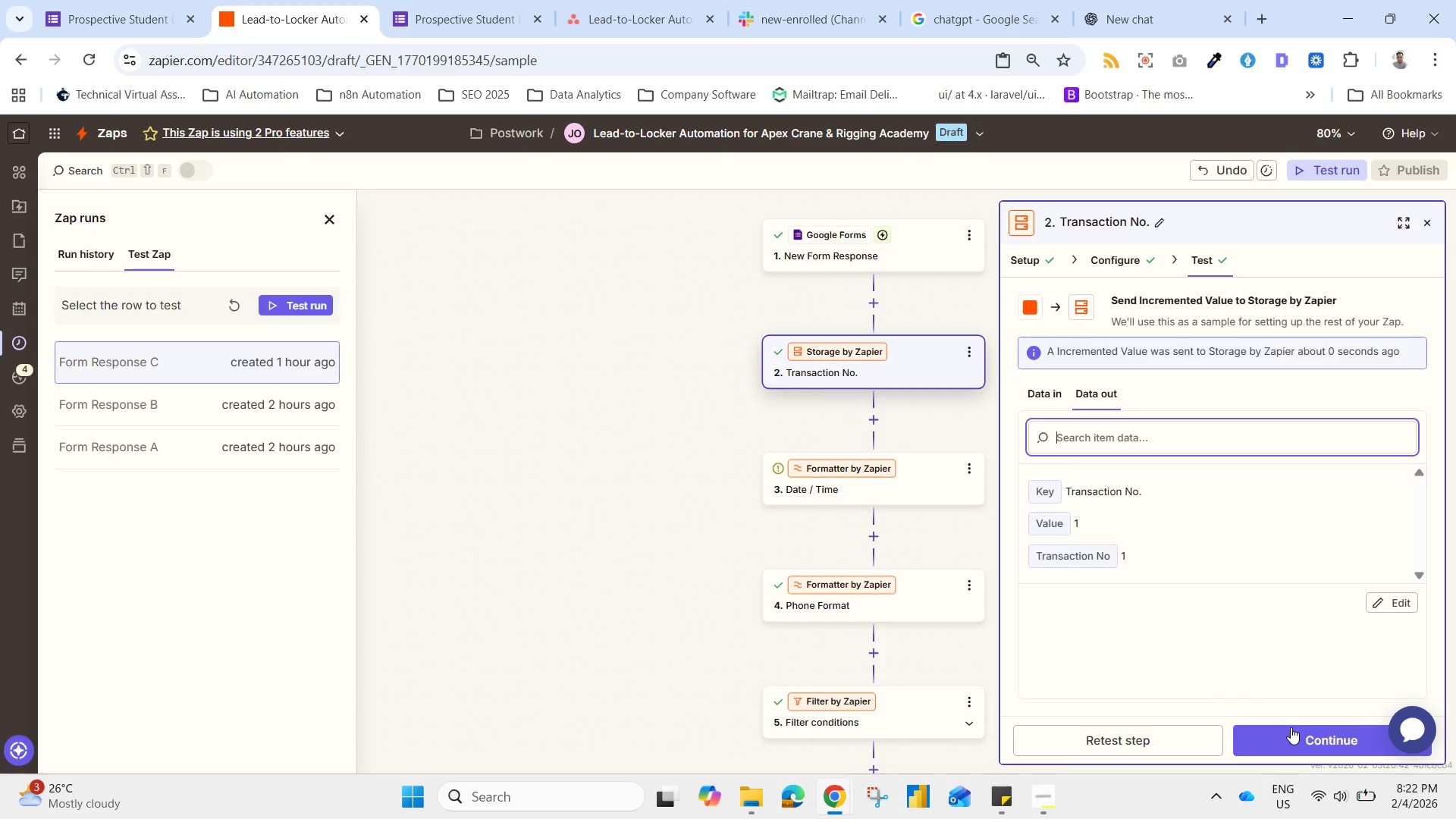 
left_click([1299, 735])
 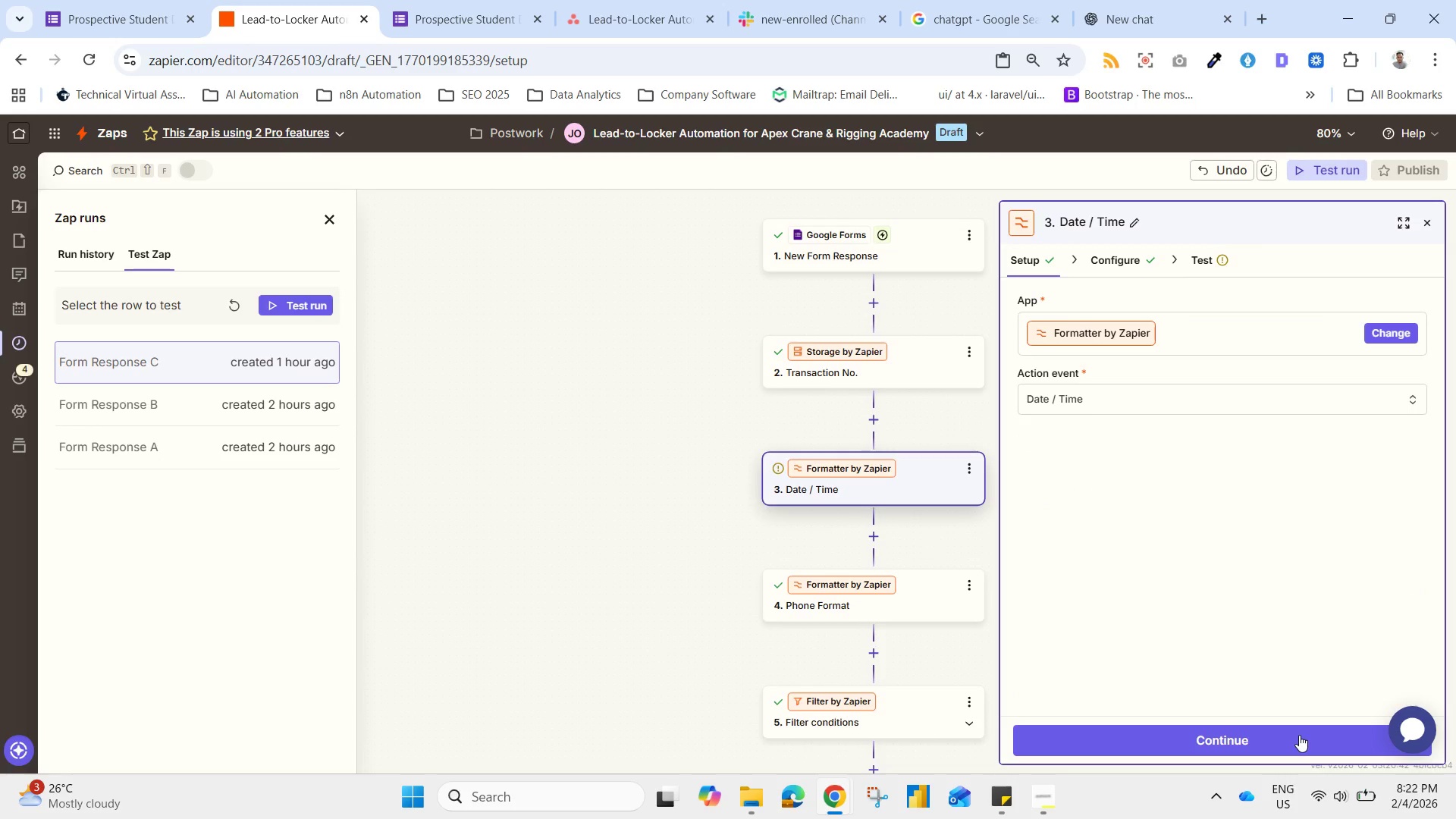 
left_click_drag(start_coordinate=[697, 602], to_coordinate=[679, 434])
 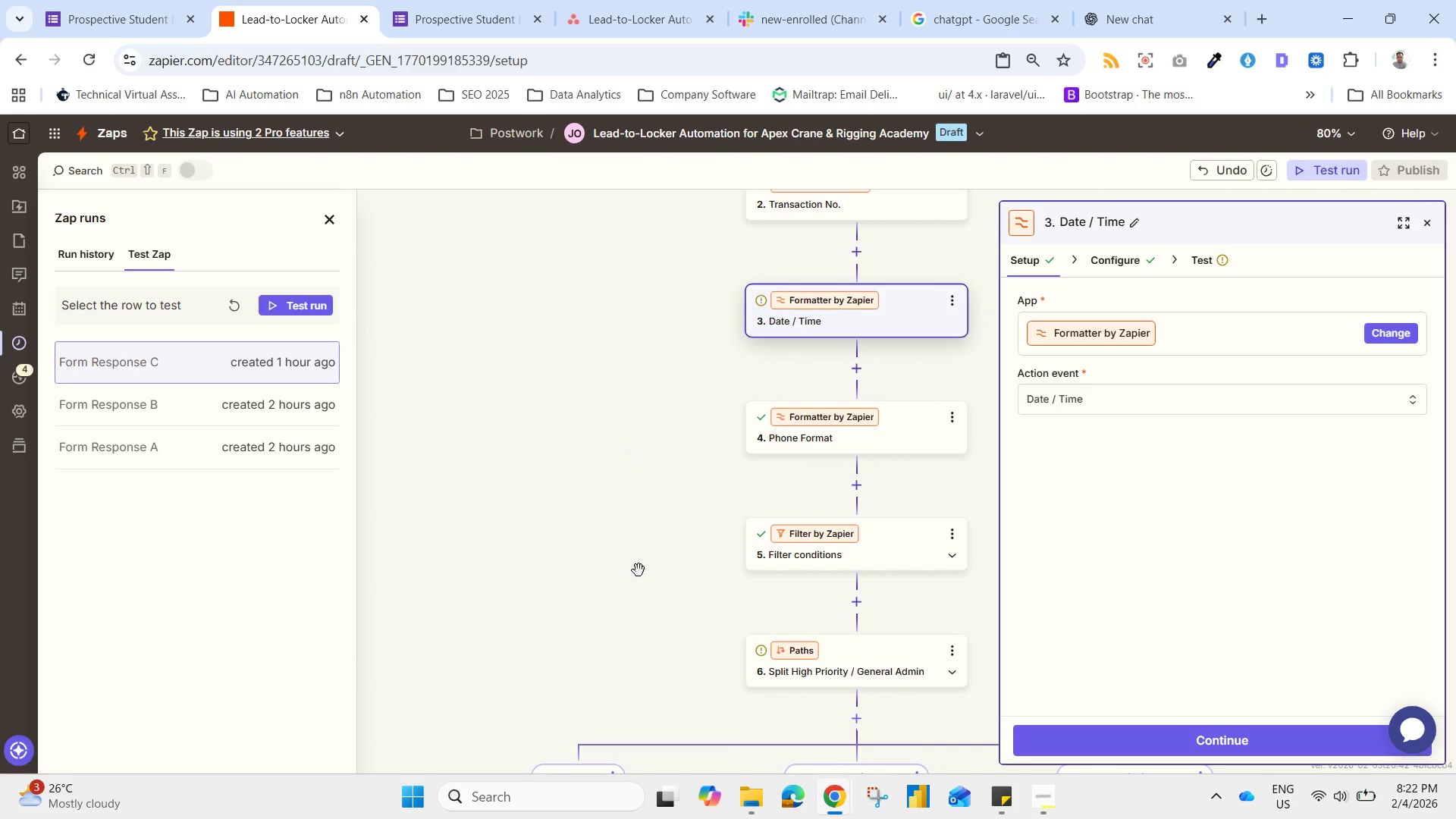 
left_click_drag(start_coordinate=[639, 585], to_coordinate=[563, 354])
 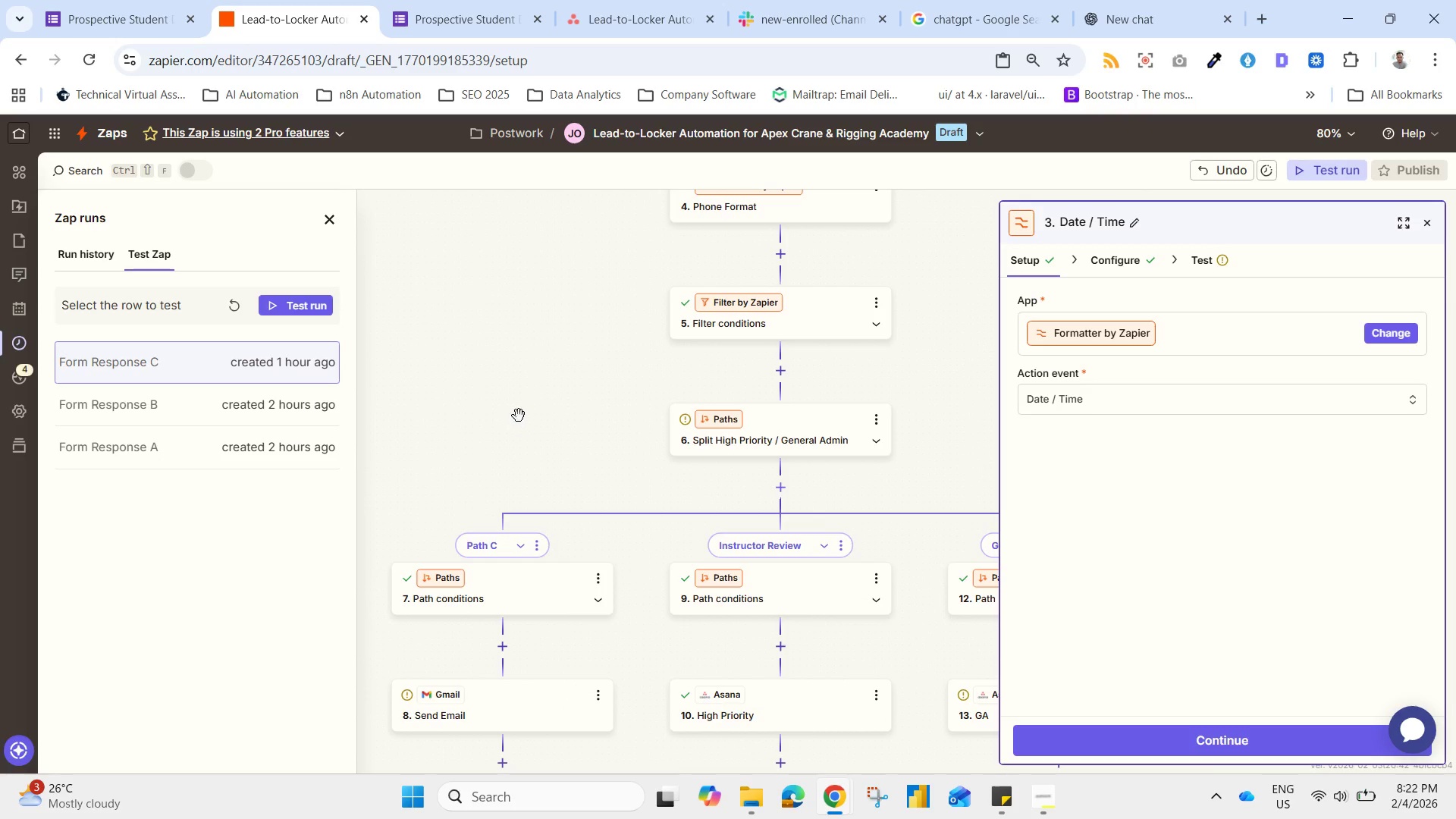 
left_click_drag(start_coordinate=[519, 413], to_coordinate=[526, 484])
 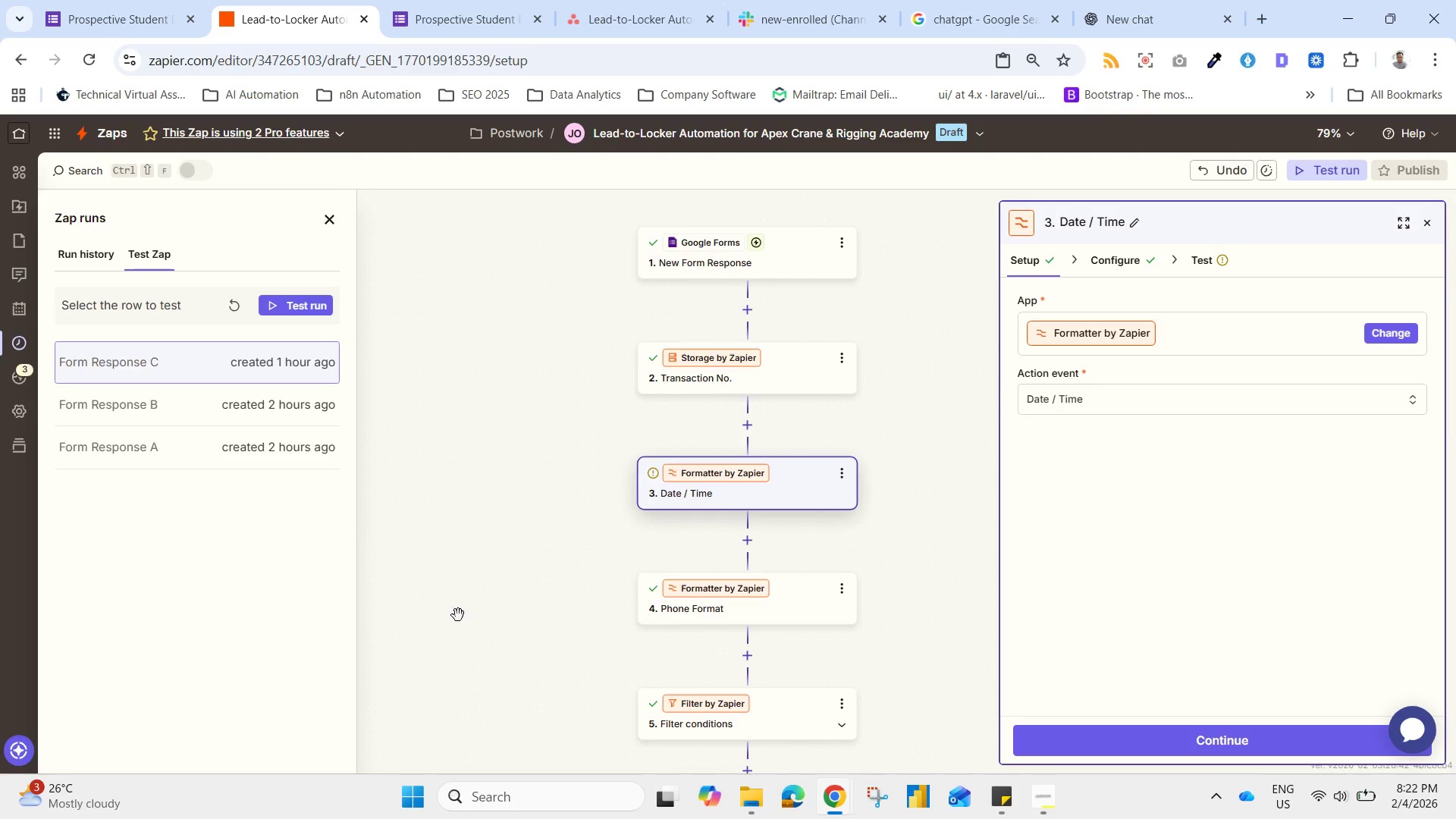 
left_click_drag(start_coordinate=[483, 709], to_coordinate=[587, 345])
 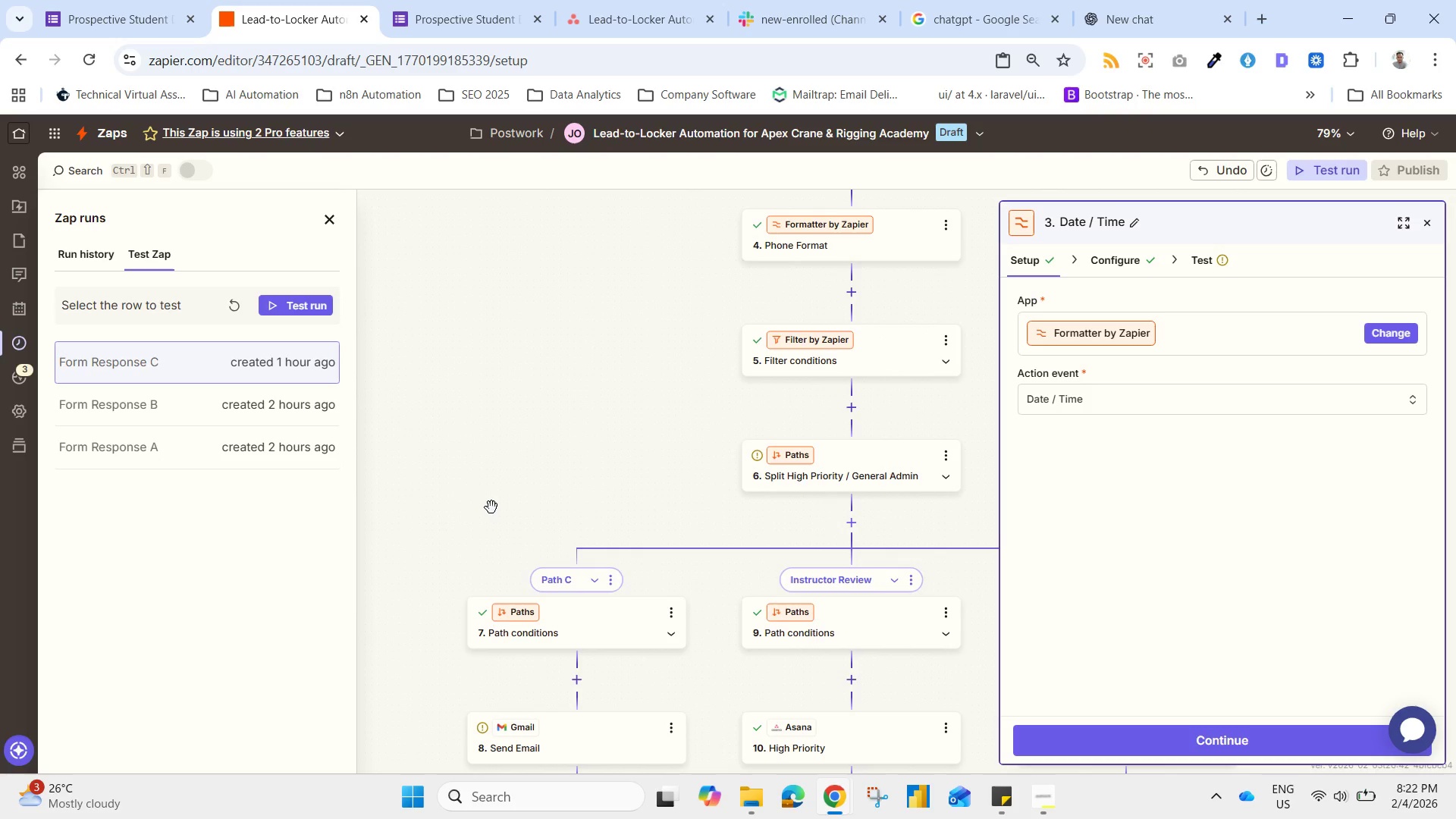 
left_click_drag(start_coordinate=[491, 507], to_coordinate=[497, 292])
 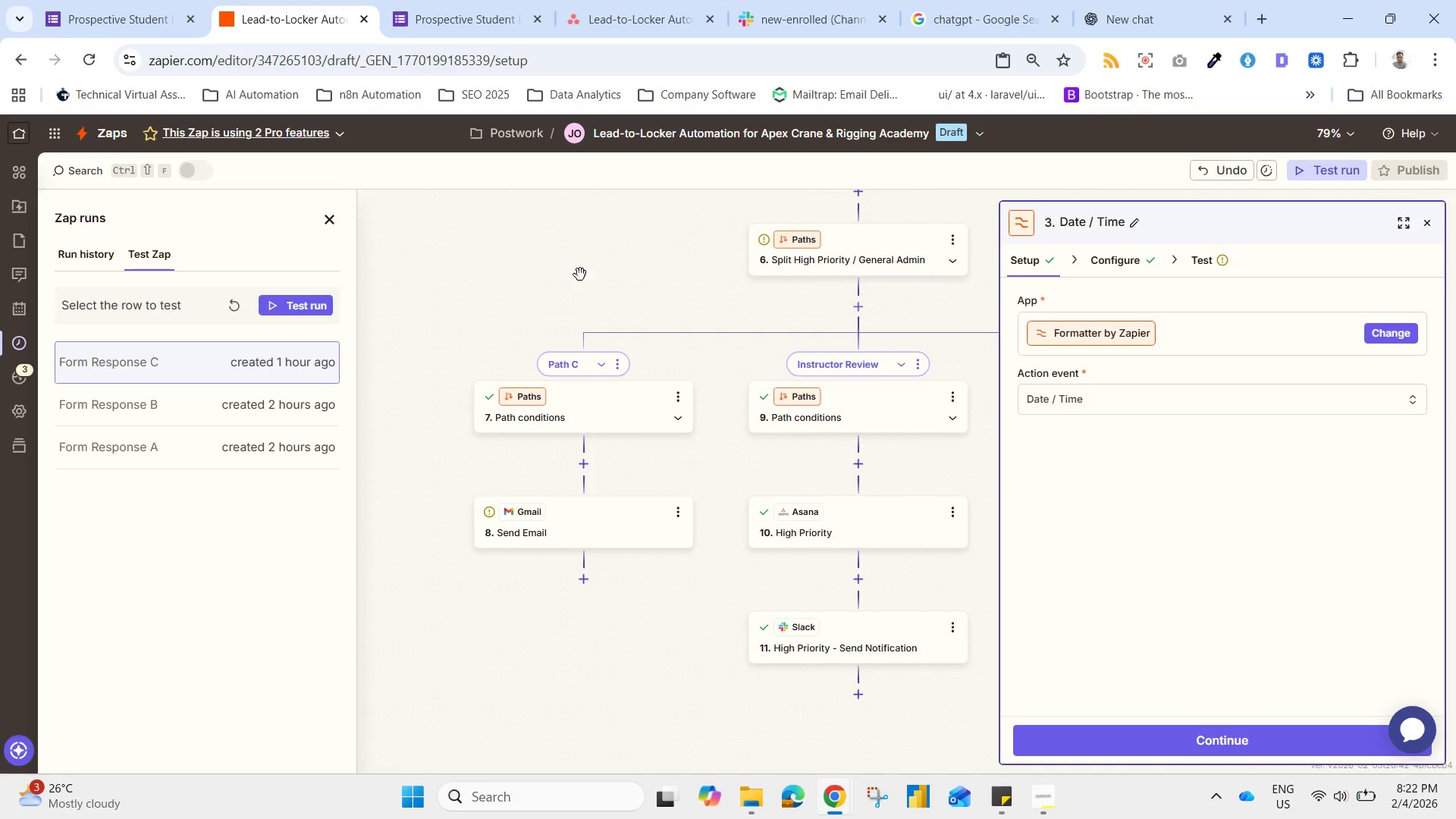 
left_click_drag(start_coordinate=[583, 273], to_coordinate=[409, 329])
 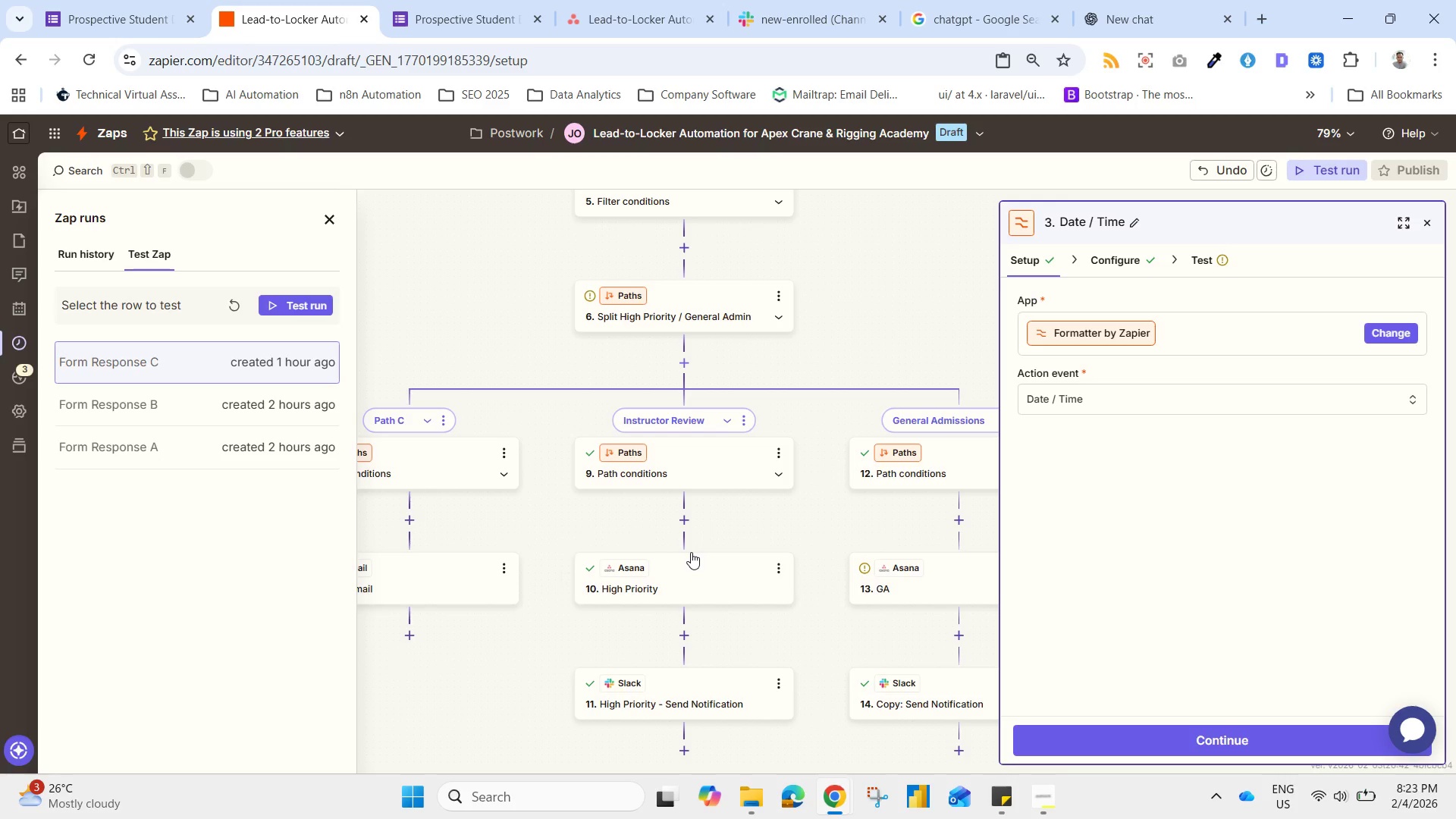 
left_click([703, 575])
 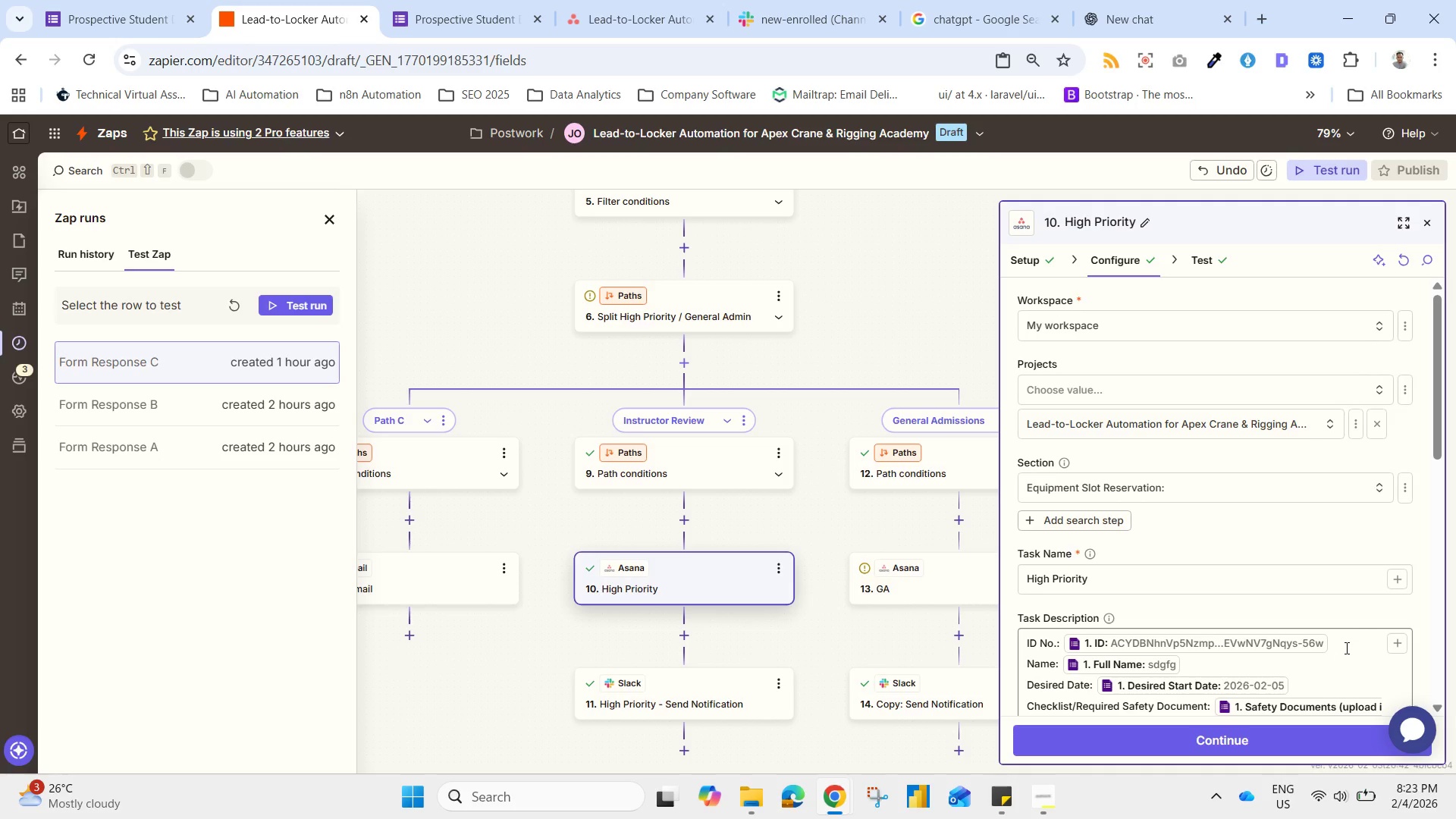 
left_click([1347, 642])
 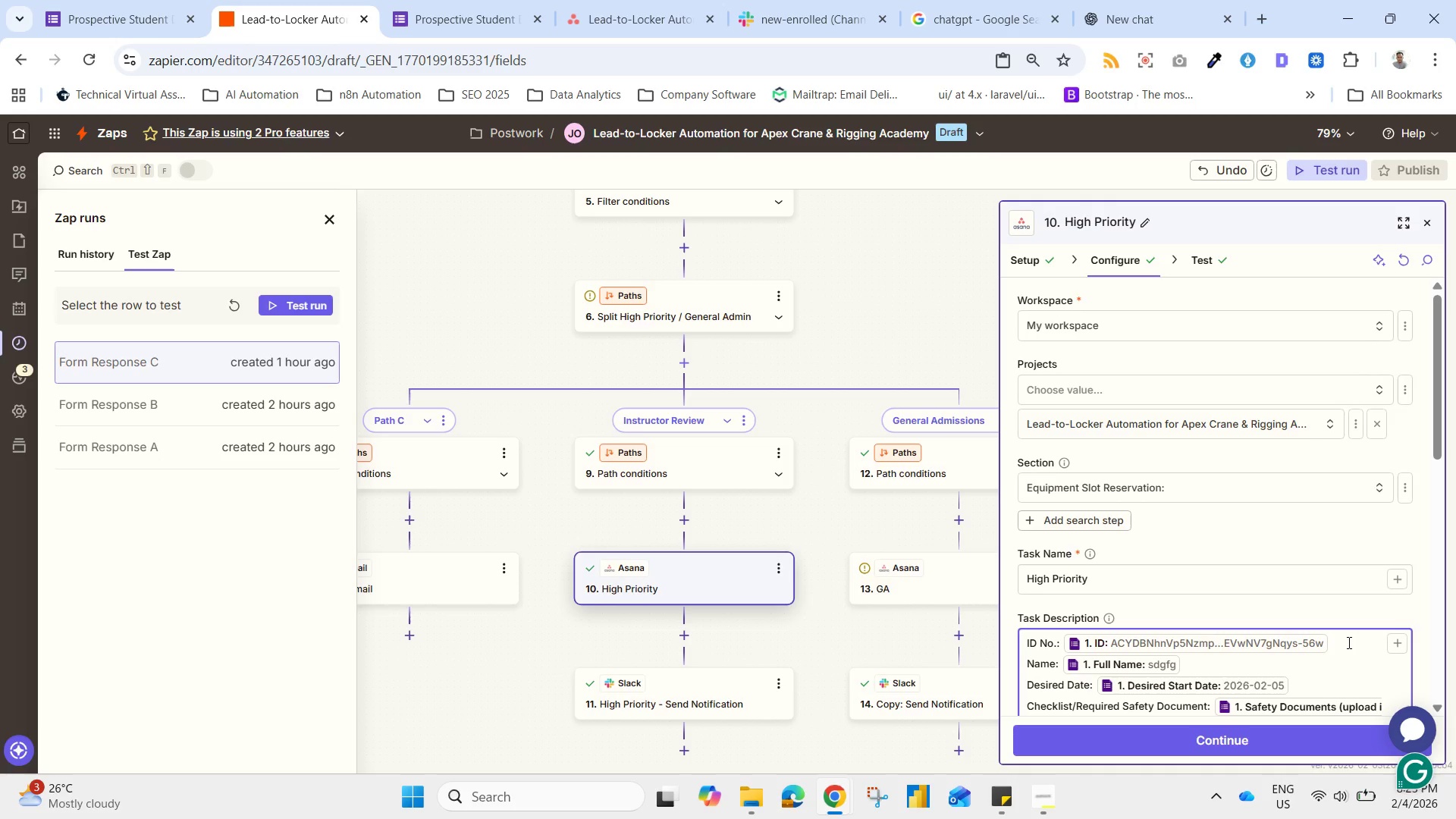 
key(Backspace)
 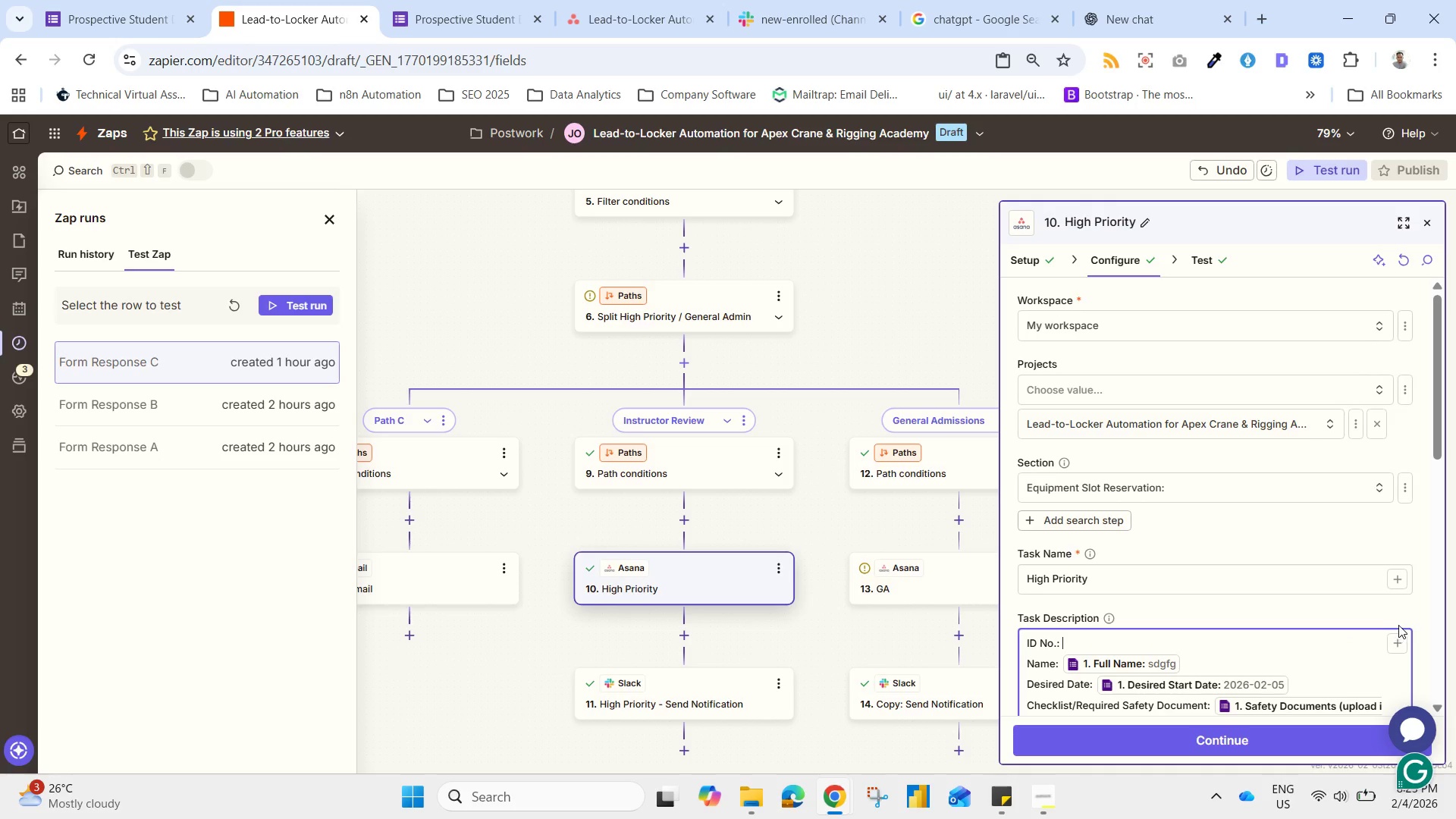 
left_click([1401, 635])
 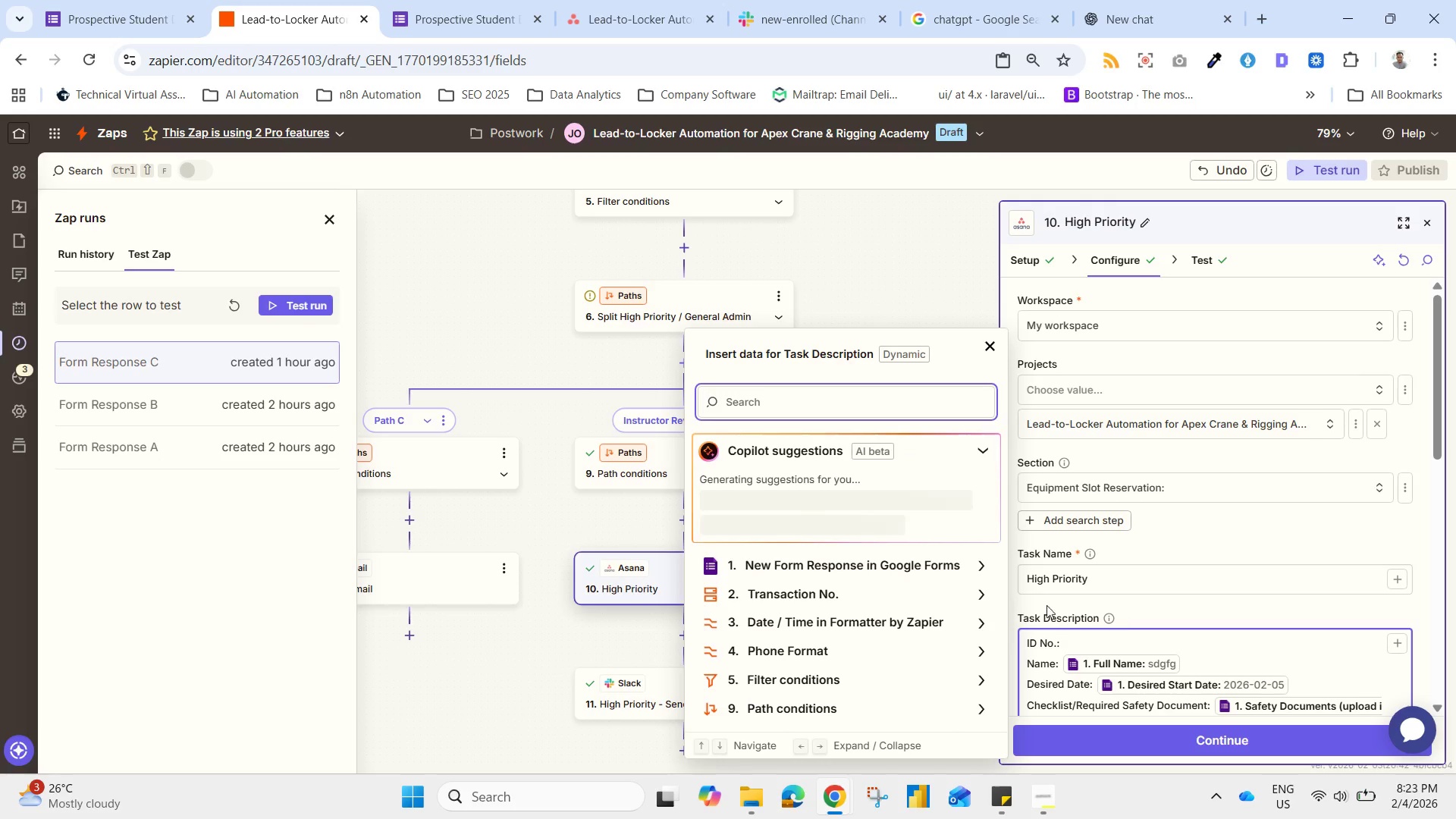 
left_click([858, 593])
 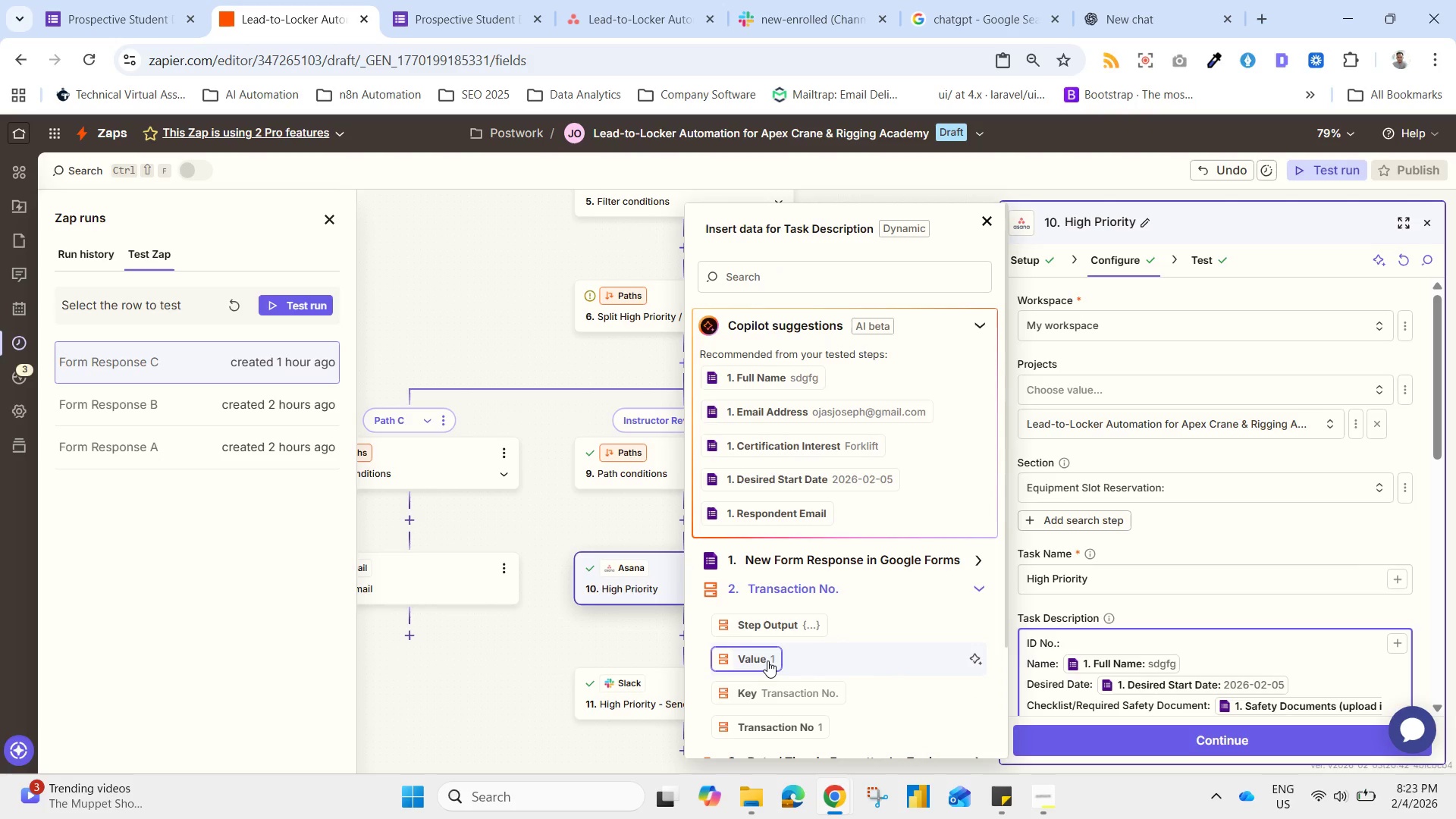 
wait(12.7)
 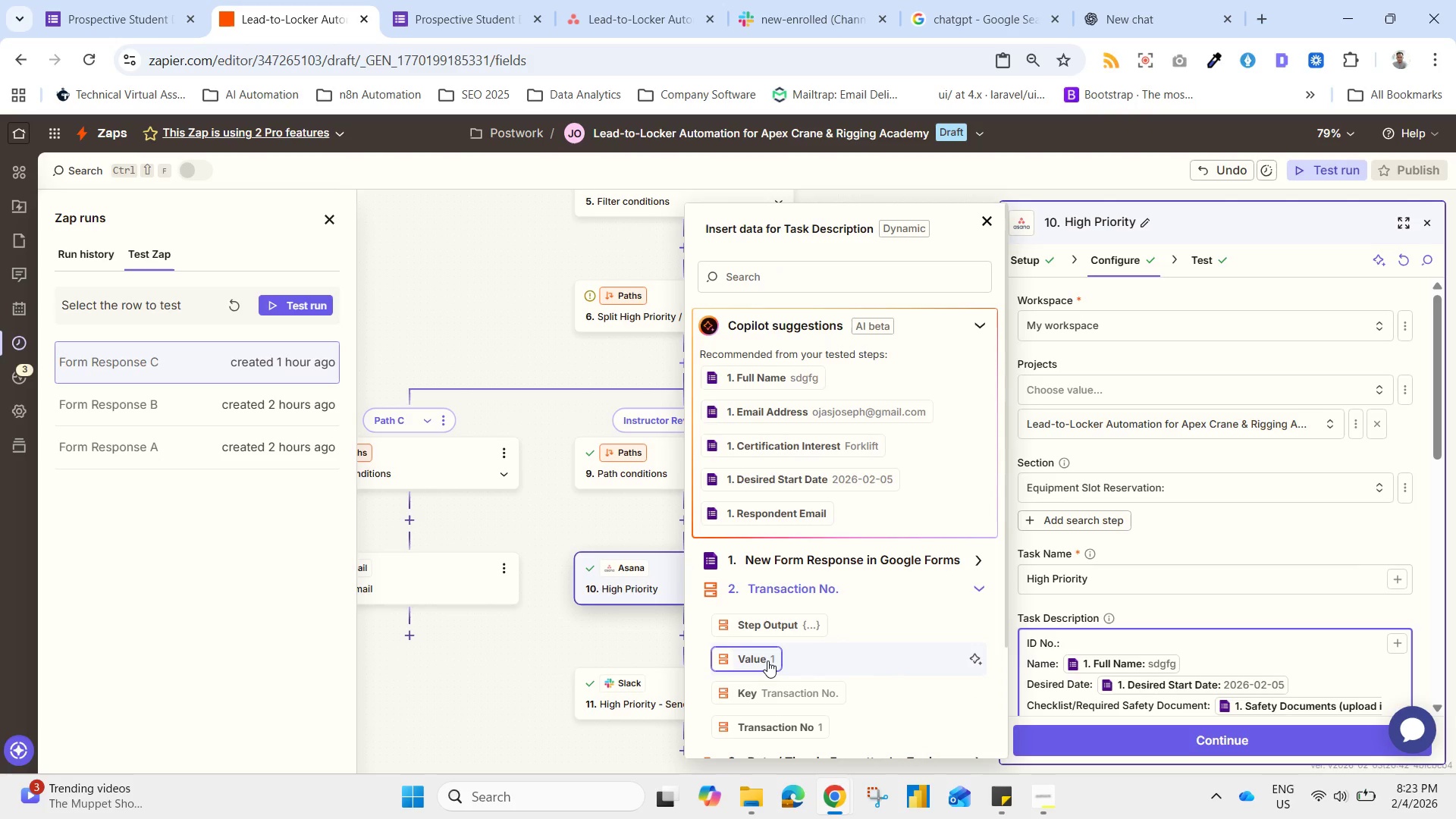 
left_click([1167, 642])
 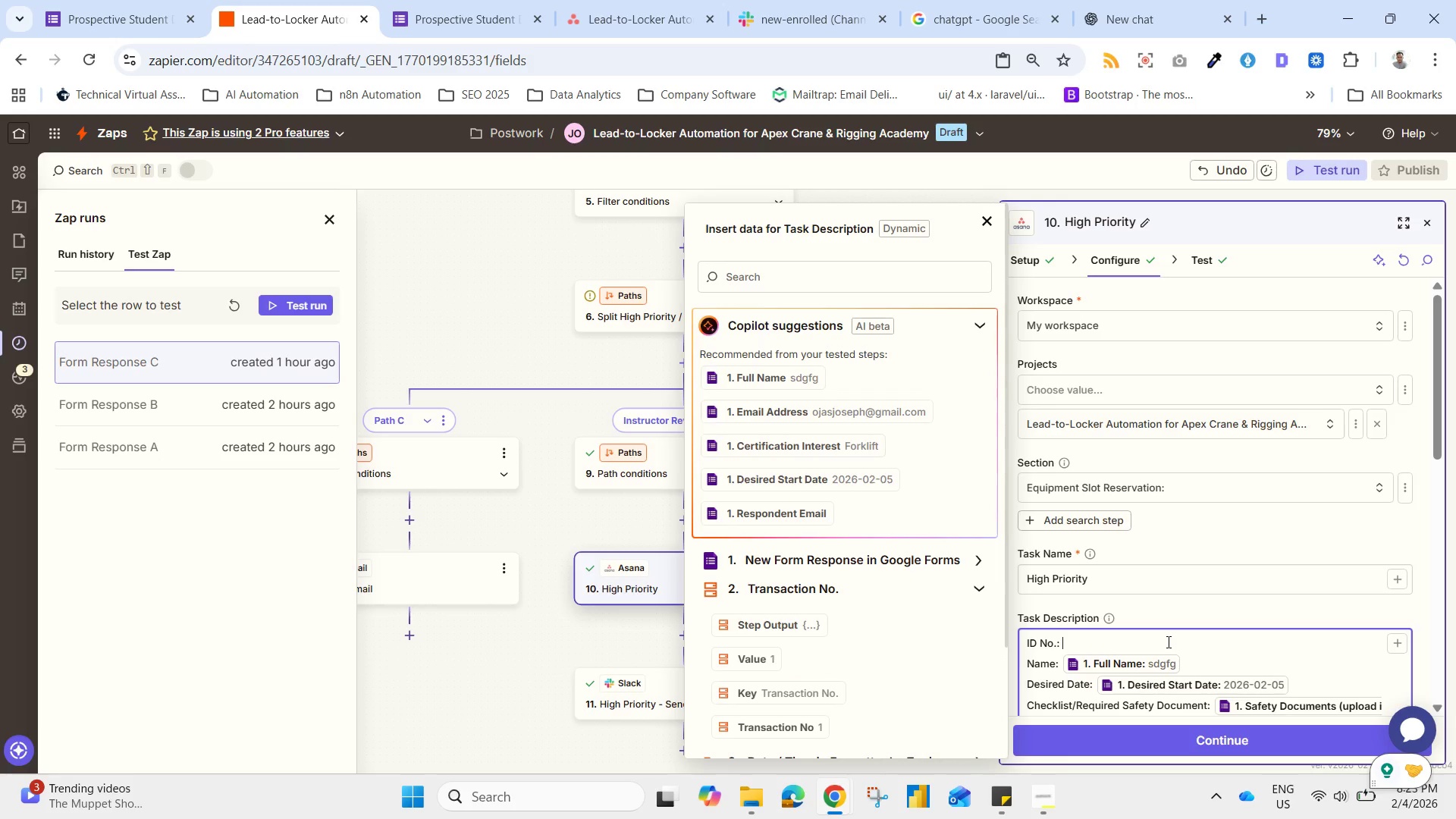 
key(Control+V)
 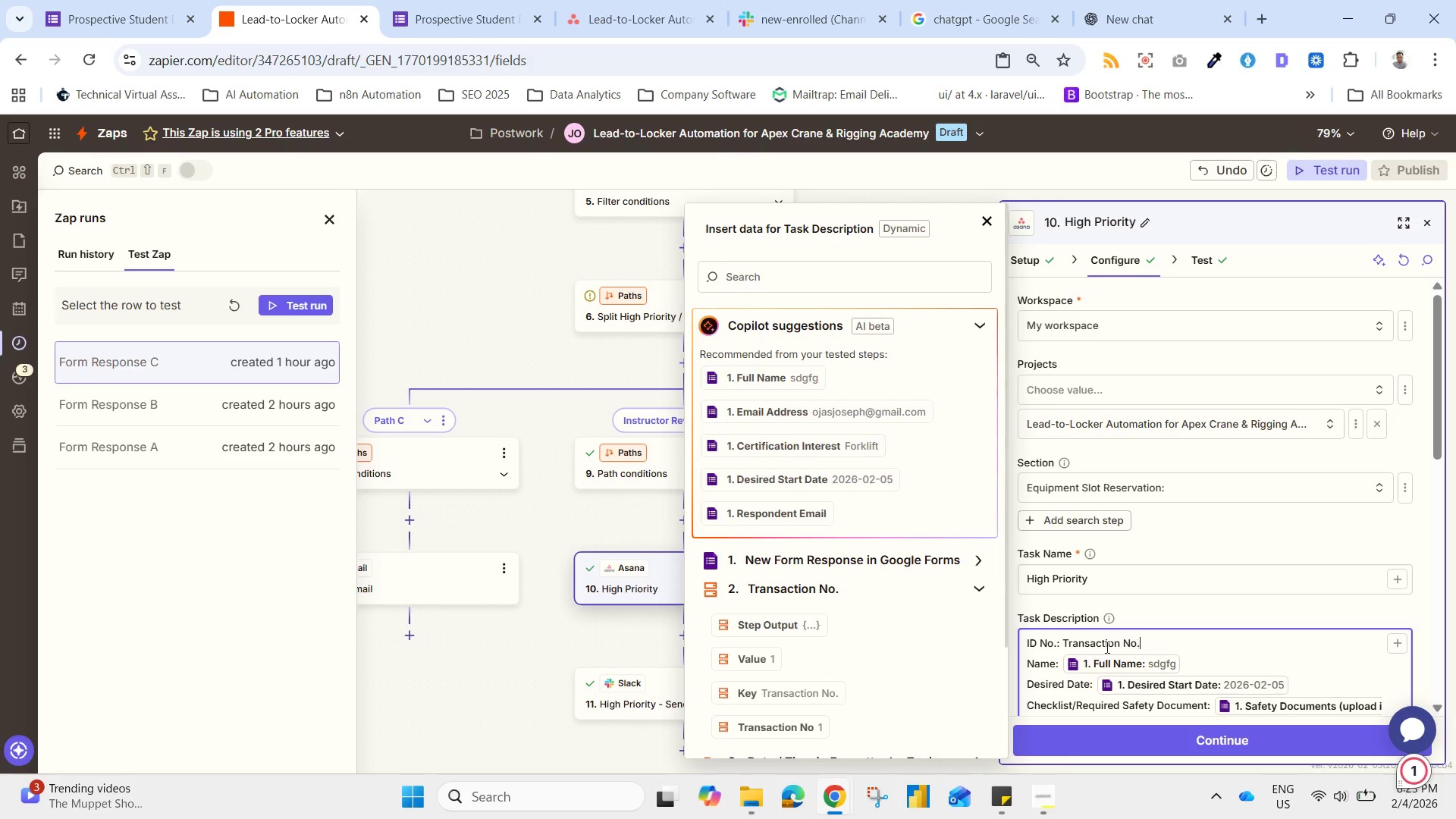 
left_click([1065, 648])
 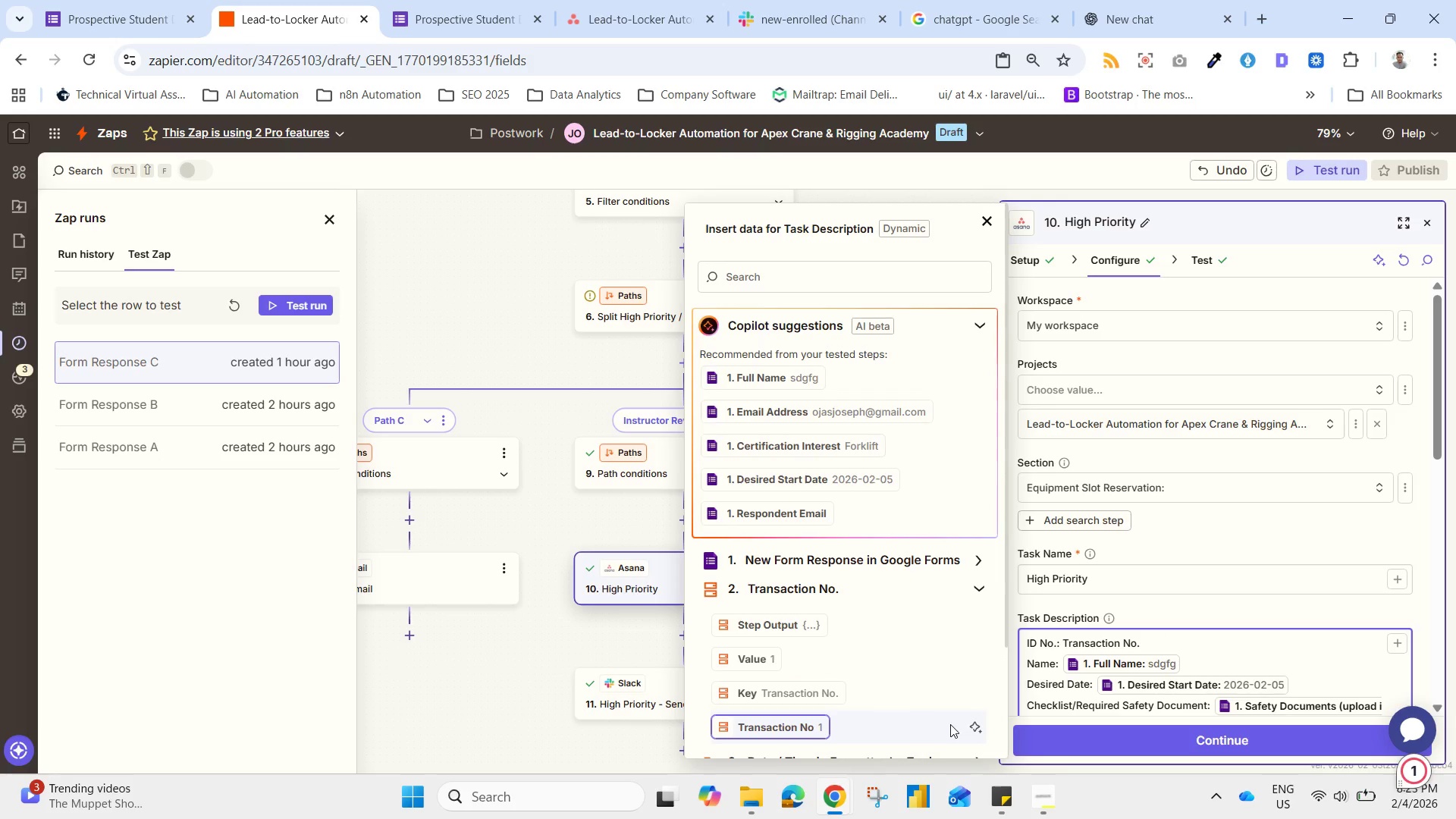 
key(Backspace)
 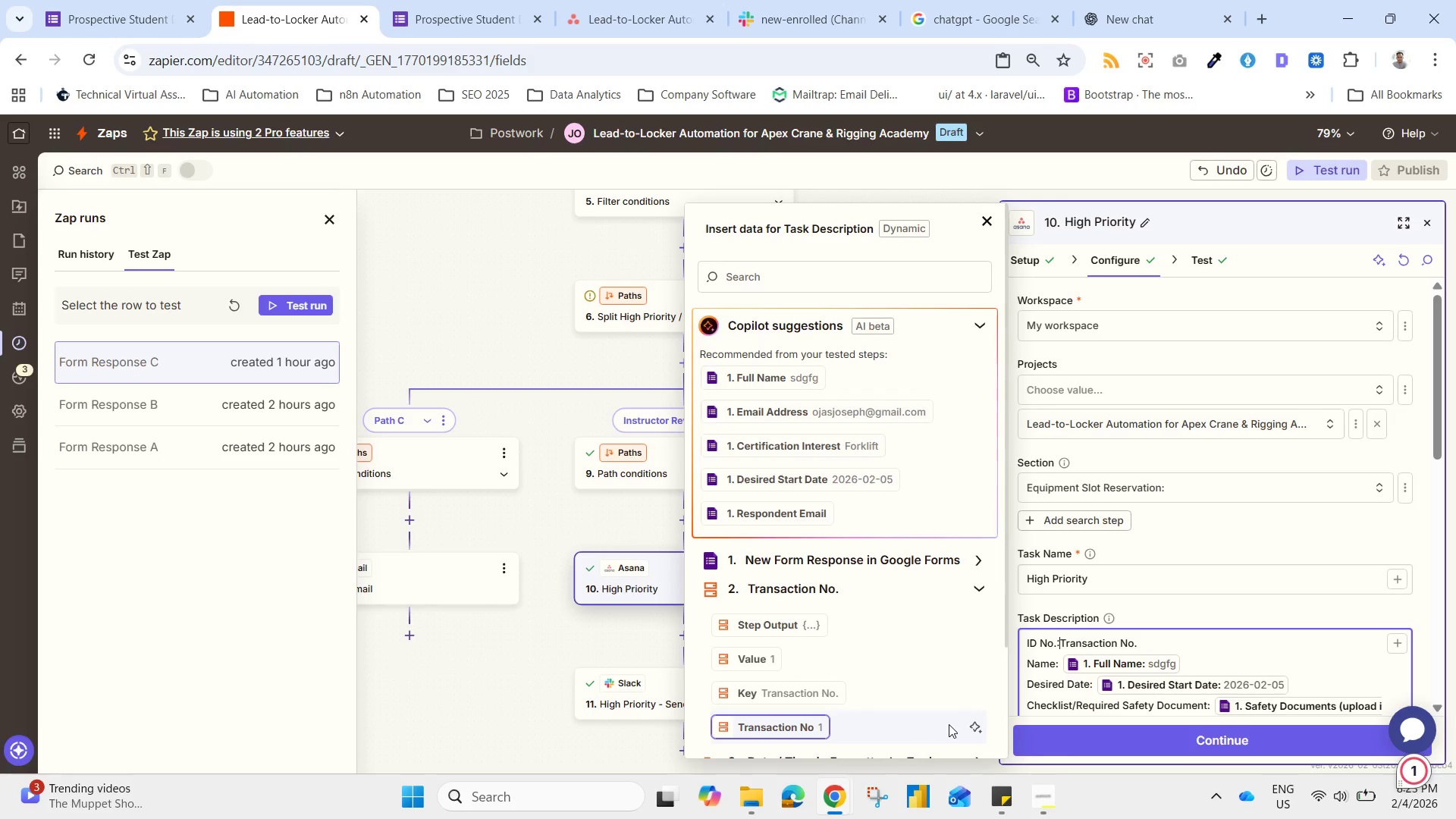 
key(Backspace)
 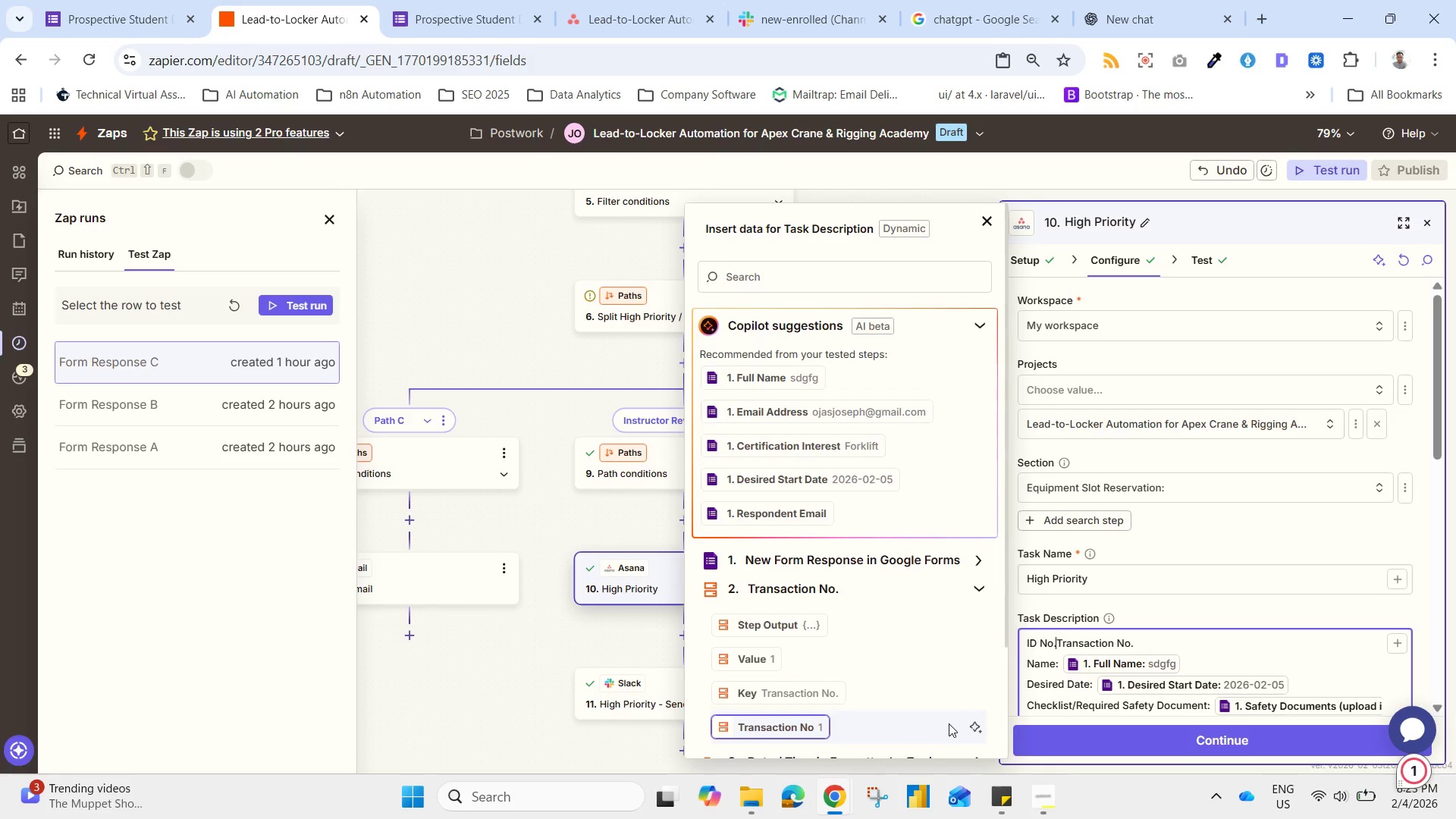 
key(Backspace)
 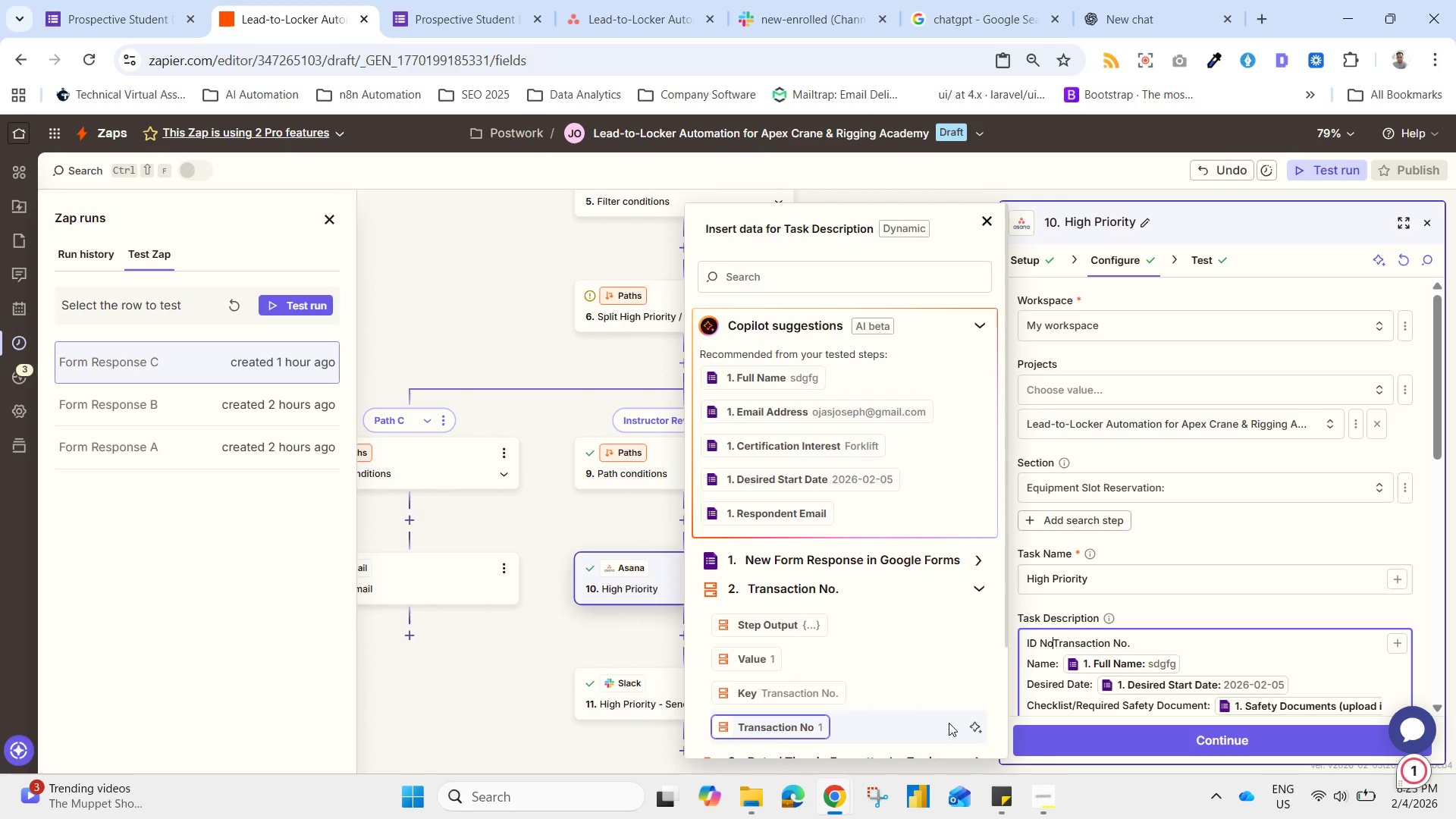 
key(Backspace)
 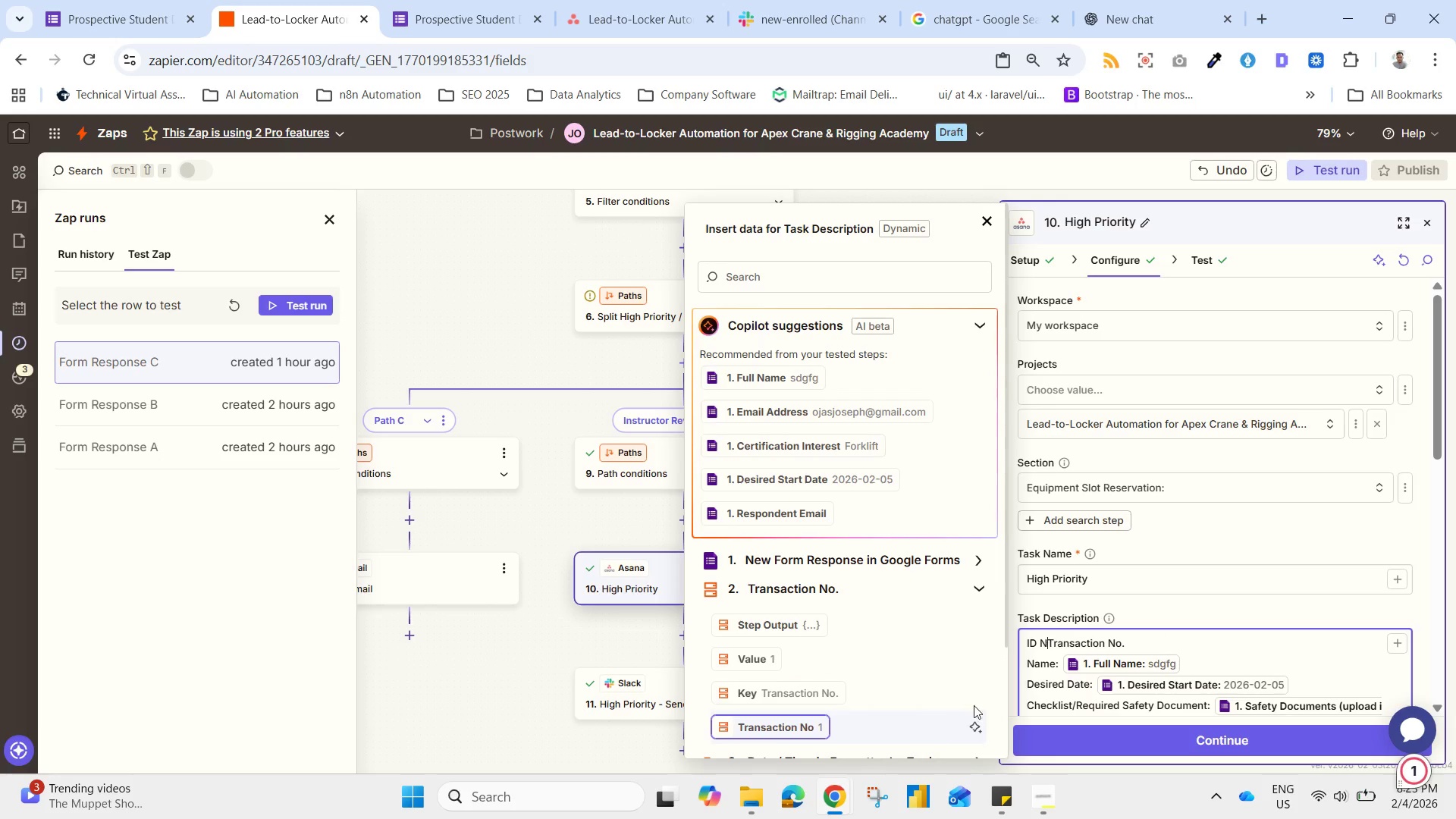 
key(Backspace)
 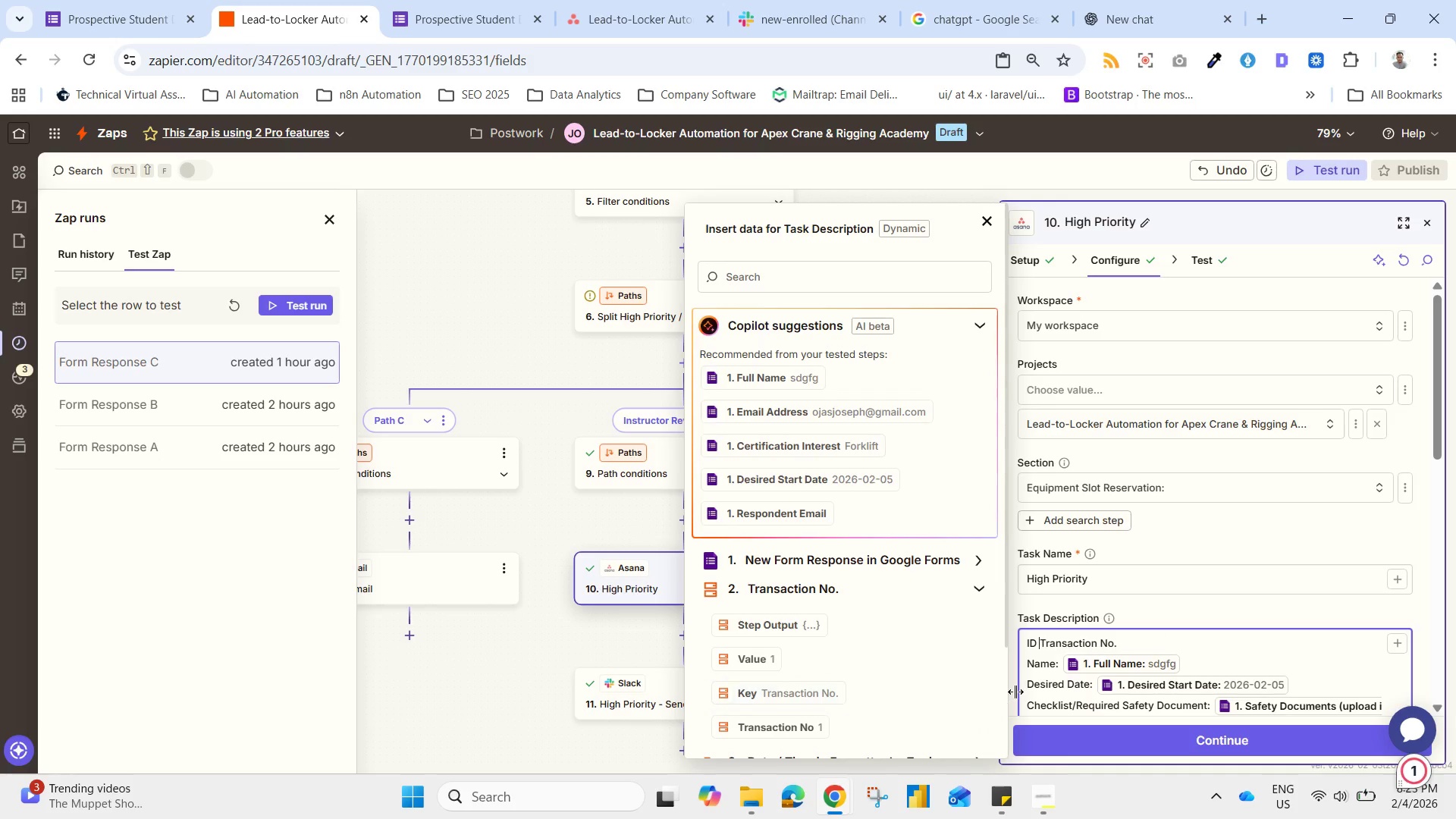 
key(Backspace)
 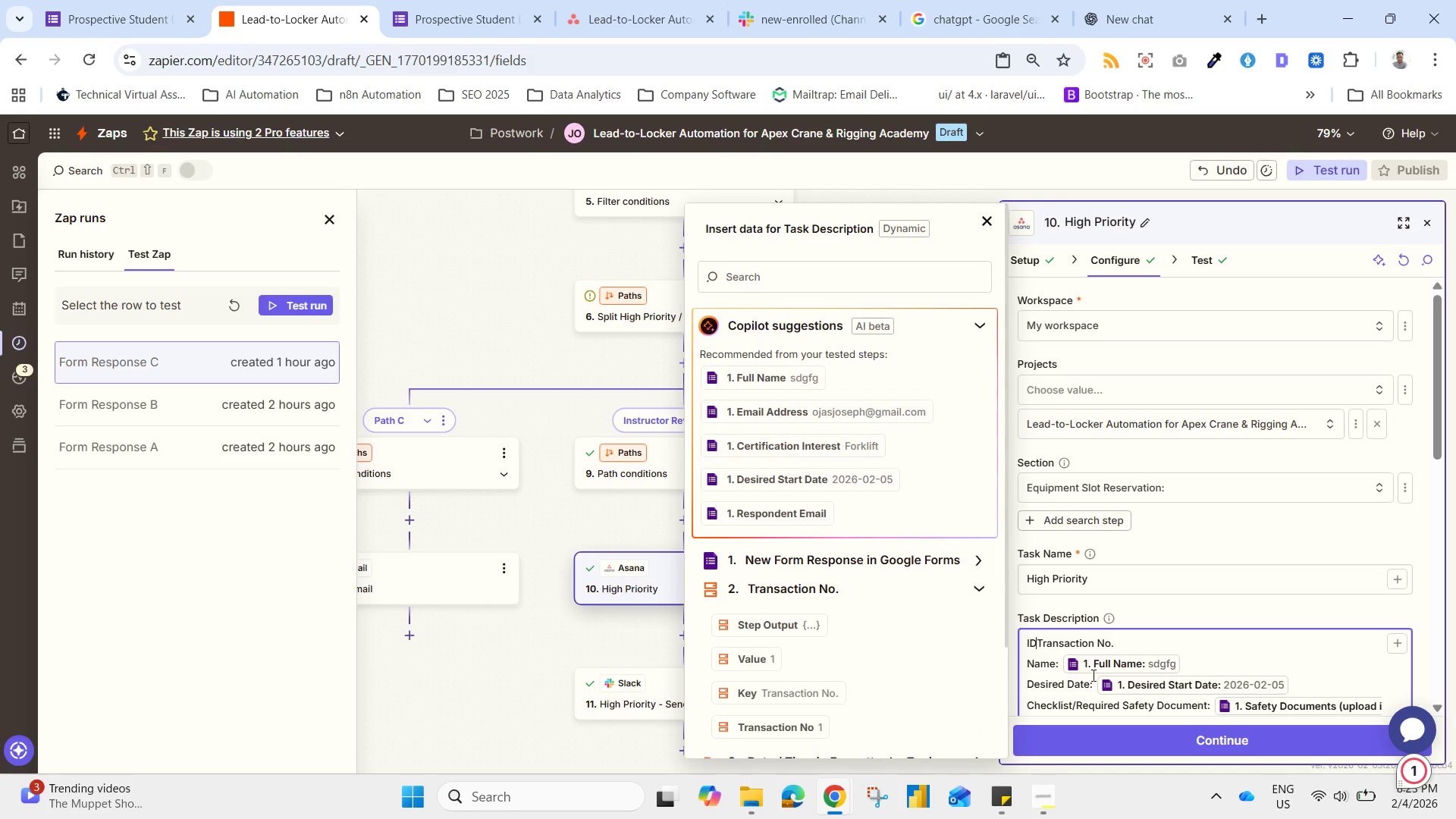 
key(Backspace)
 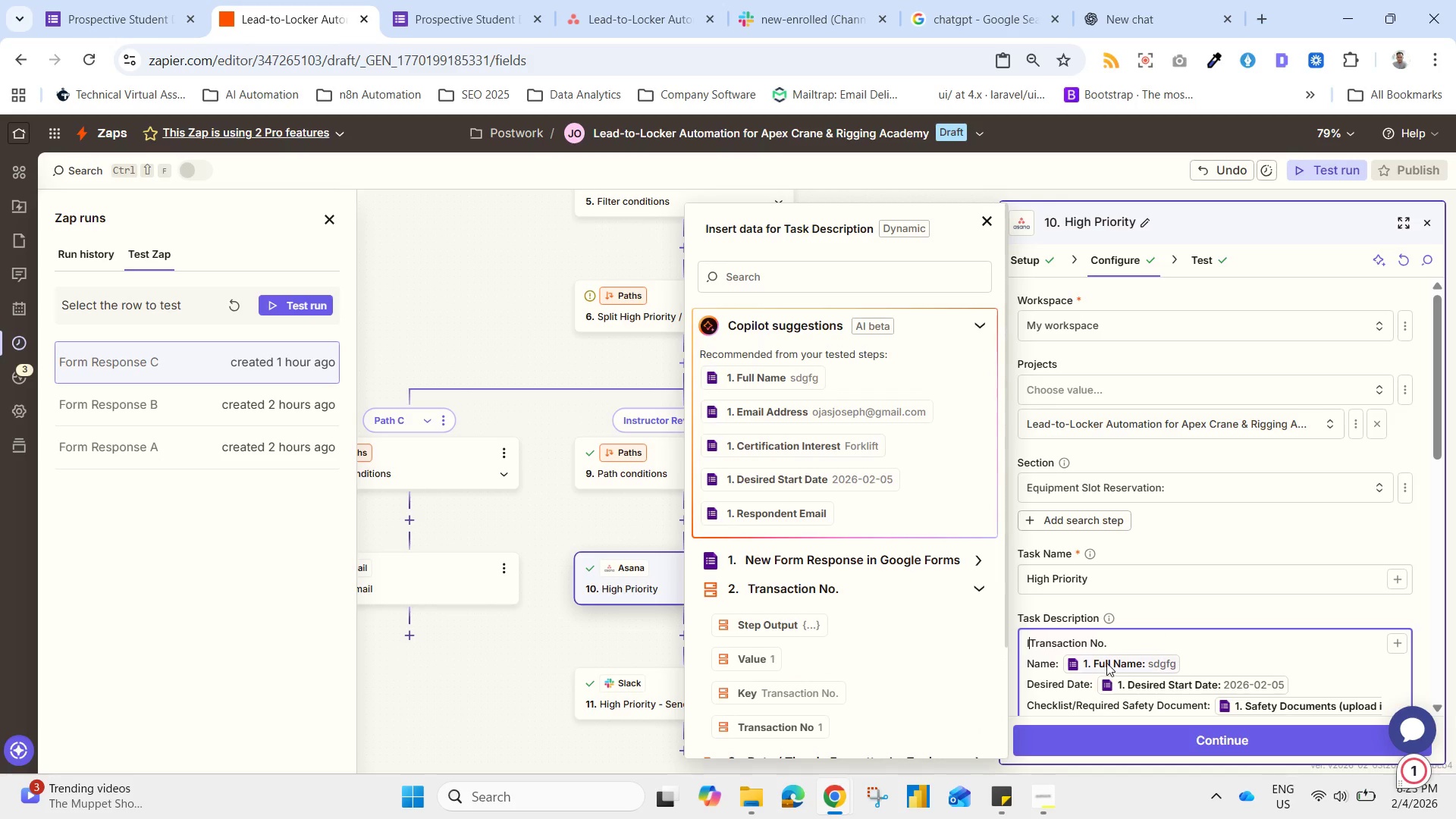 
key(Backspace)
 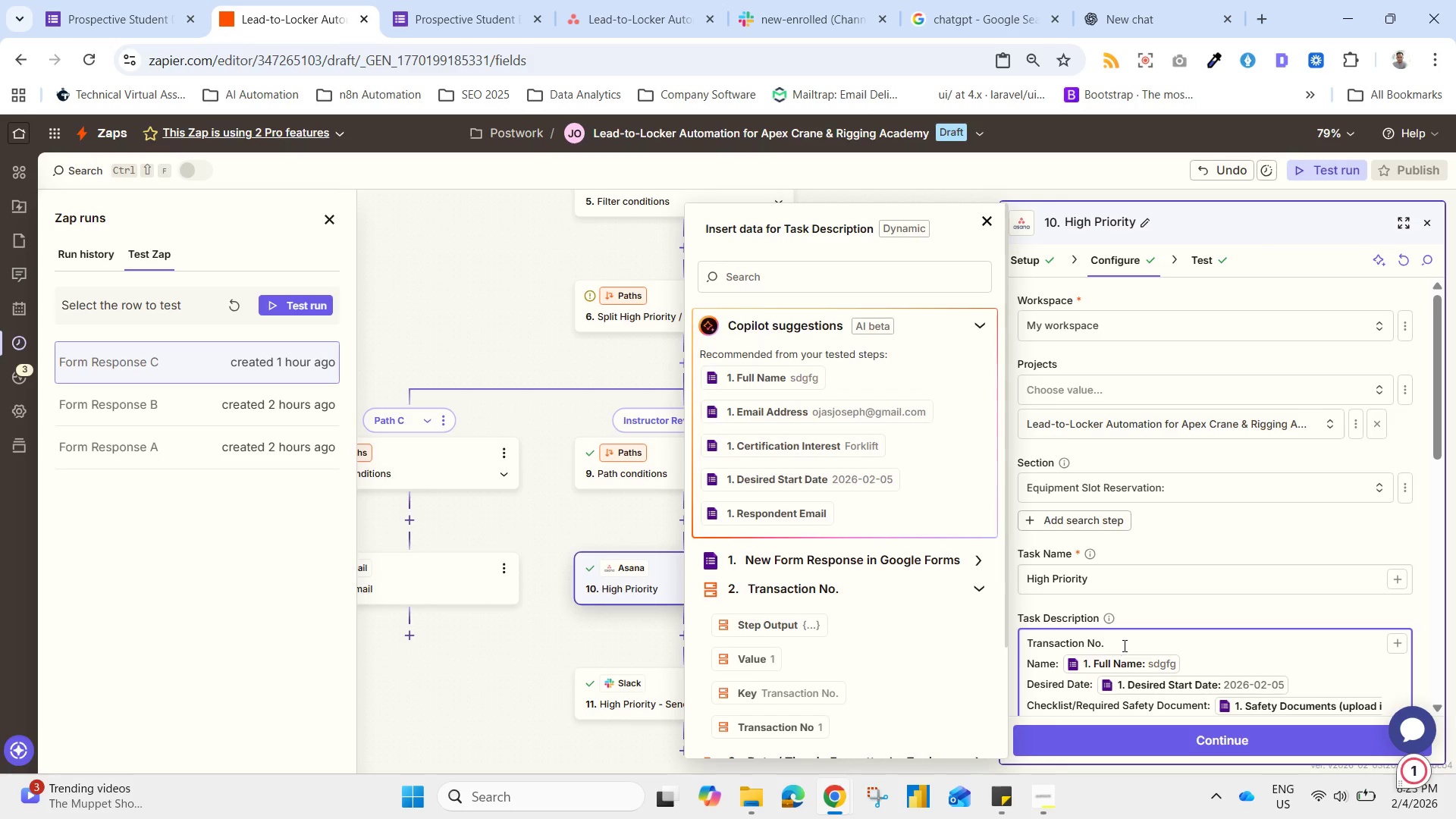 
left_click([1128, 639])
 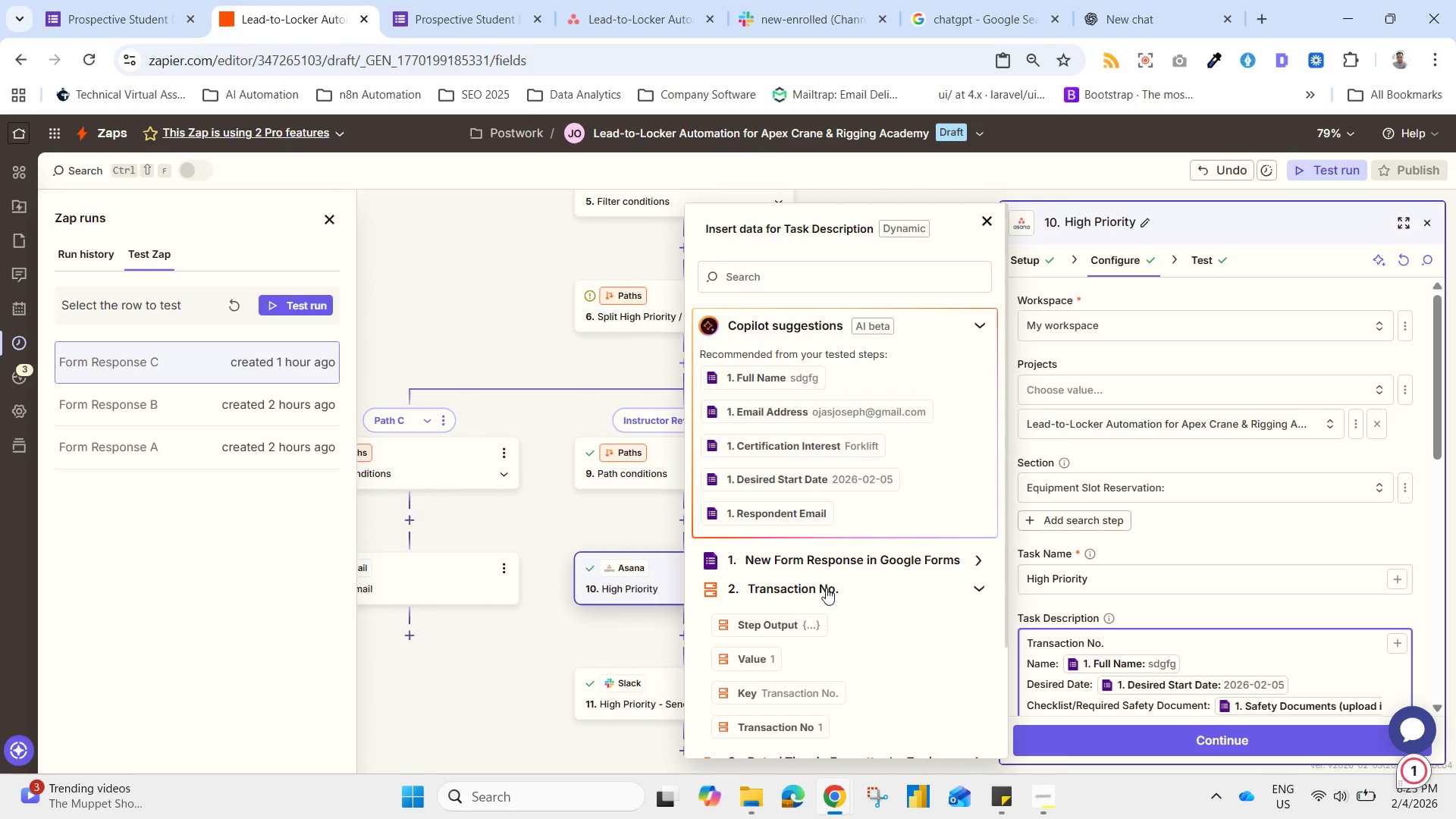 
left_click([755, 659])
 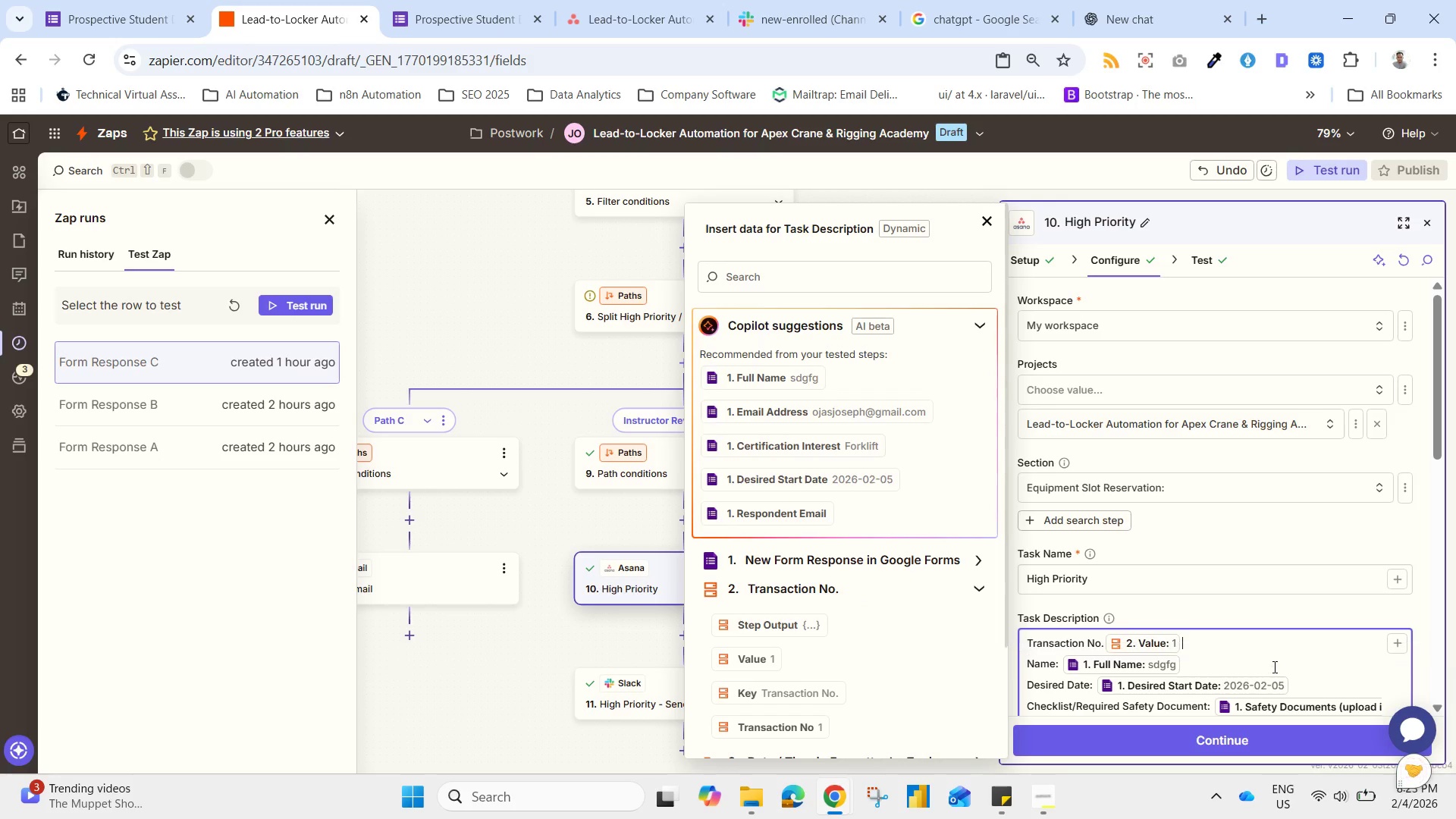 
left_click([1276, 667])
 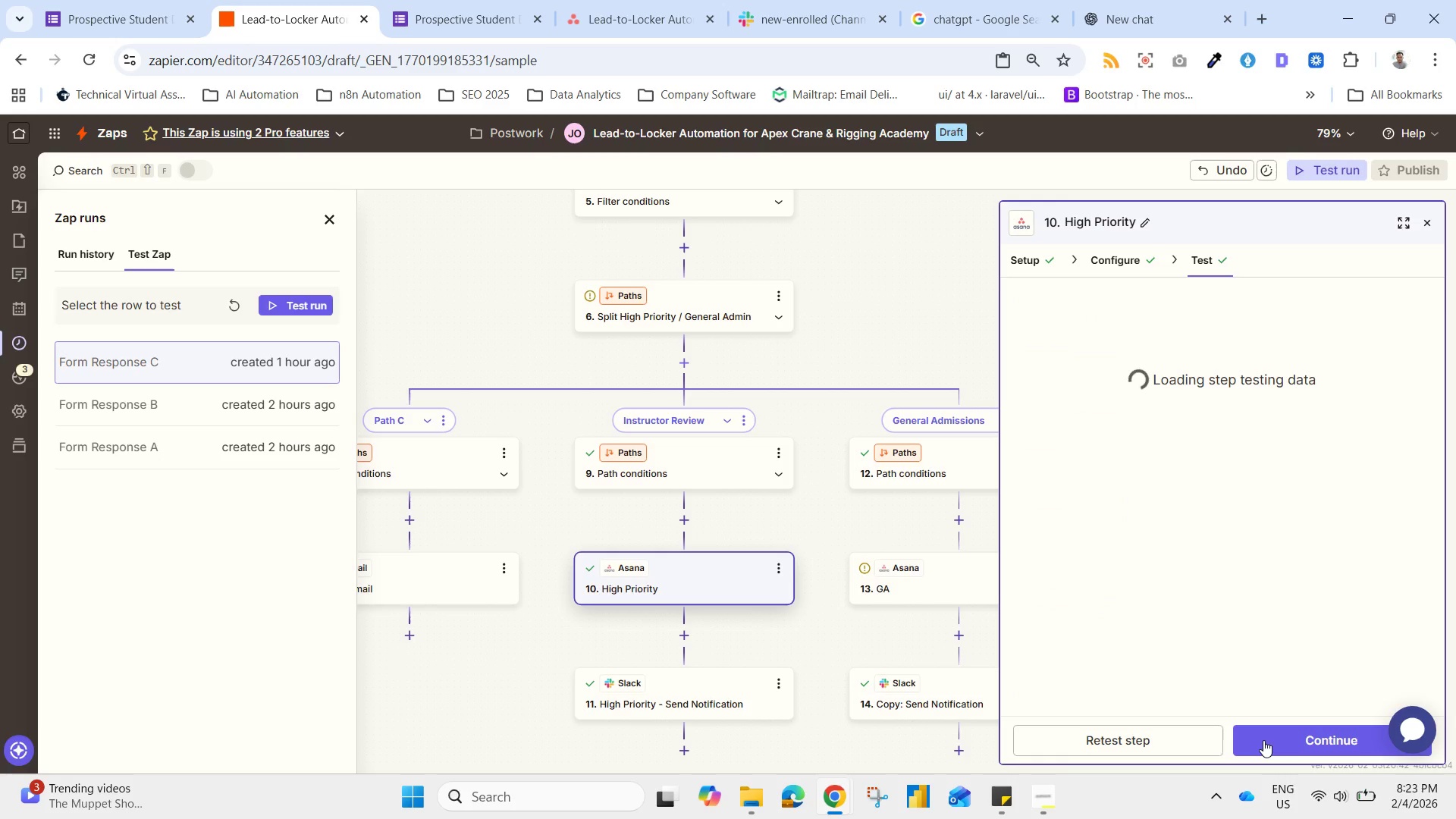 
wait(7.25)
 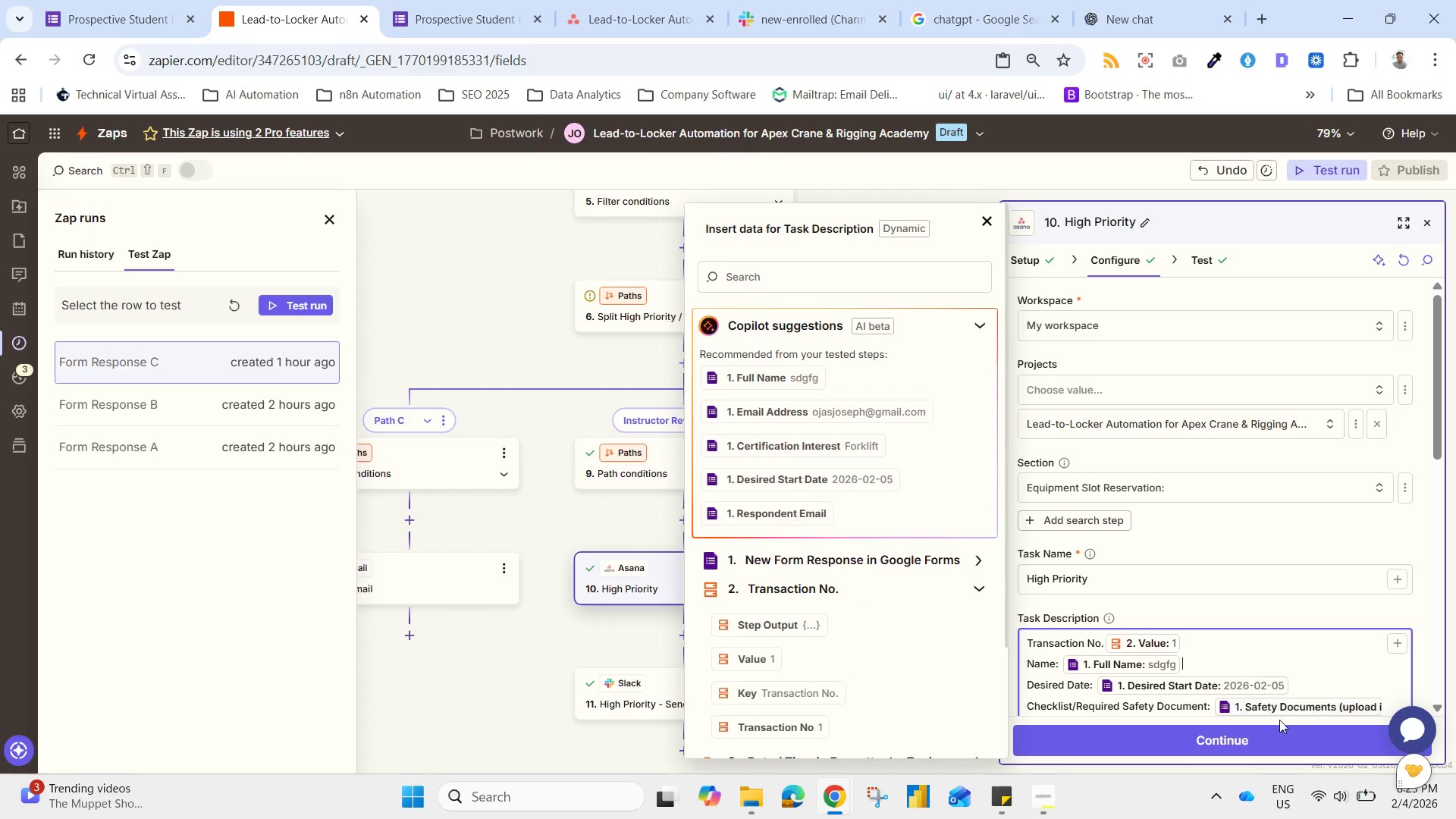 
left_click([1112, 265])
 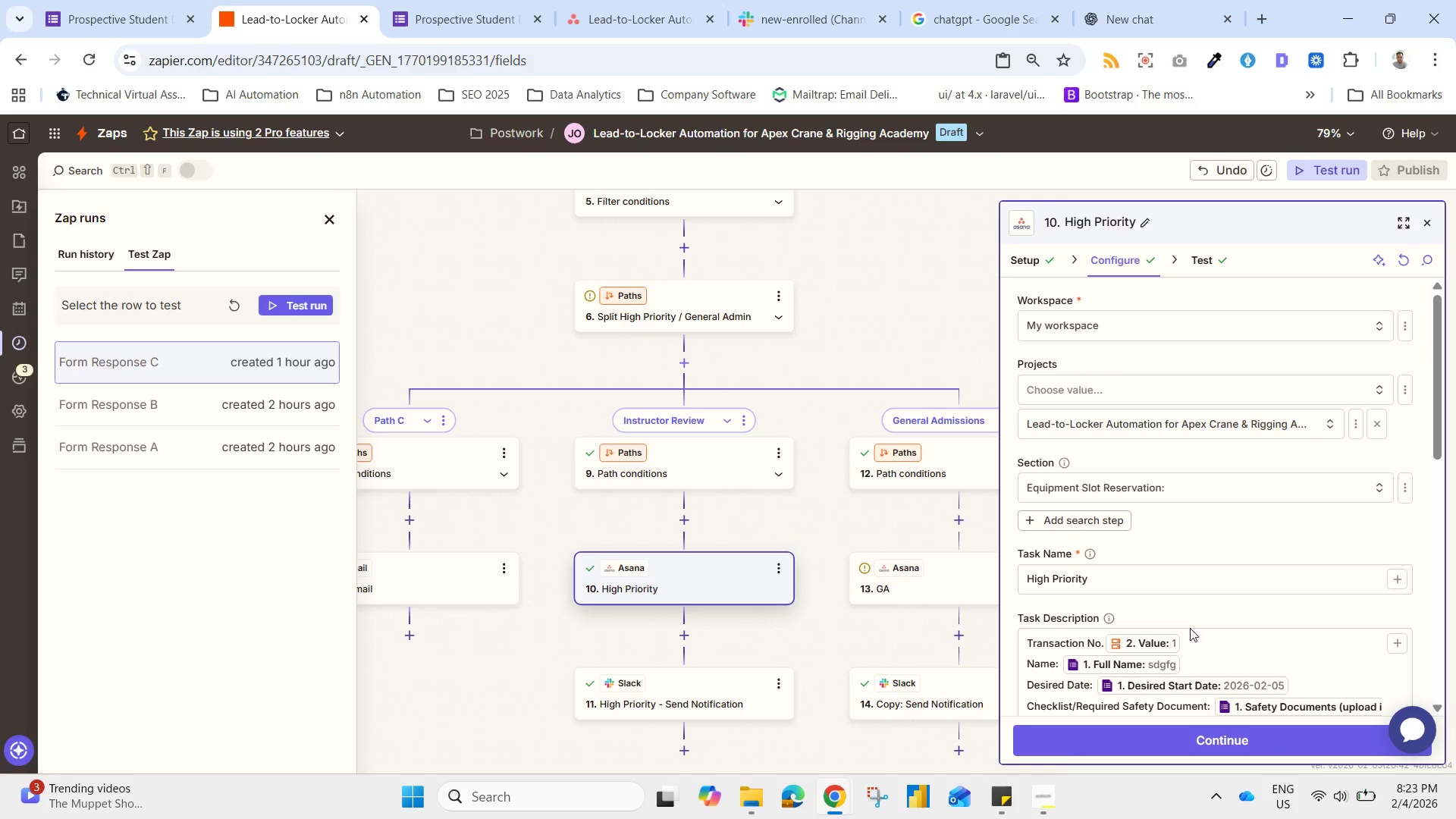 
left_click_drag(start_coordinate=[1200, 640], to_coordinate=[1012, 645])
 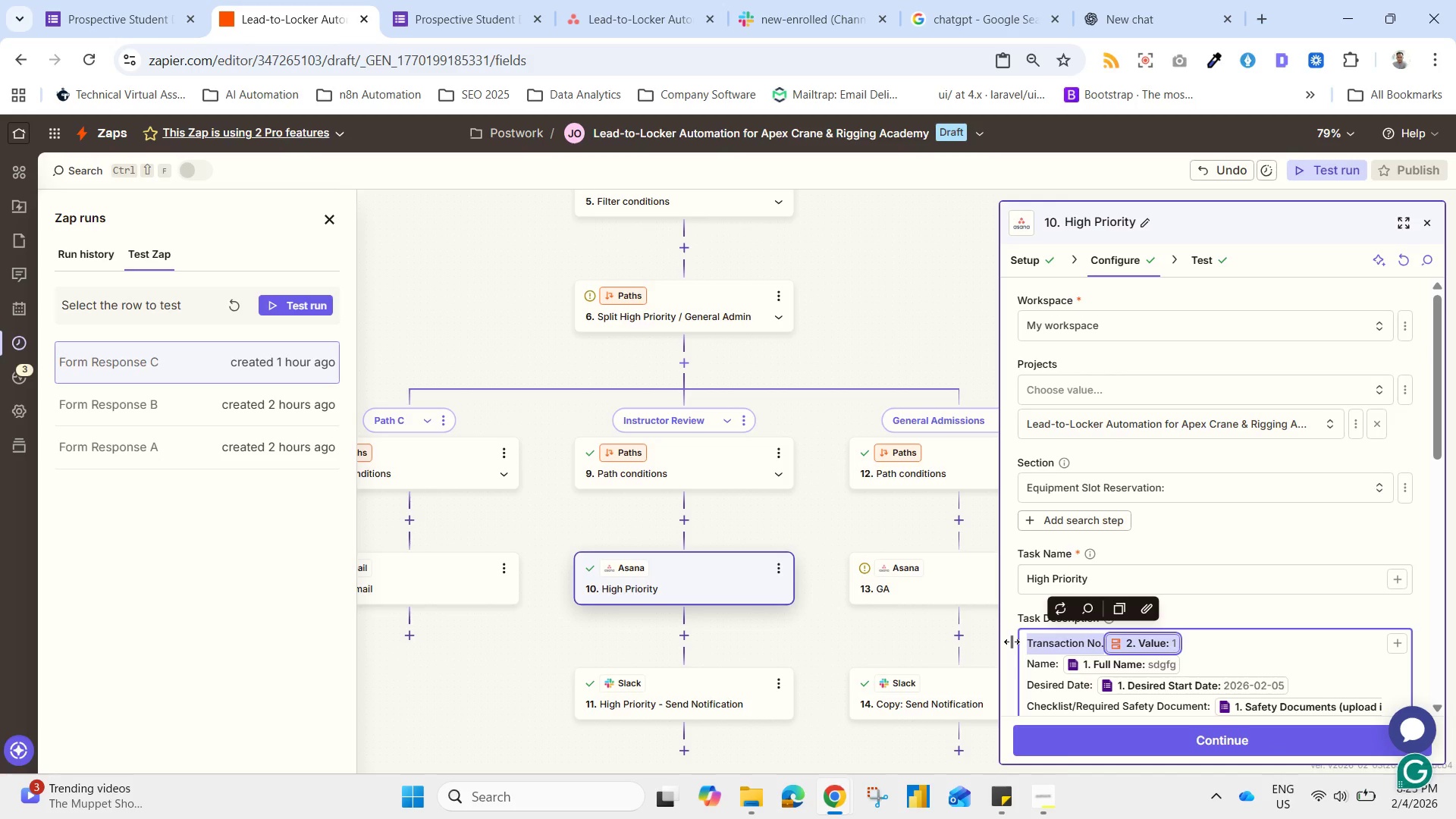 
key(Control+C)
 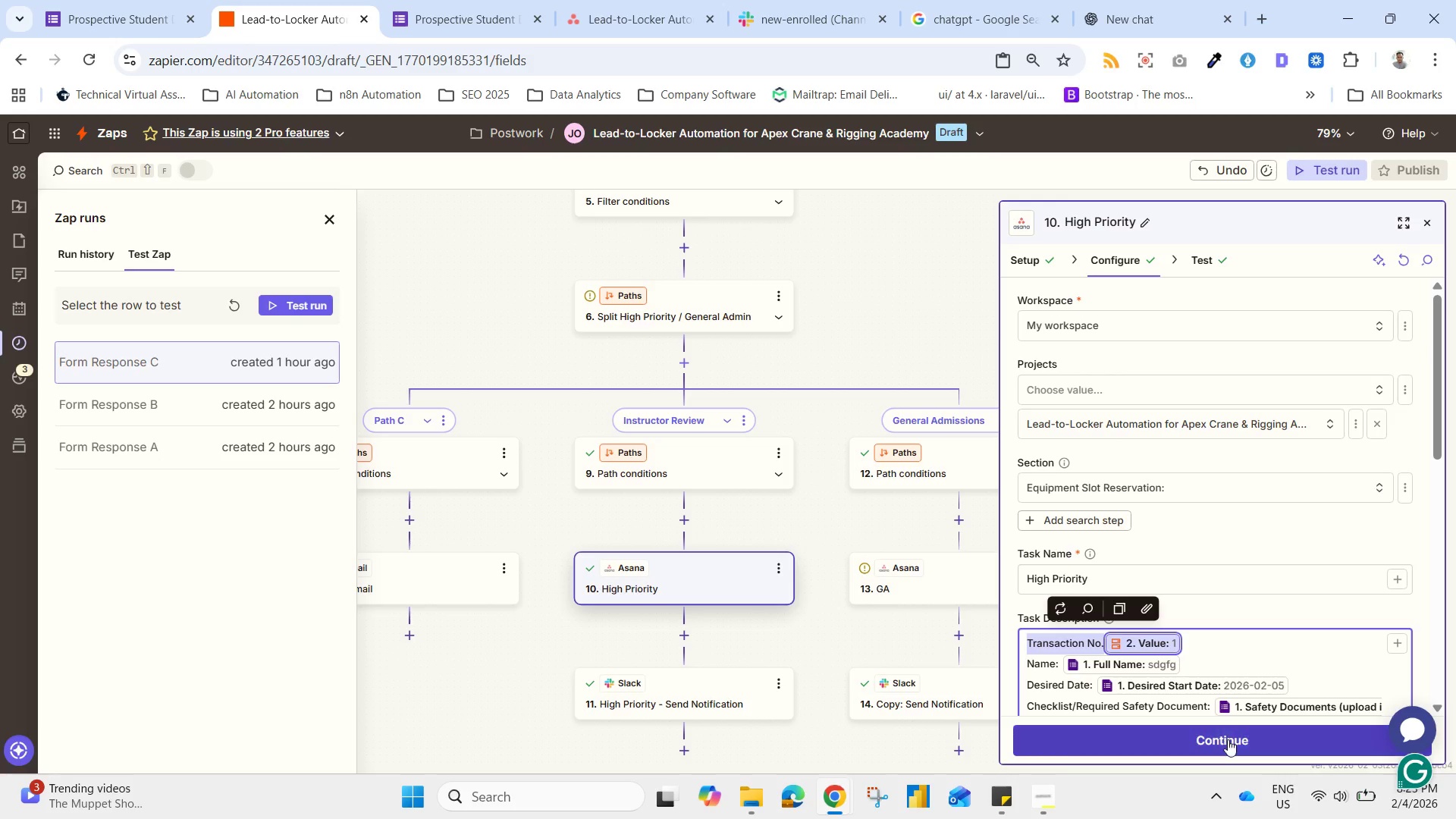 
left_click([1228, 745])
 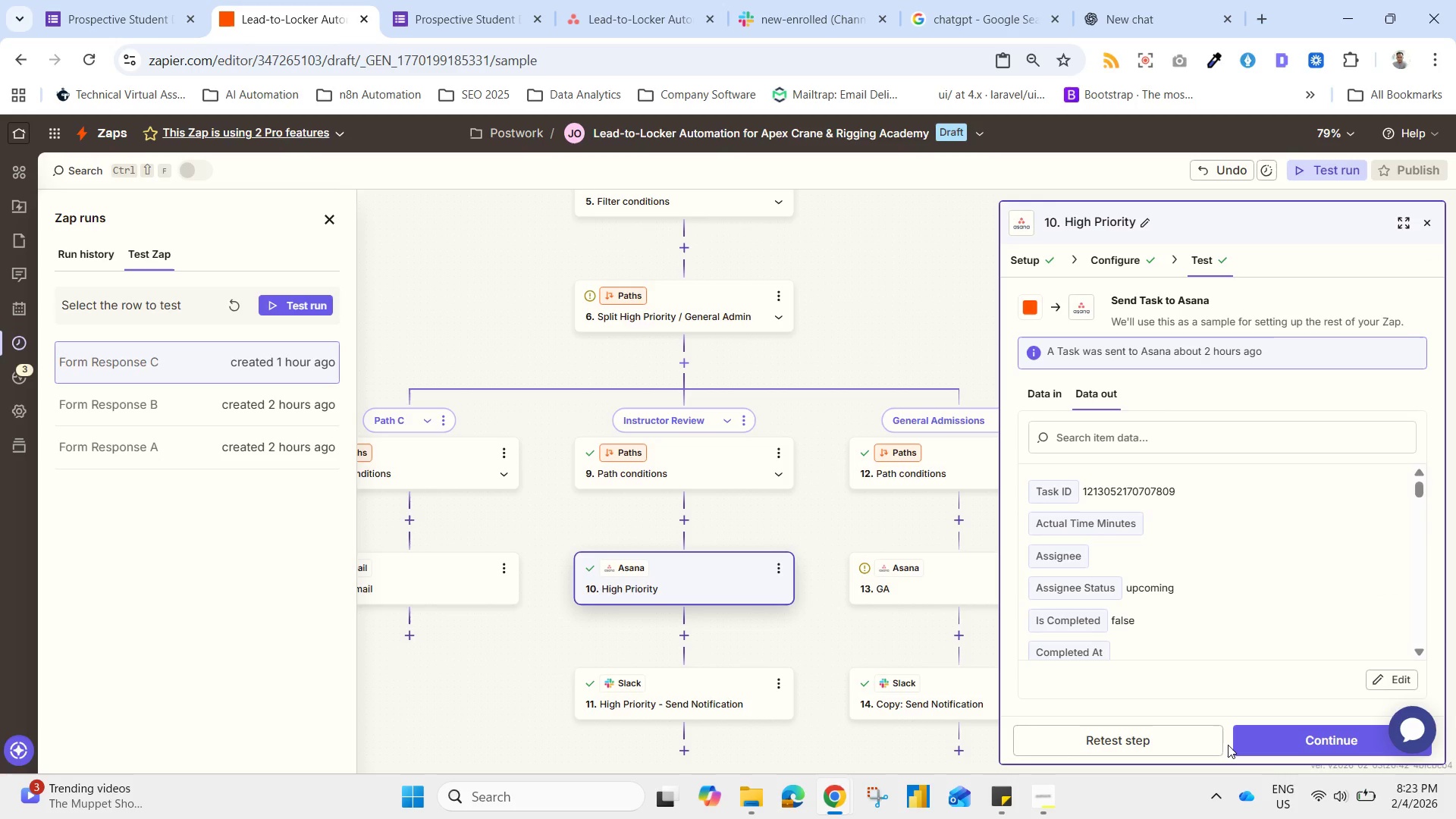 
wait(5.2)
 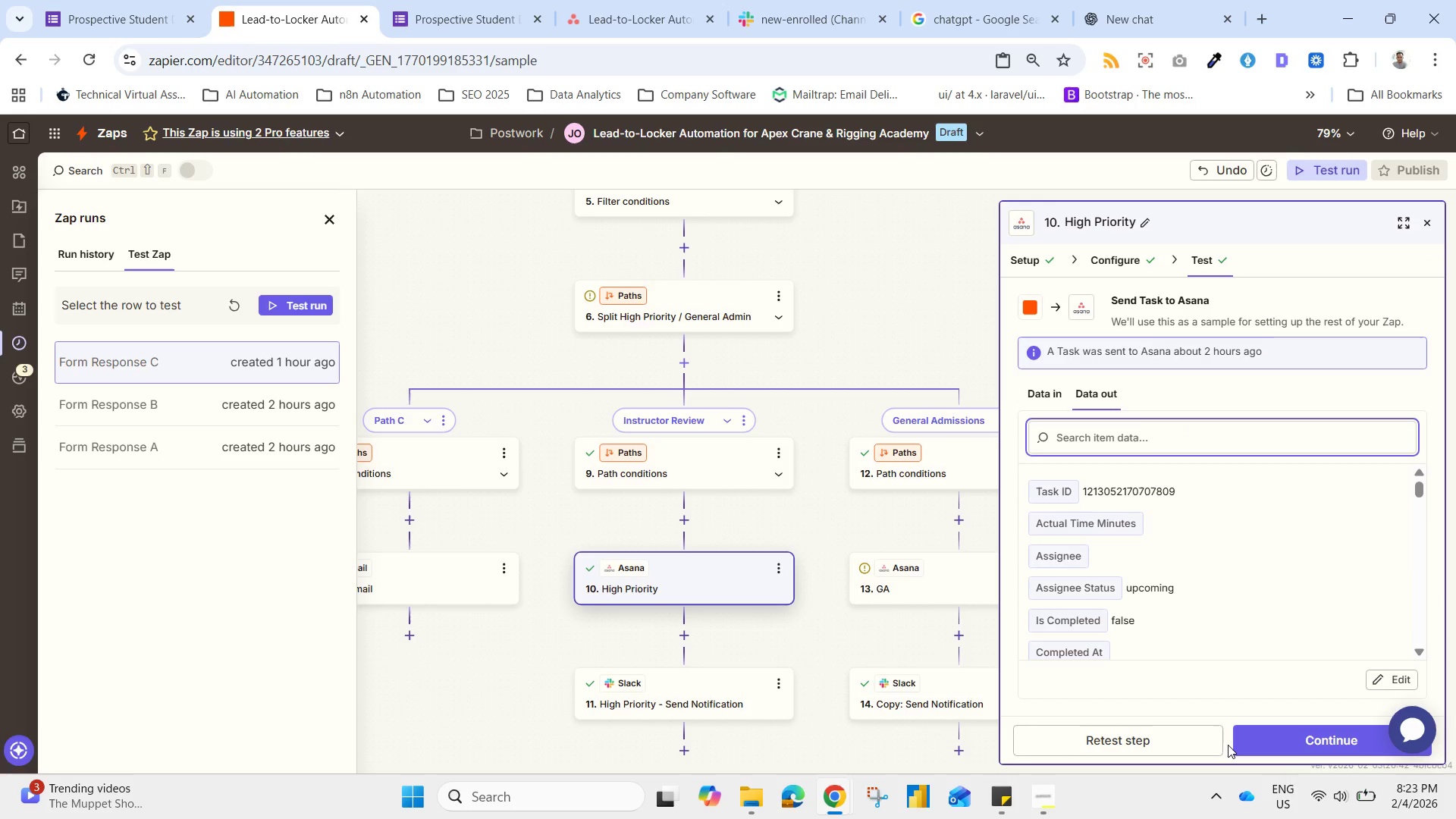 
scroll: coordinate [1241, 617], scroll_direction: down, amount: 4.0
 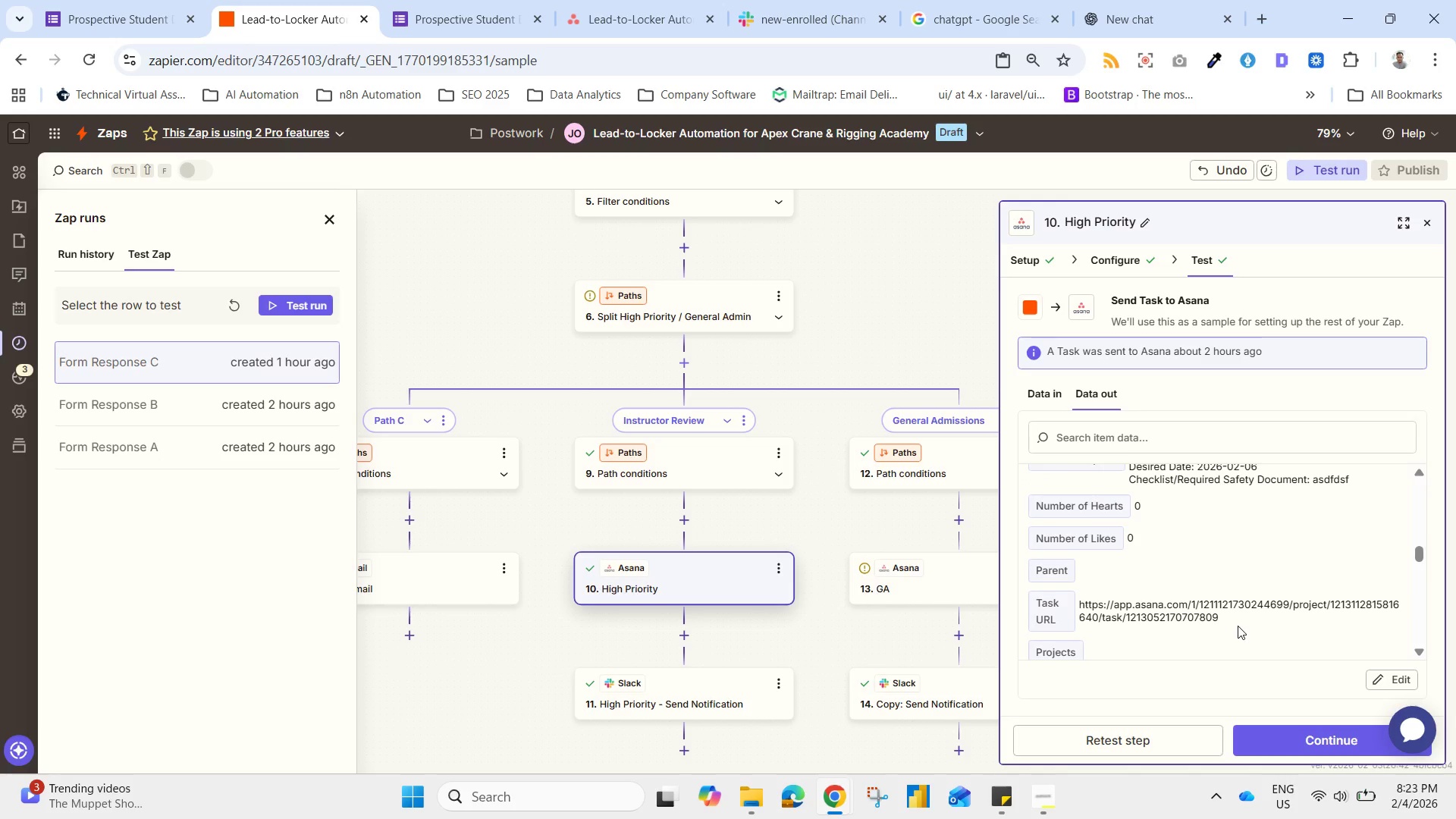 
scroll: coordinate [1240, 631], scroll_direction: up, amount: 1.0
 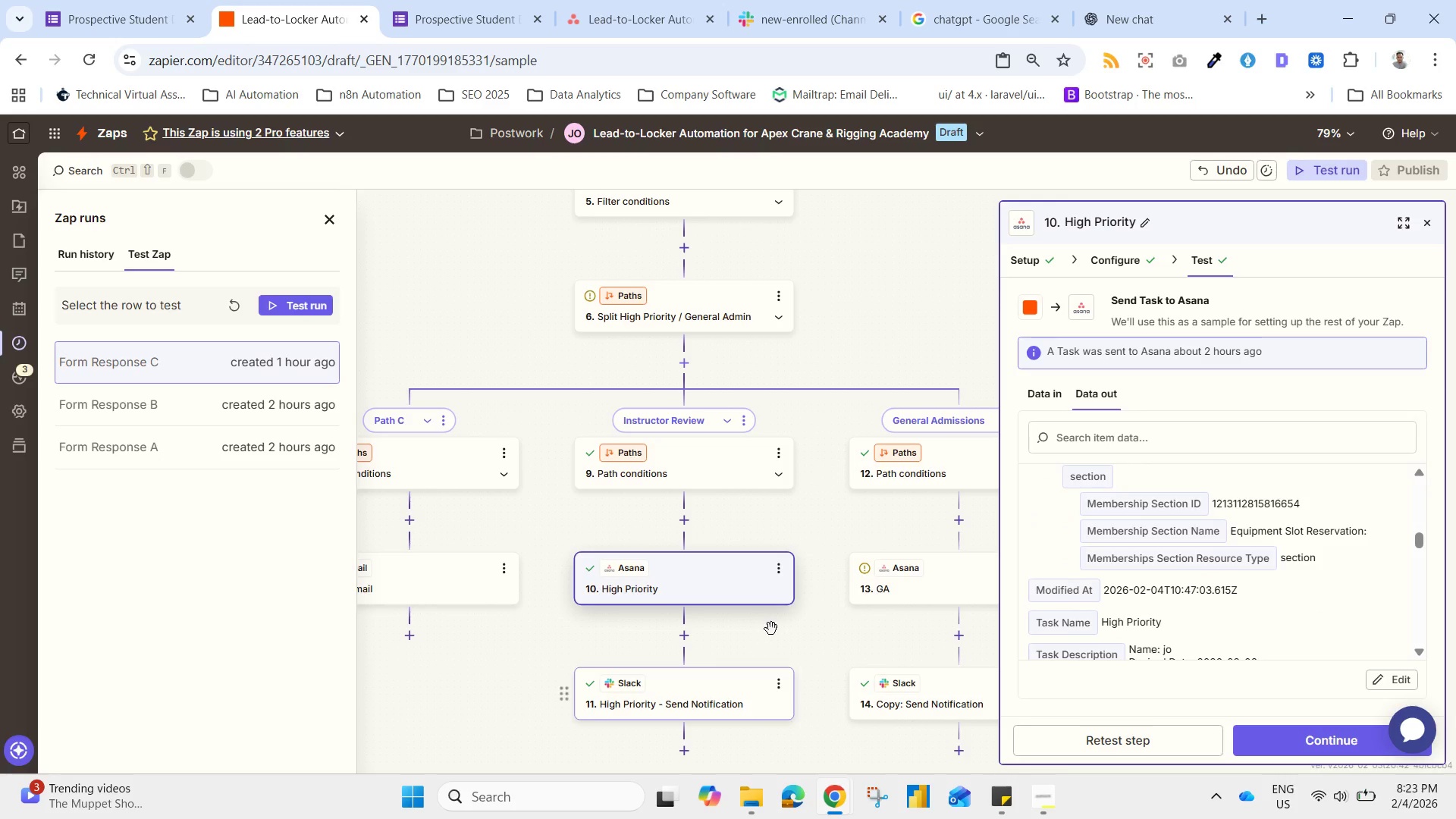 
left_click([868, 593])
 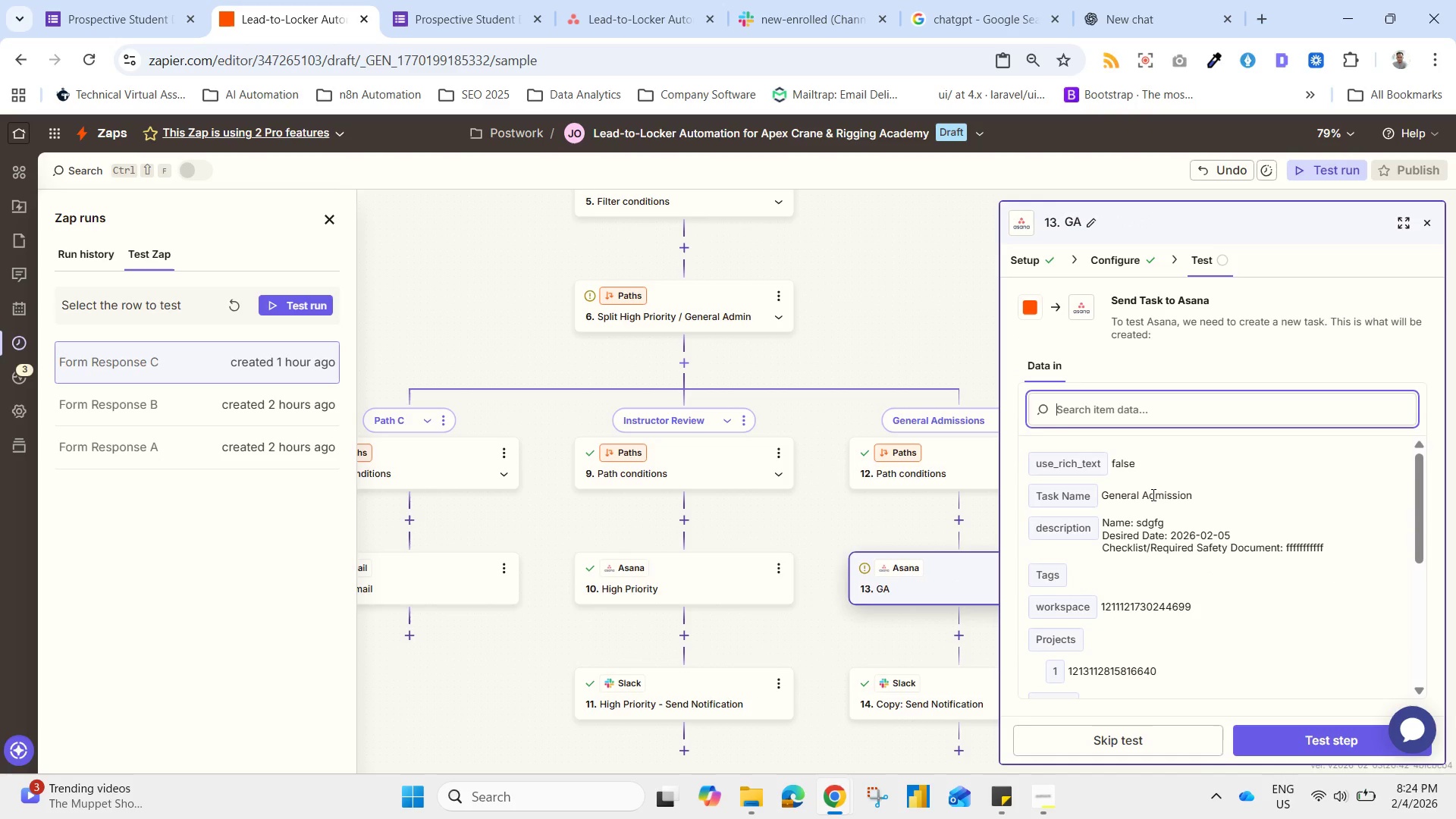 
left_click([1122, 266])
 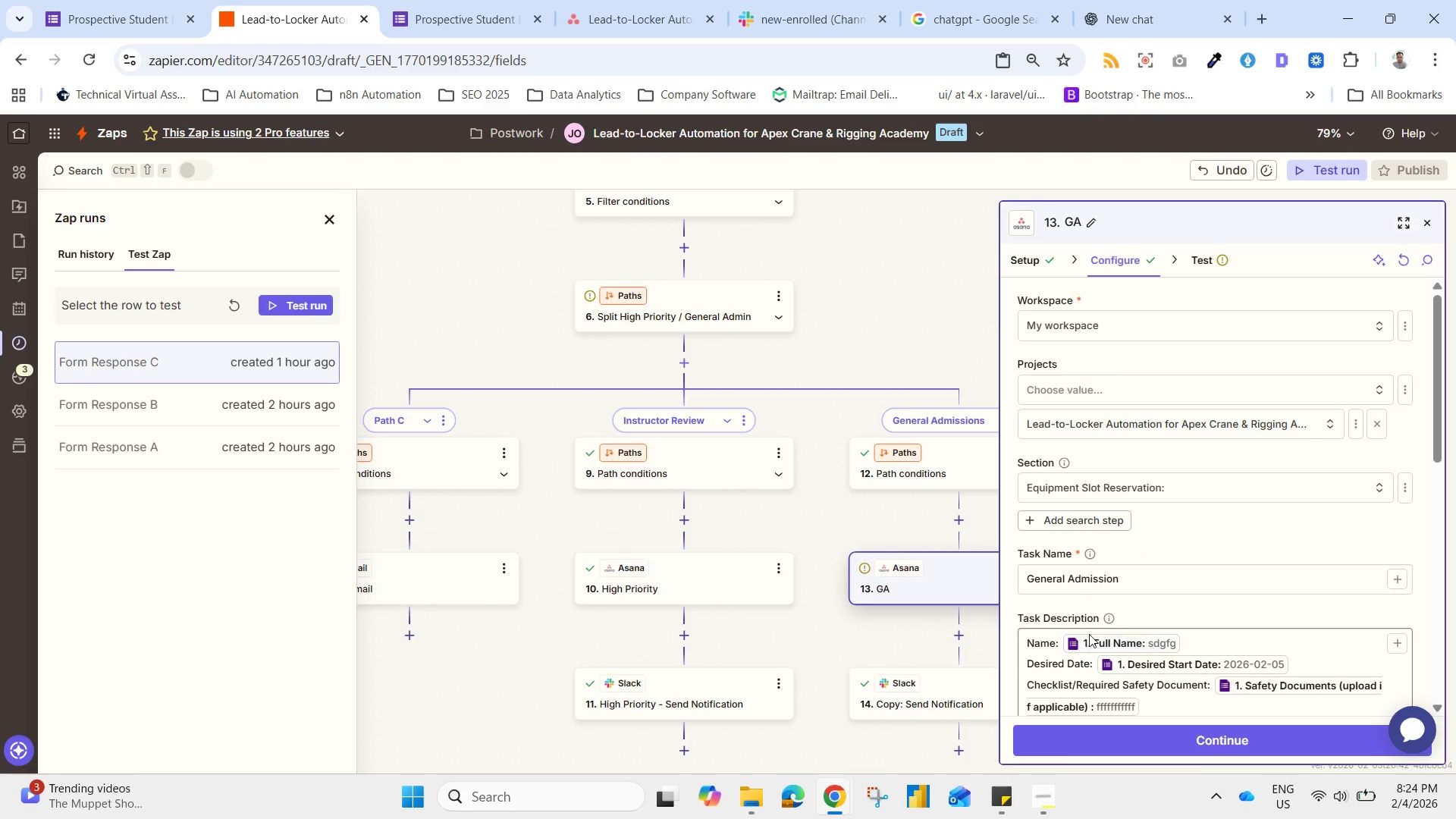 
left_click([1029, 645])
 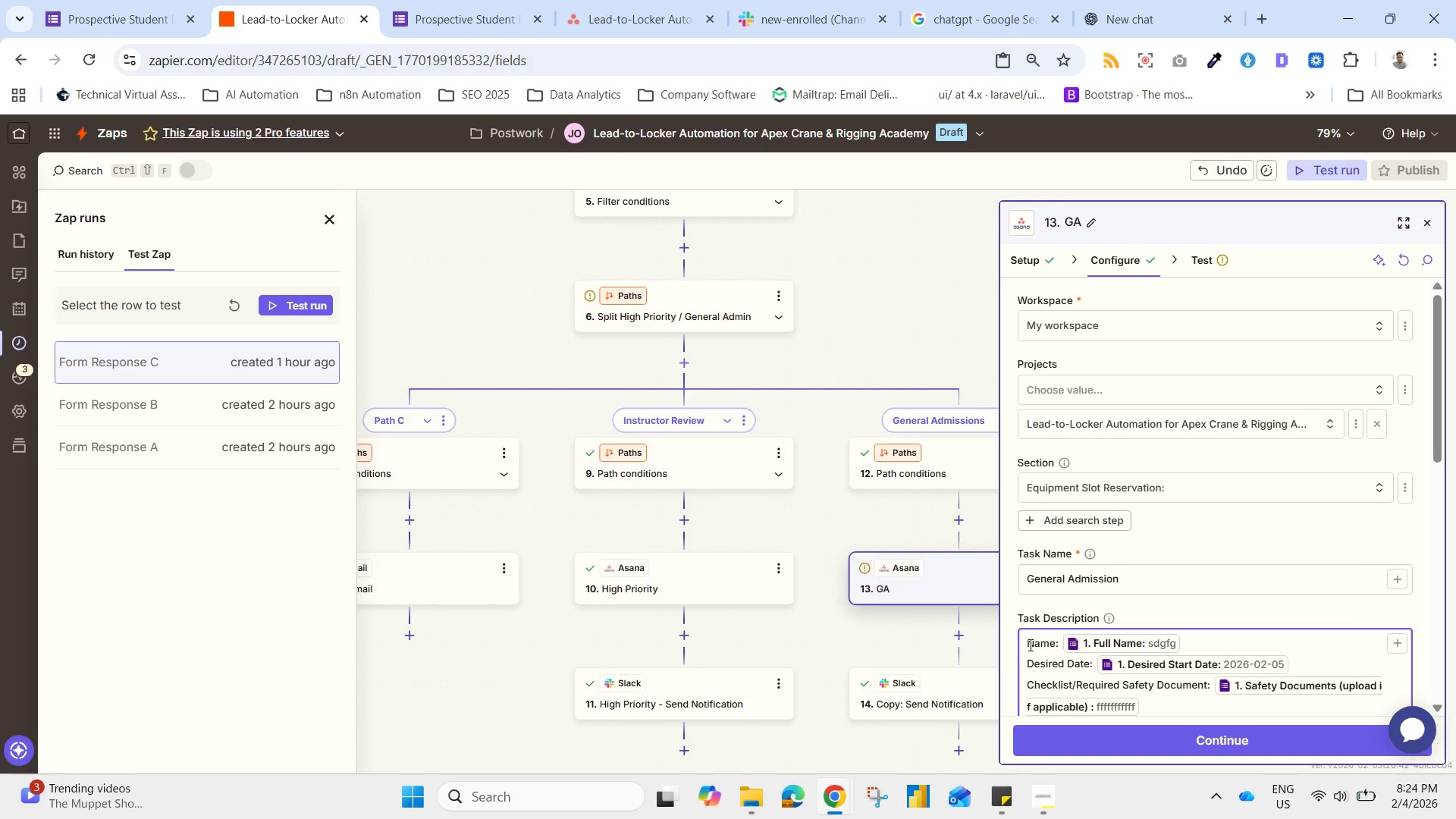 
key(Enter)
 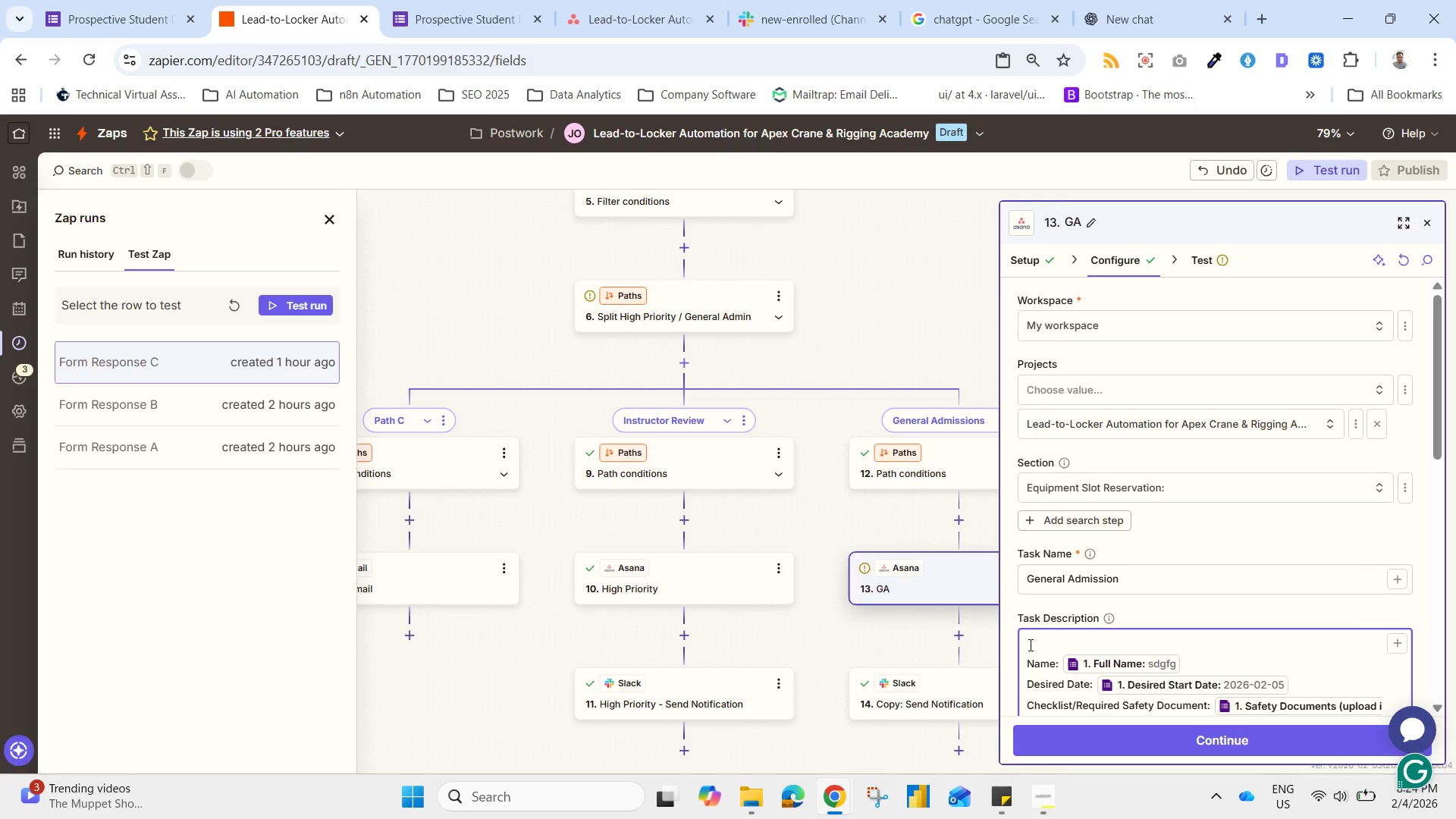 
key(ArrowUp)
 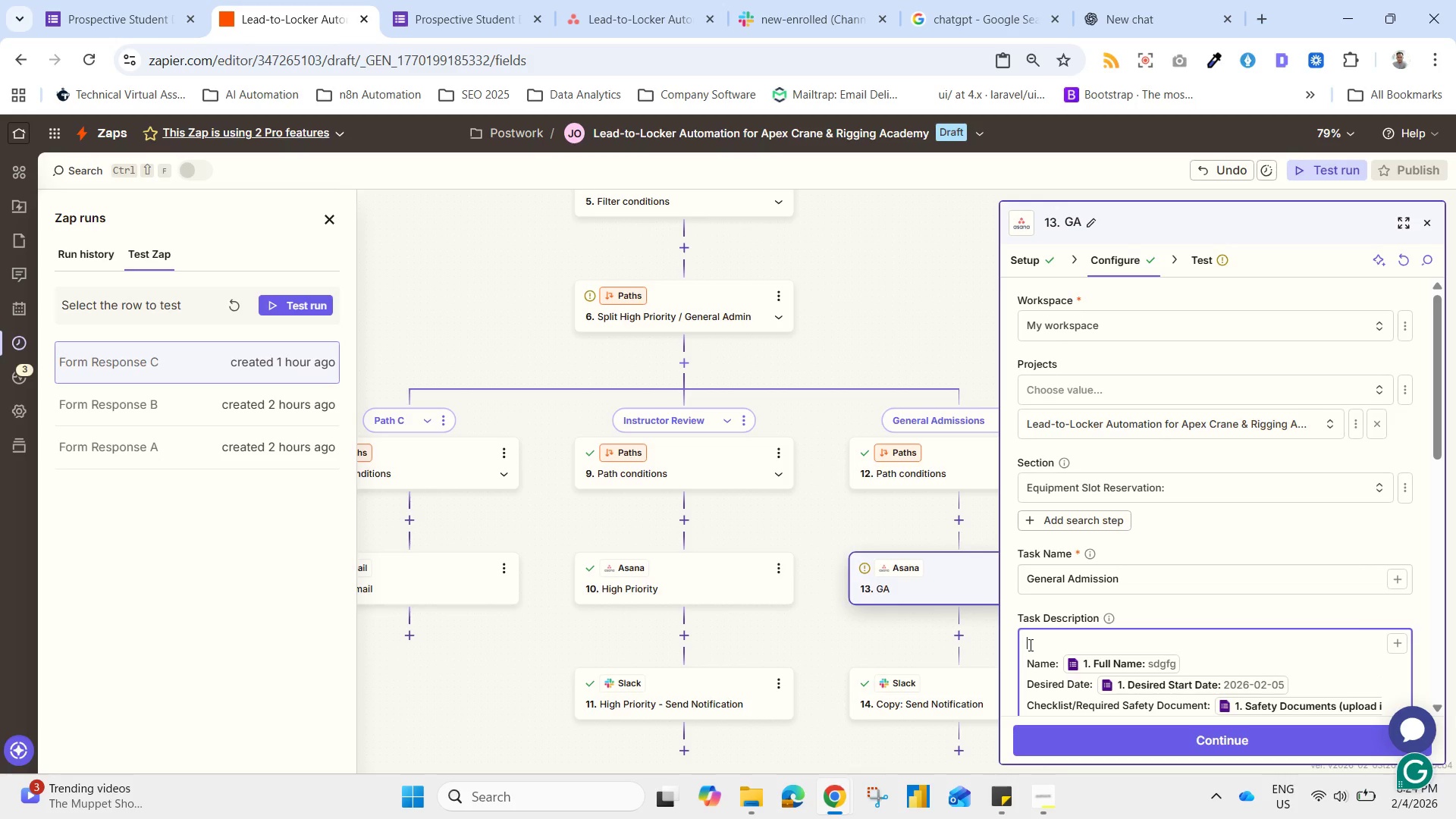 
key(Control+V)
 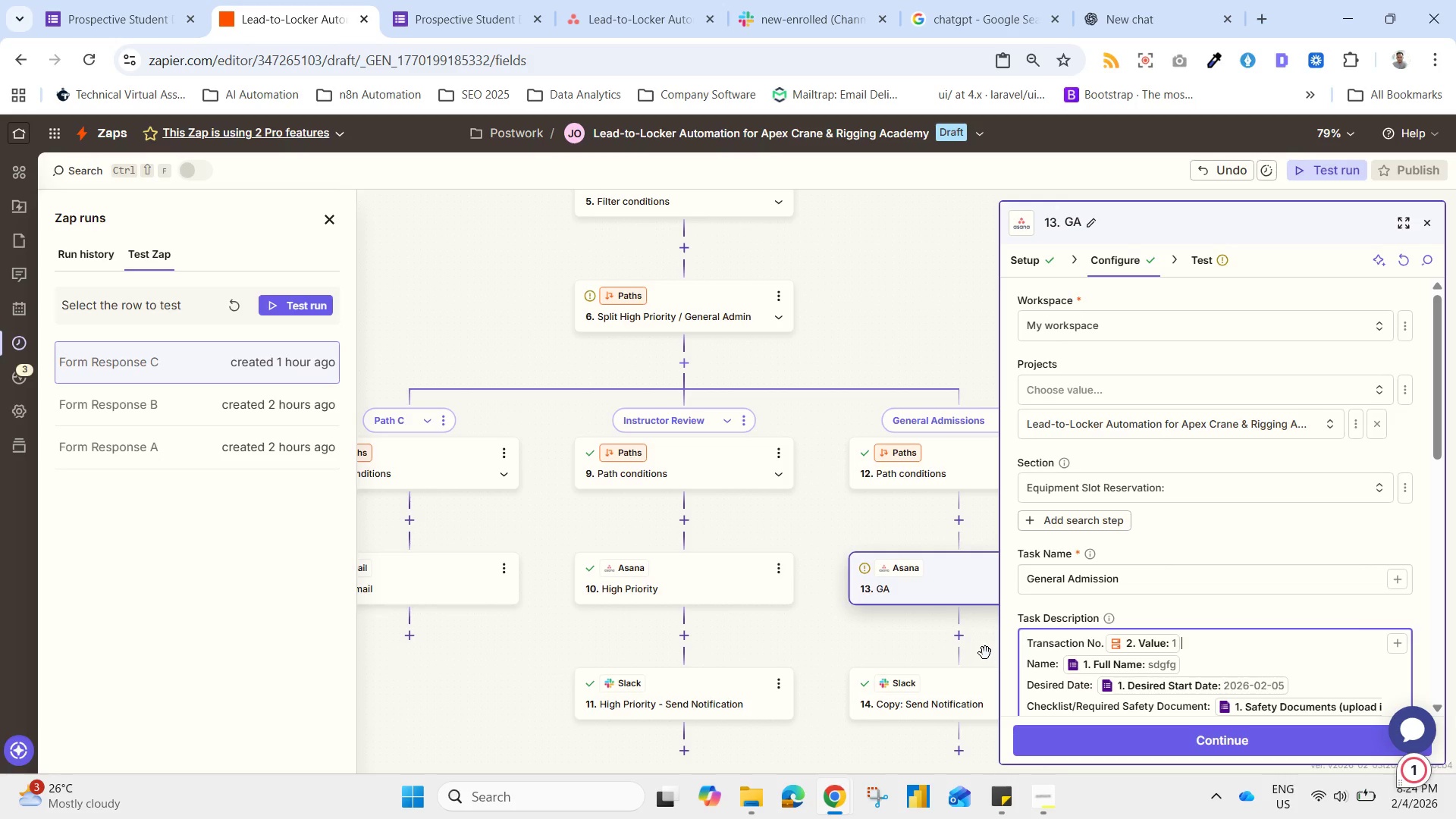 
wait(10.49)
 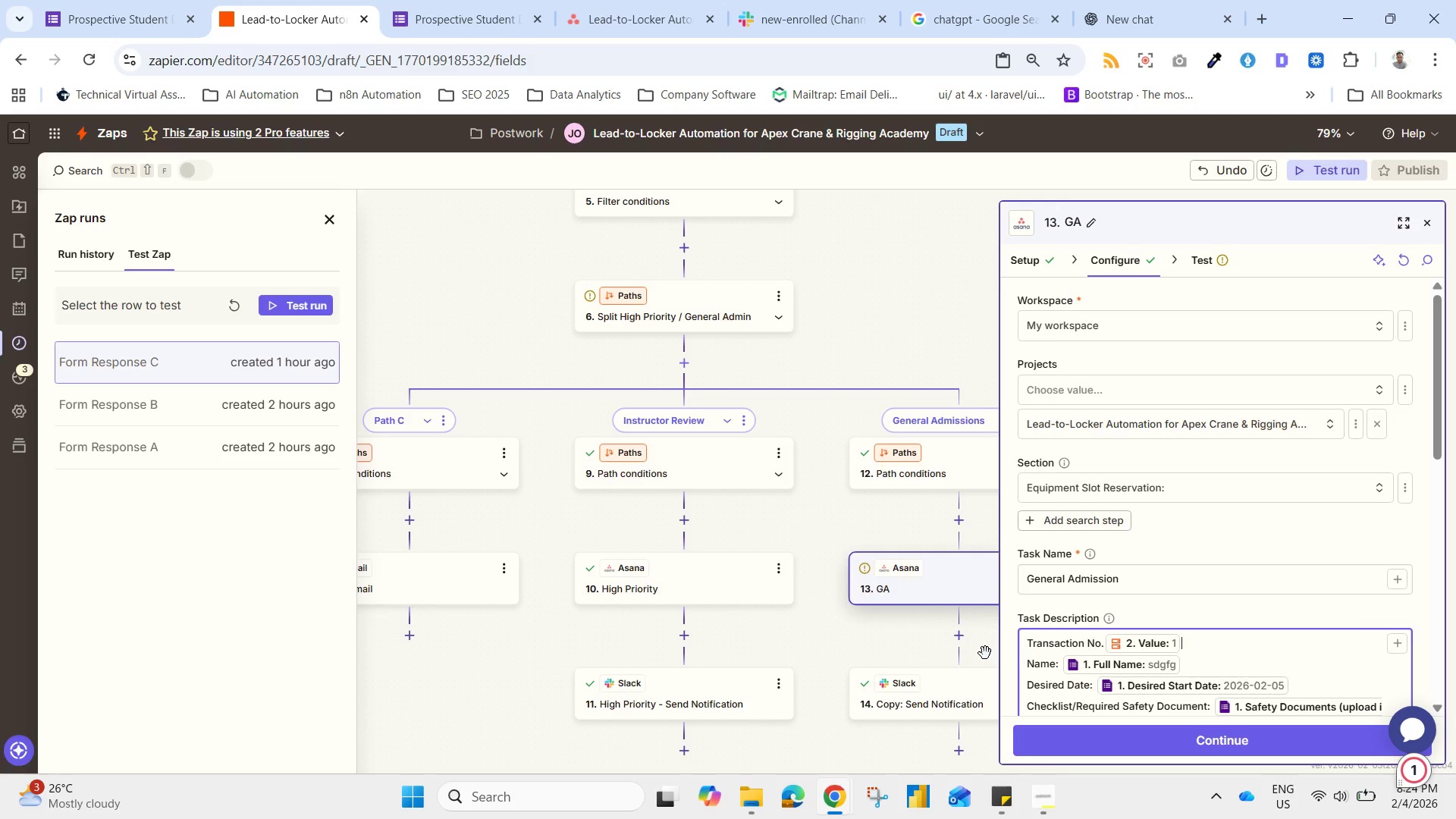 
left_click_drag(start_coordinate=[532, 638], to_coordinate=[751, 572])
 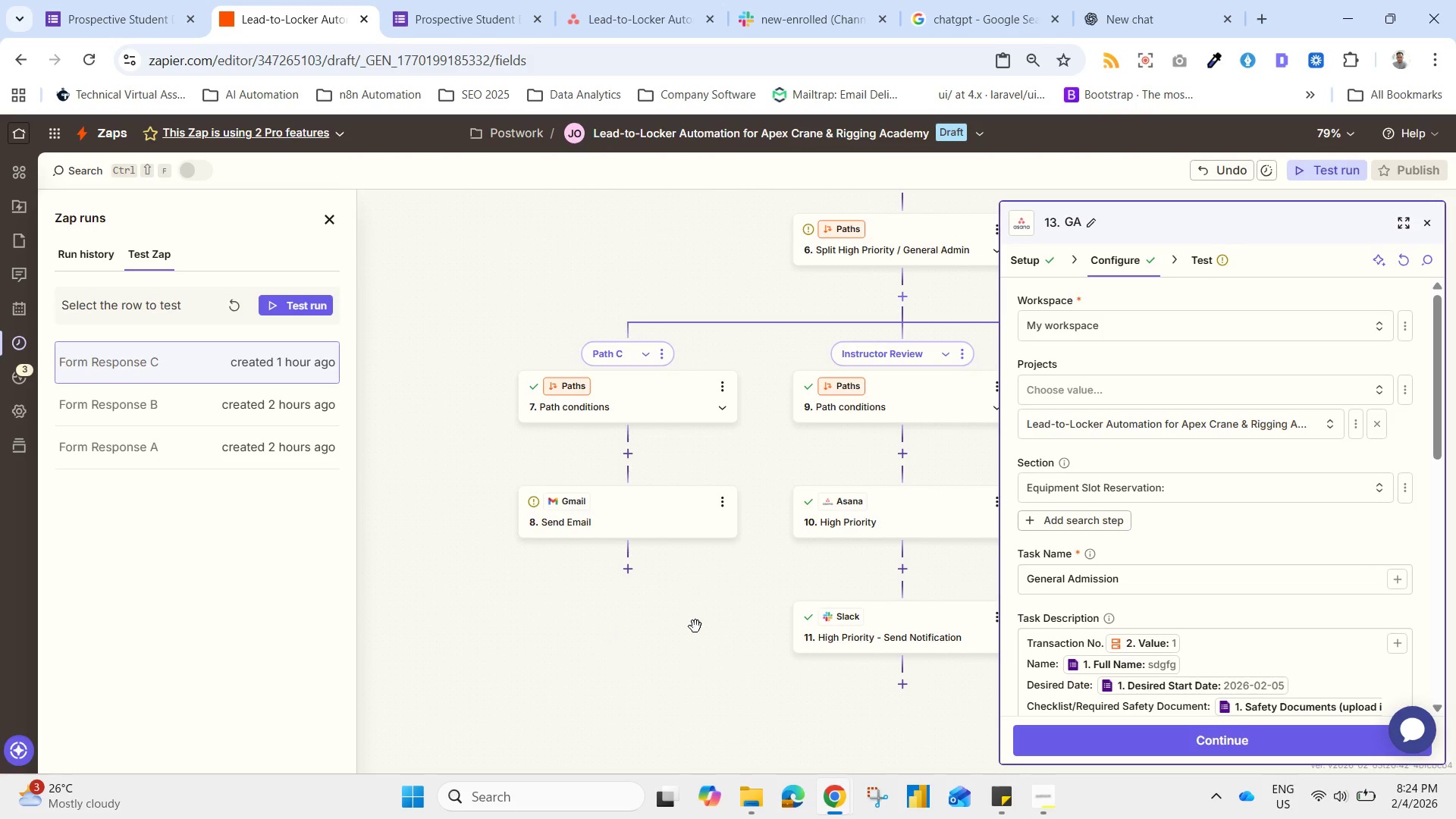 
left_click_drag(start_coordinate=[696, 626], to_coordinate=[377, 627])
 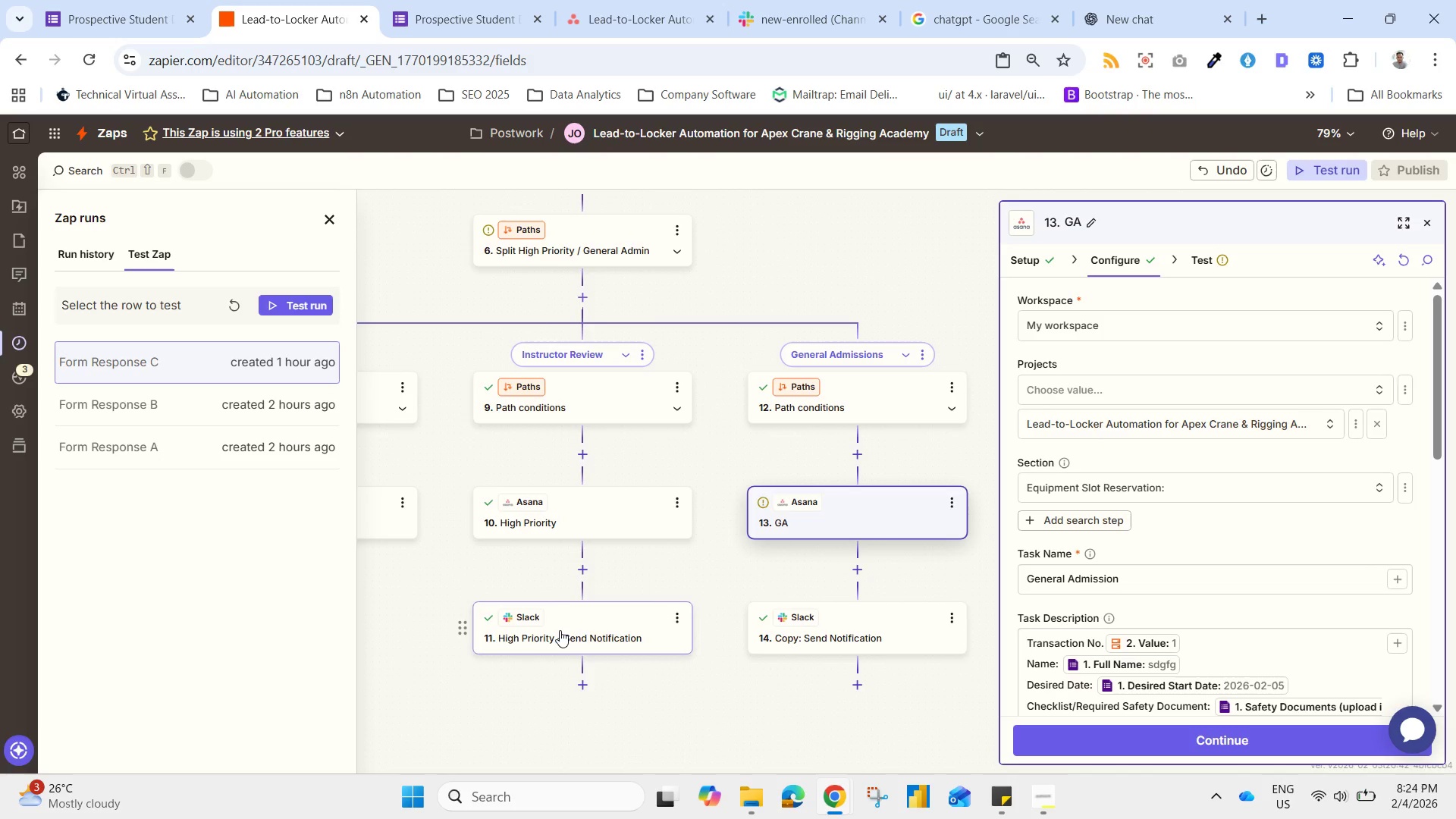 
left_click([560, 630])
 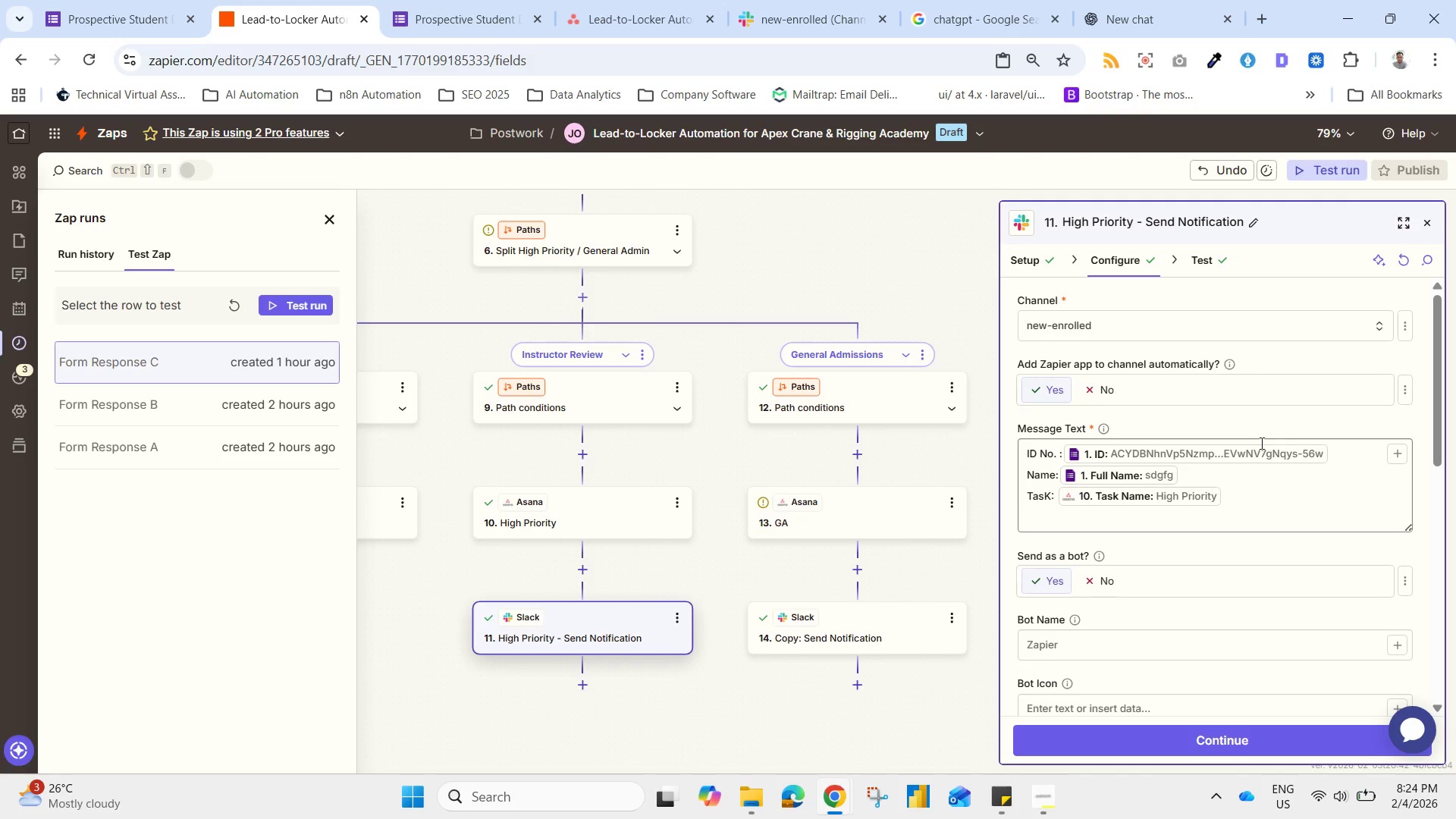 
left_click_drag(start_coordinate=[1358, 457], to_coordinate=[1031, 461])
 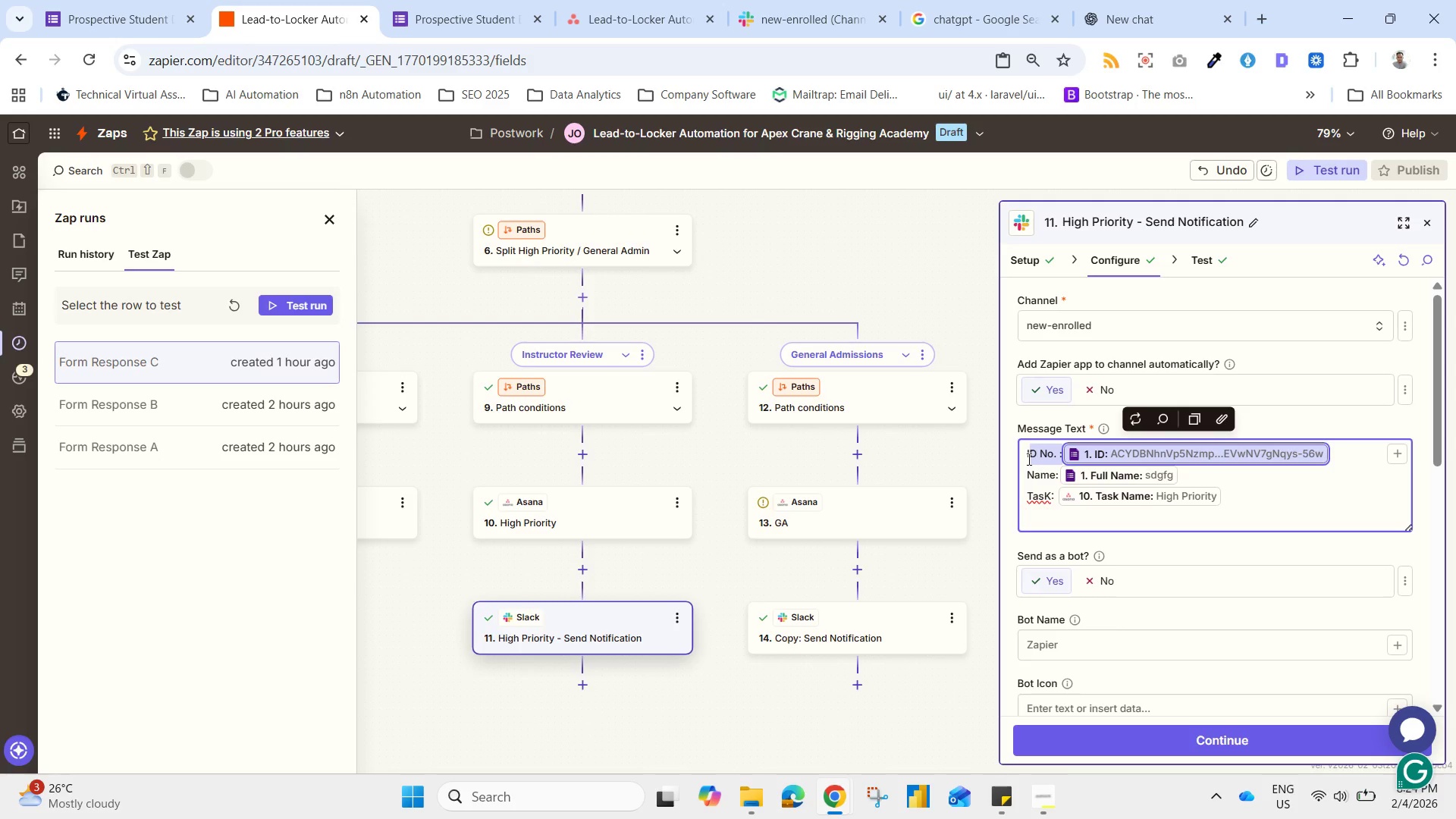 
key(Delete)
 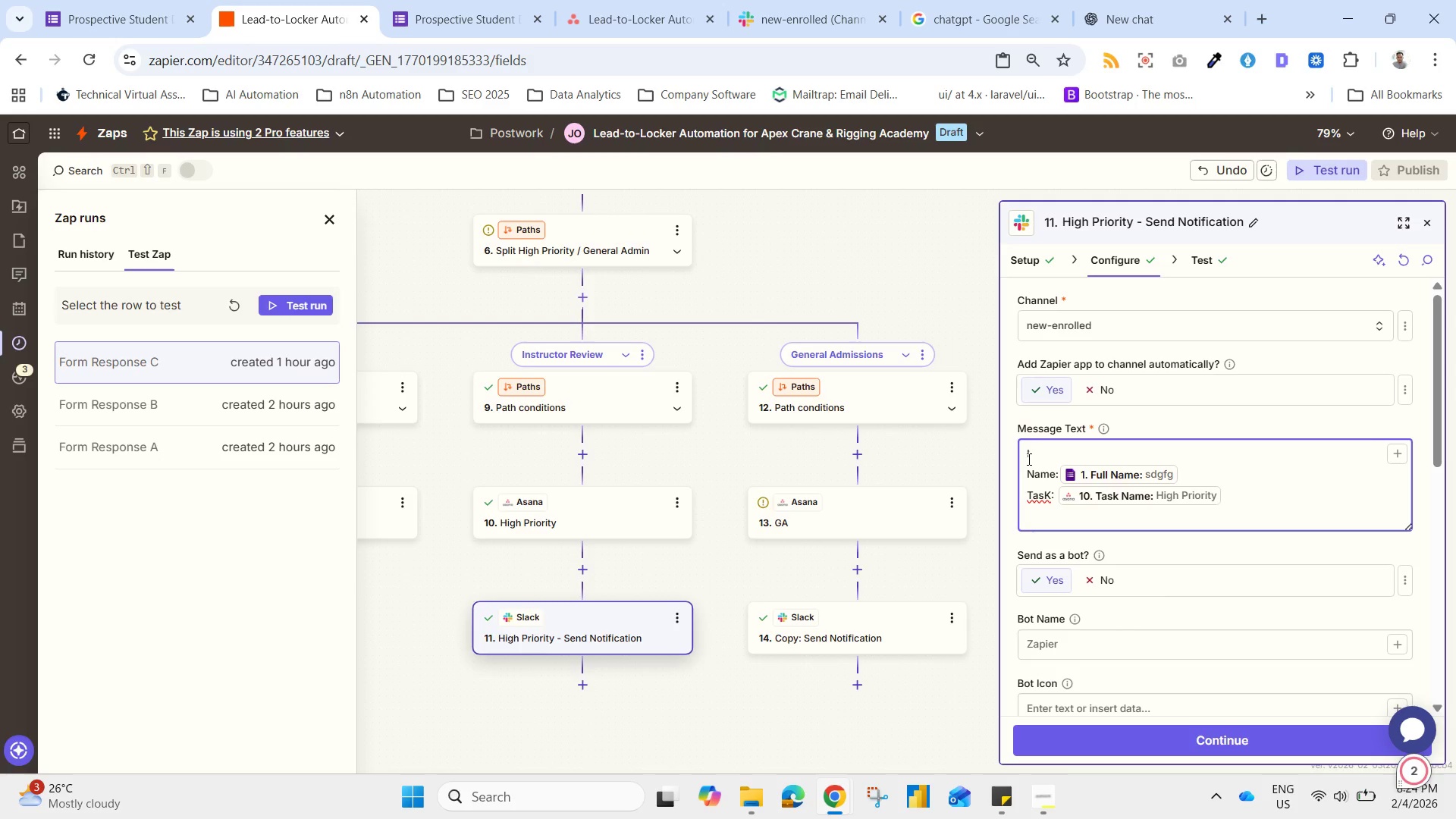 
key(Control+V)
 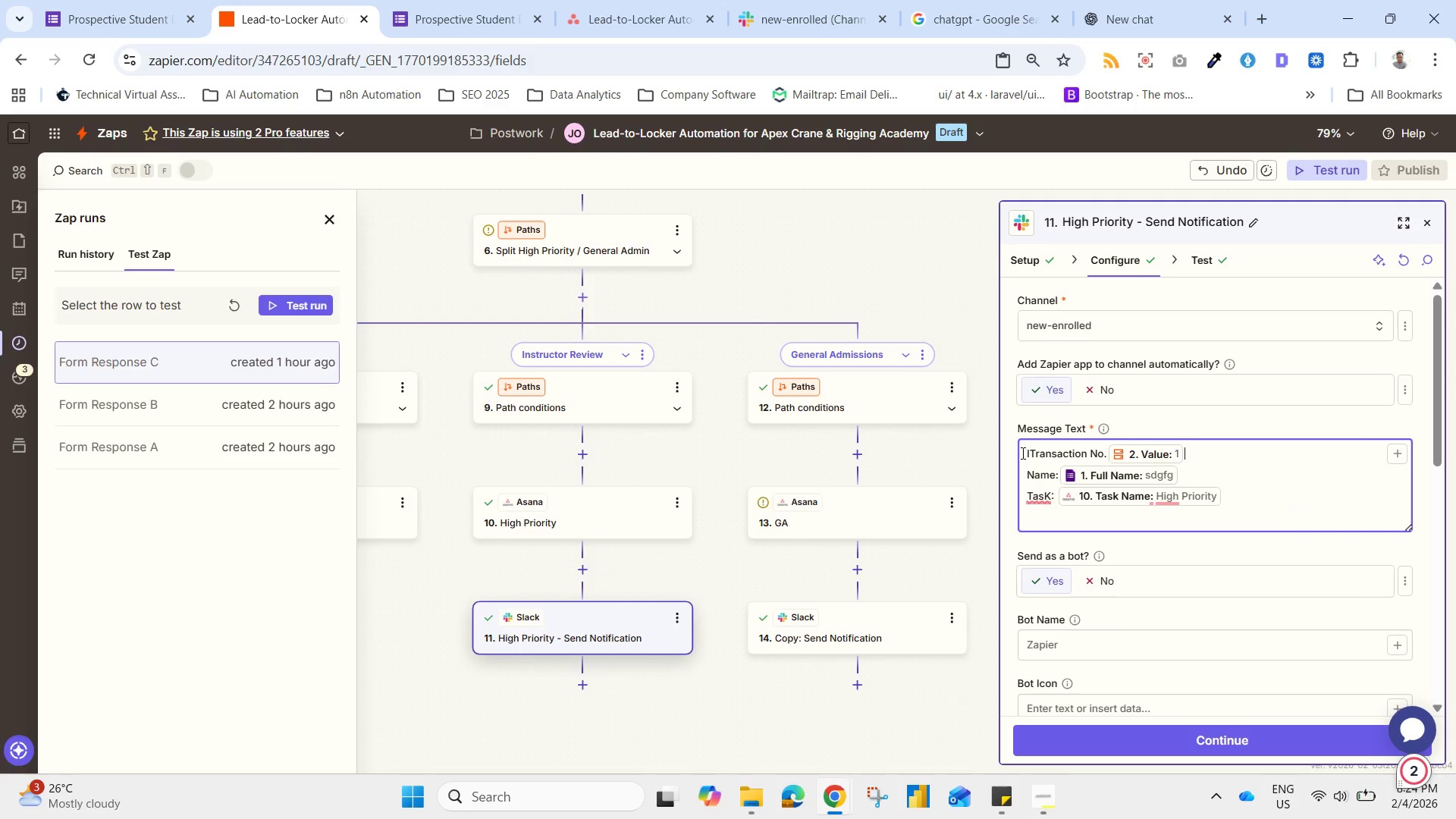 
left_click([1028, 459])
 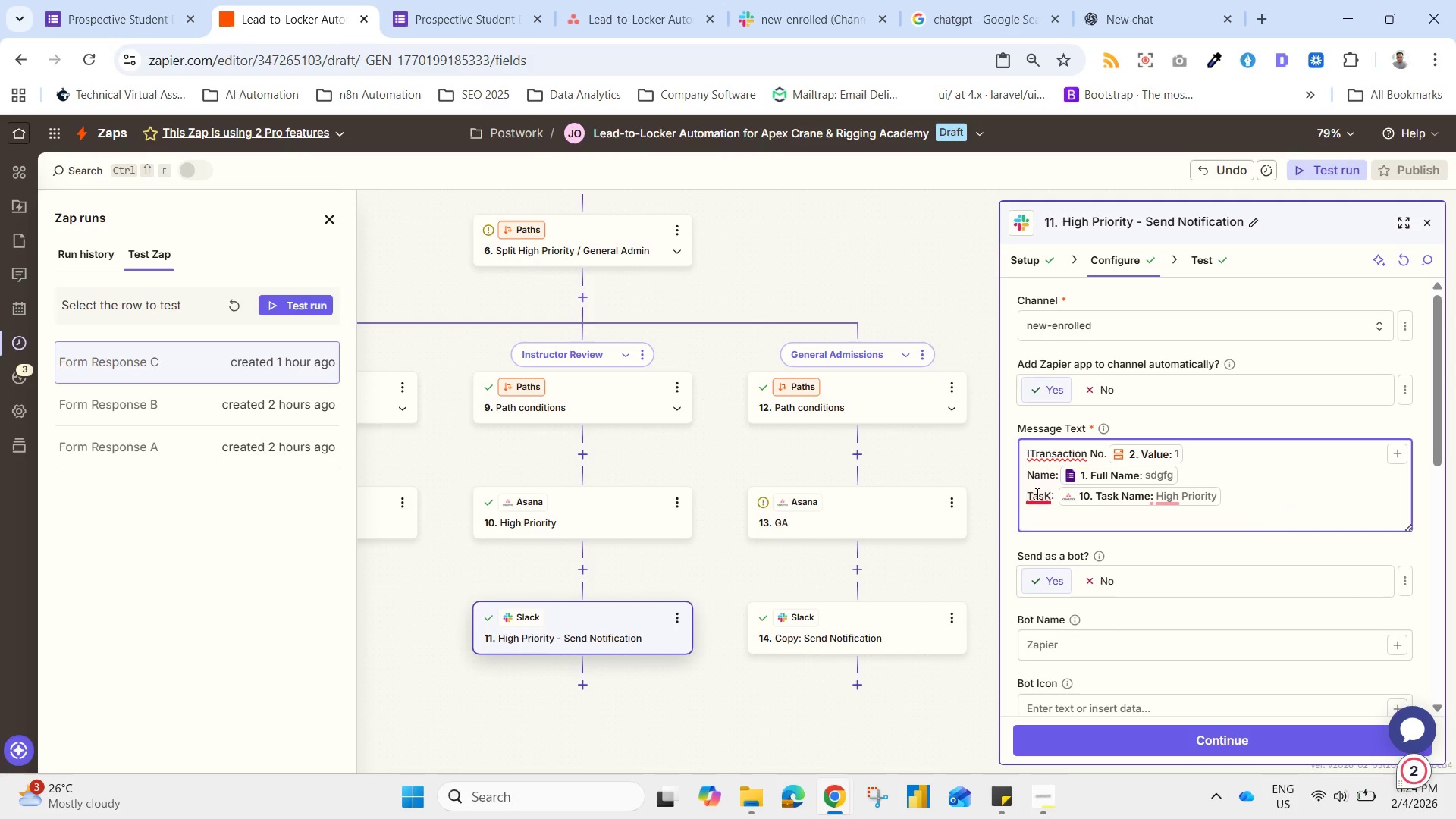 
key(Backspace)
 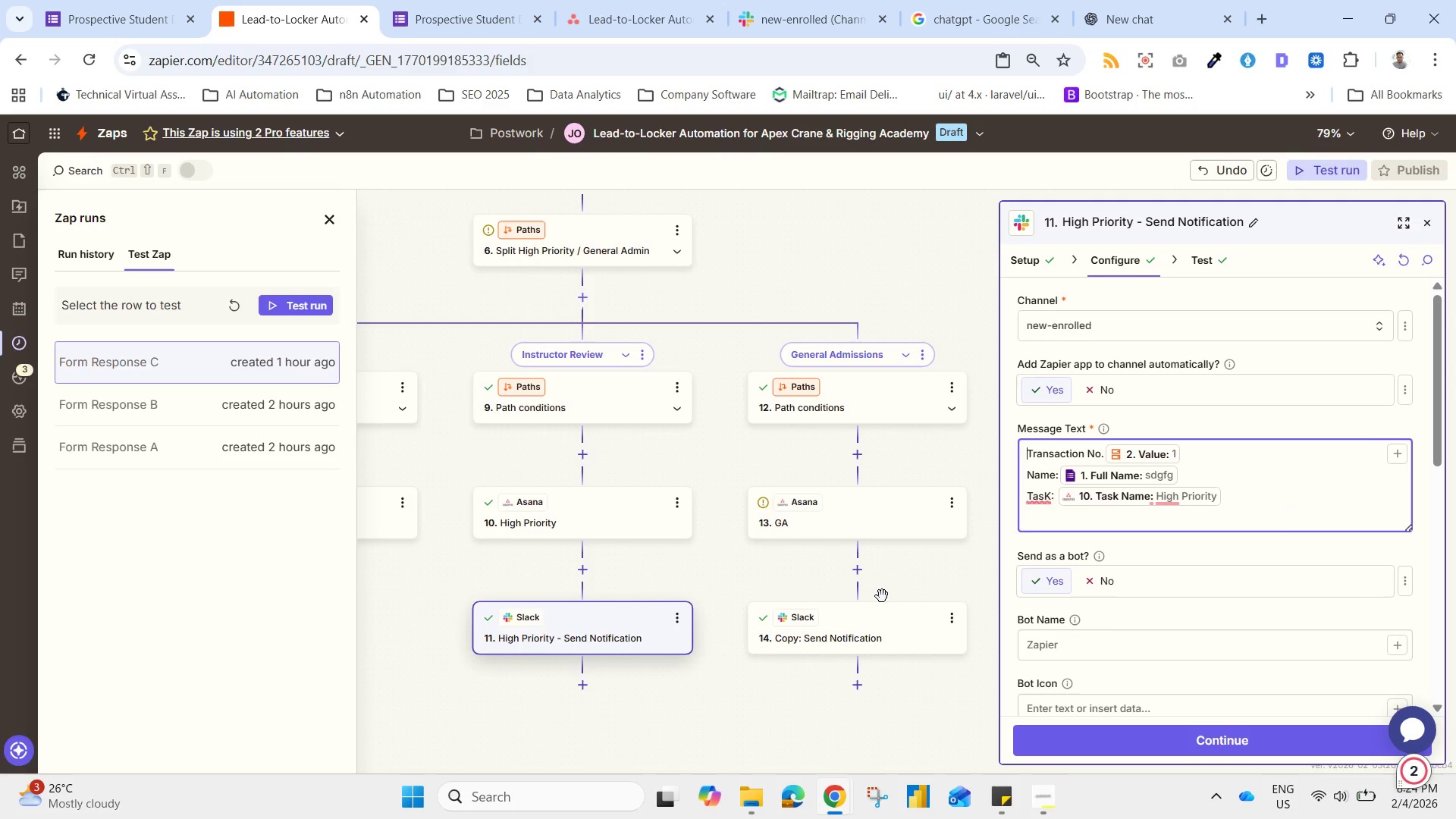 
left_click([848, 632])
 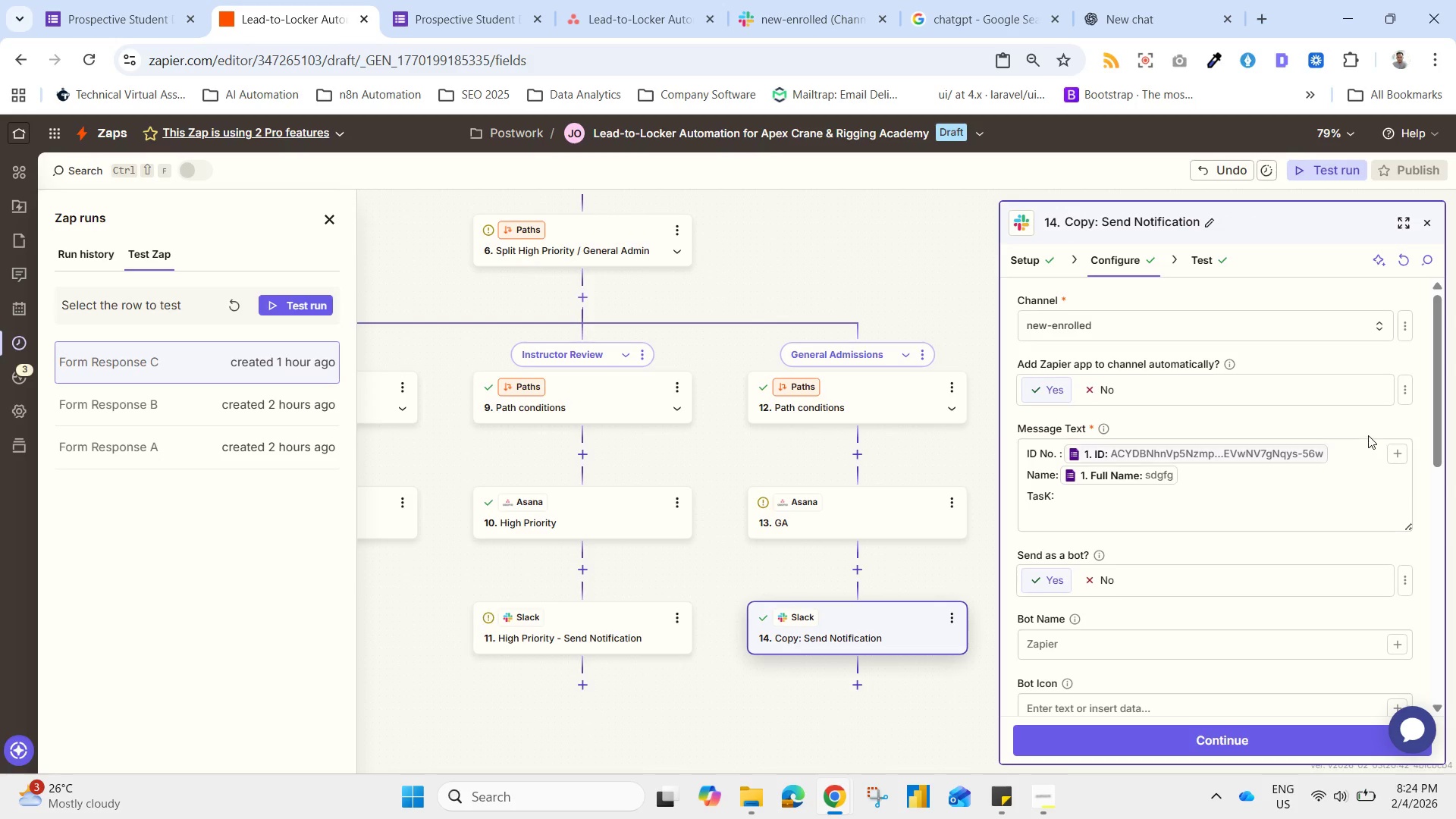 
left_click_drag(start_coordinate=[1359, 458], to_coordinate=[996, 453])
 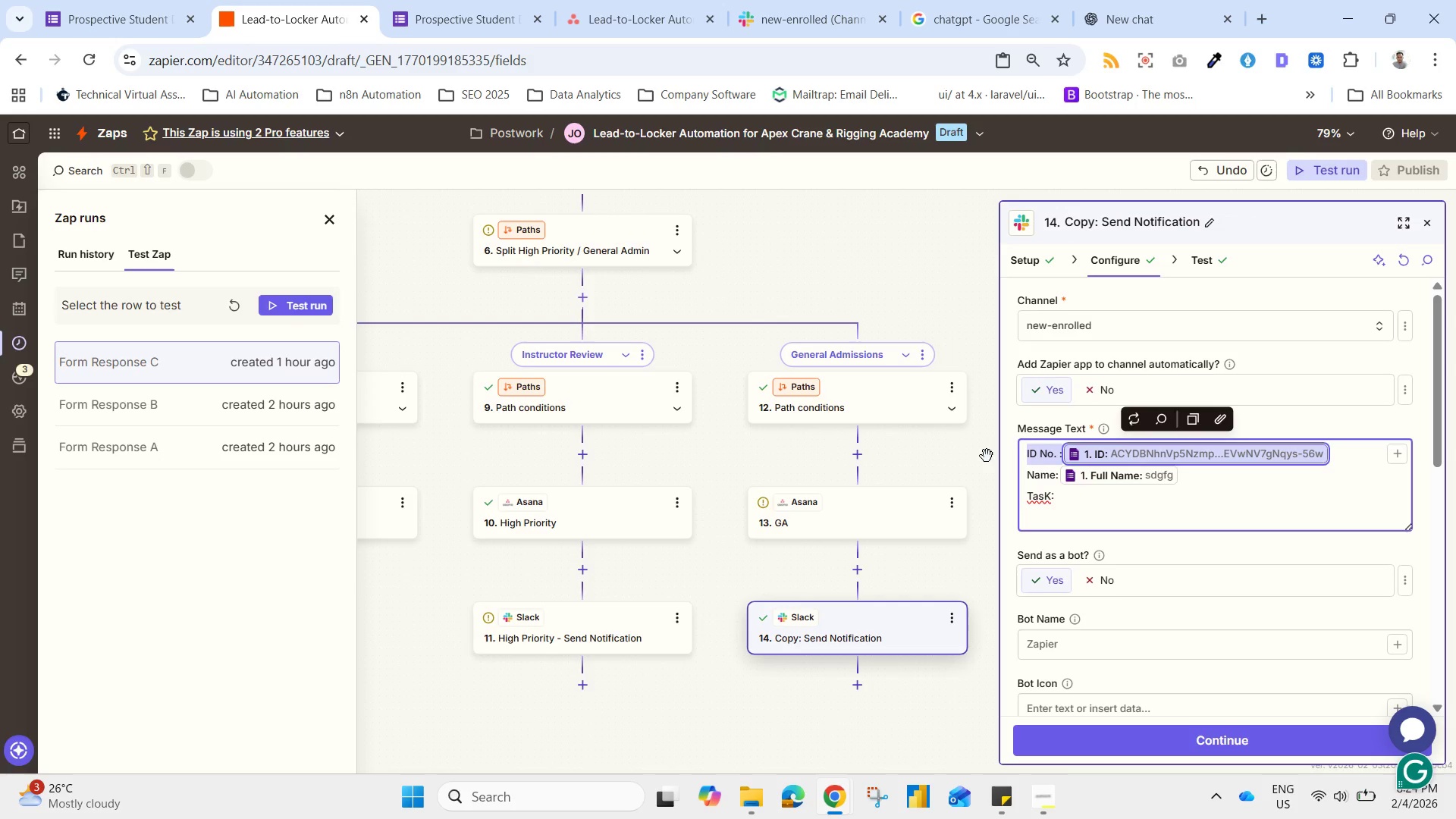 
key(Control+V)
 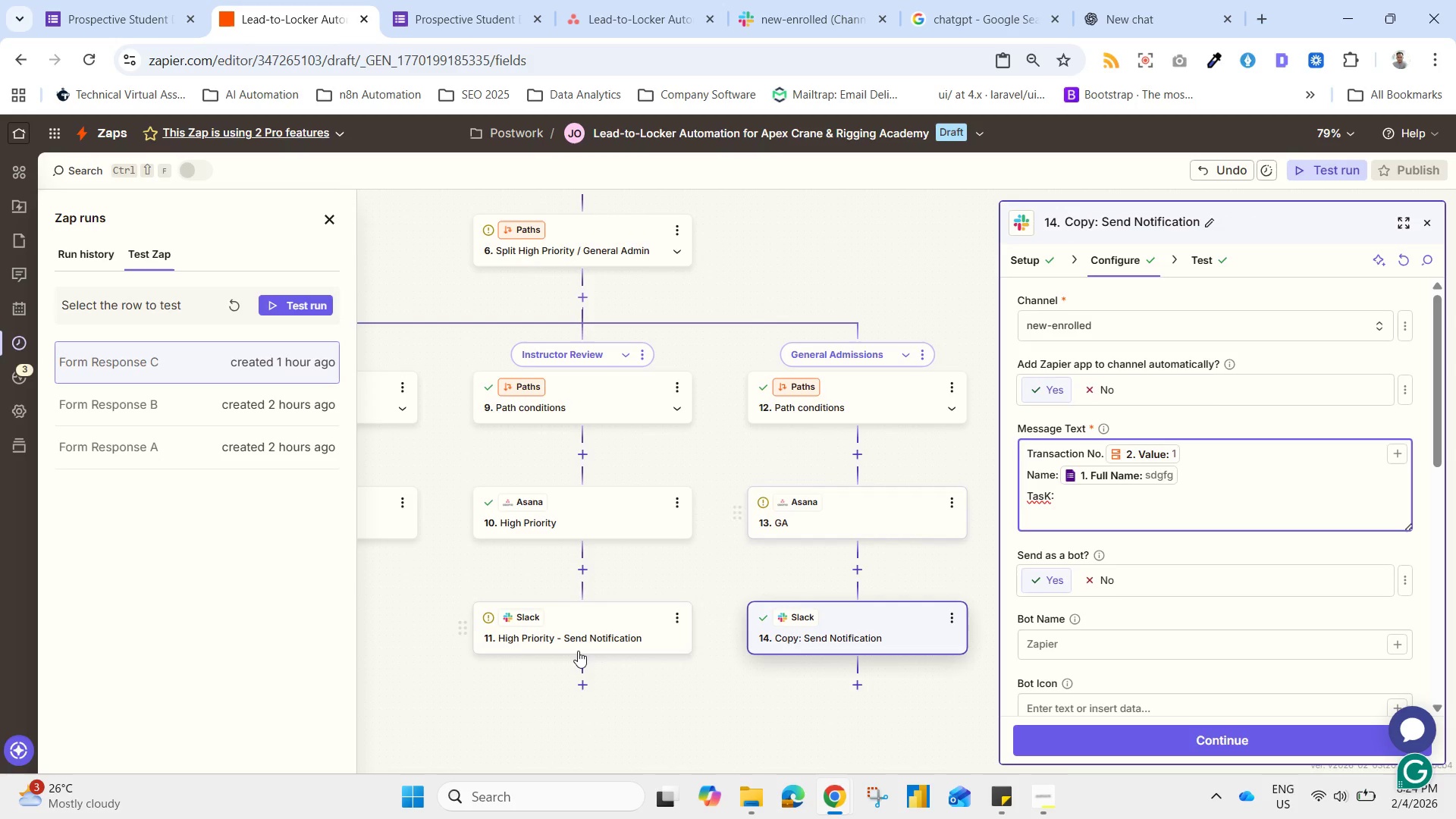 
left_click([572, 645])
 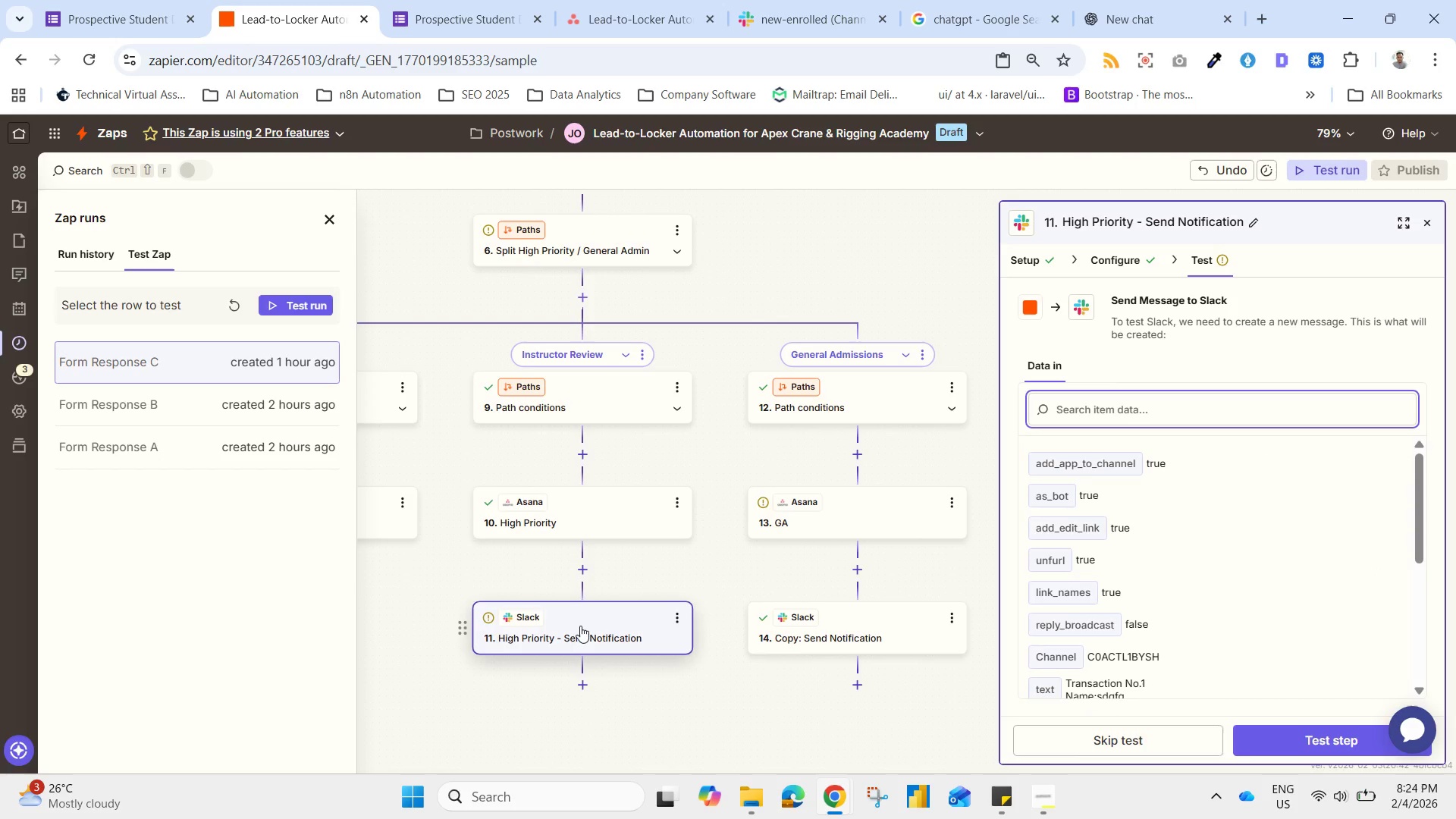 
left_click([582, 626])
 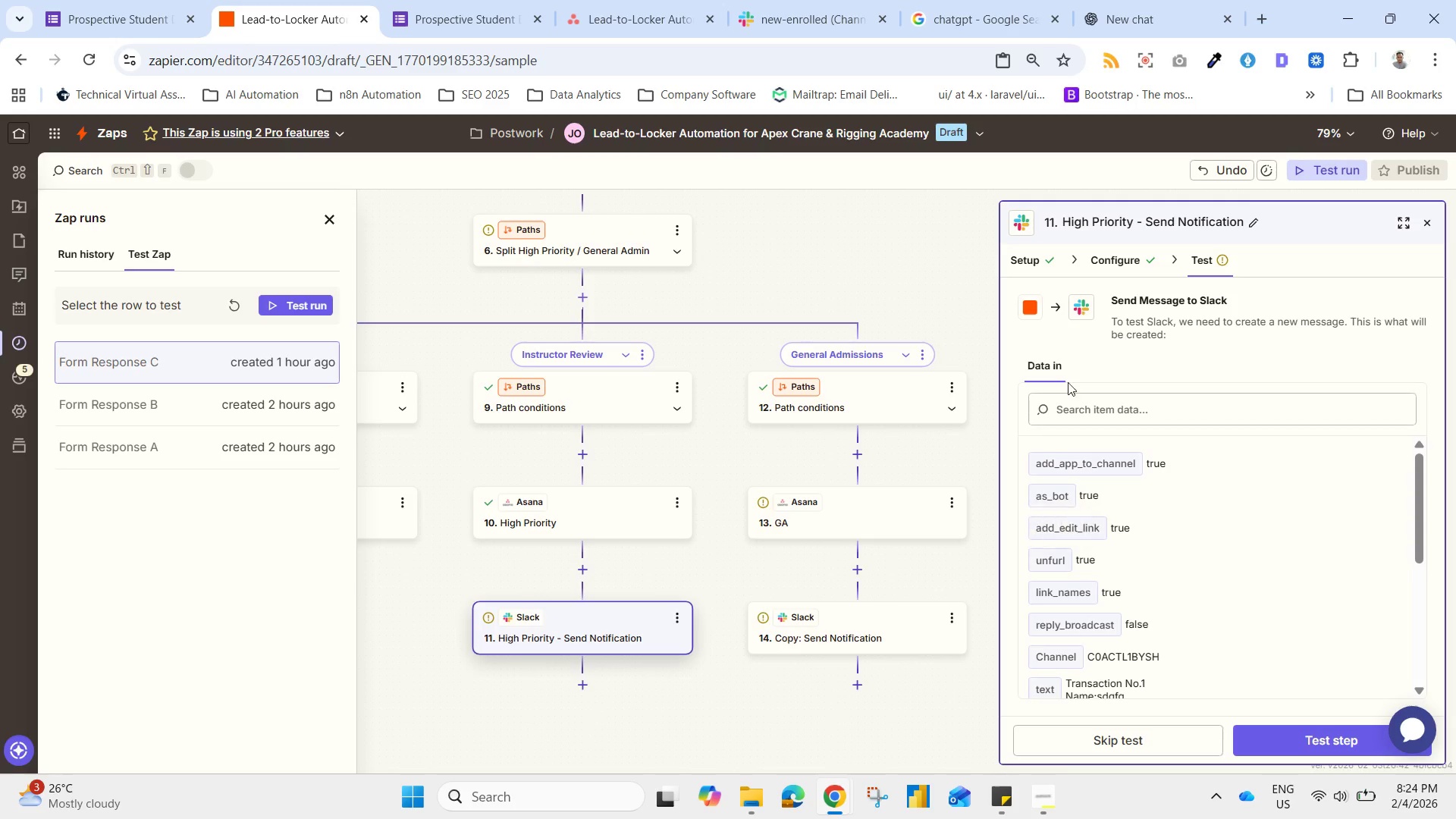 
left_click([1101, 261])
 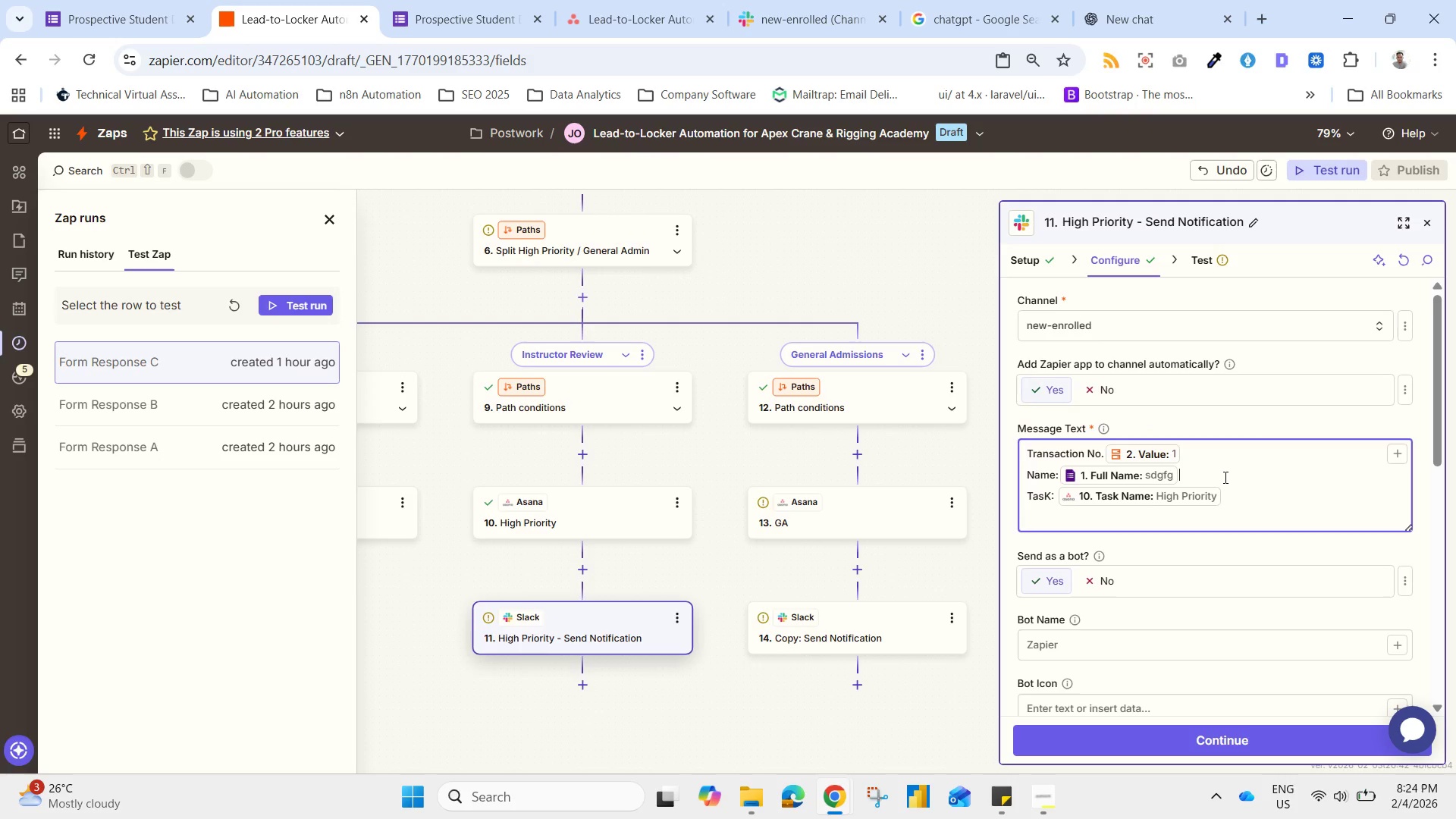 
key(Shift+Enter)
 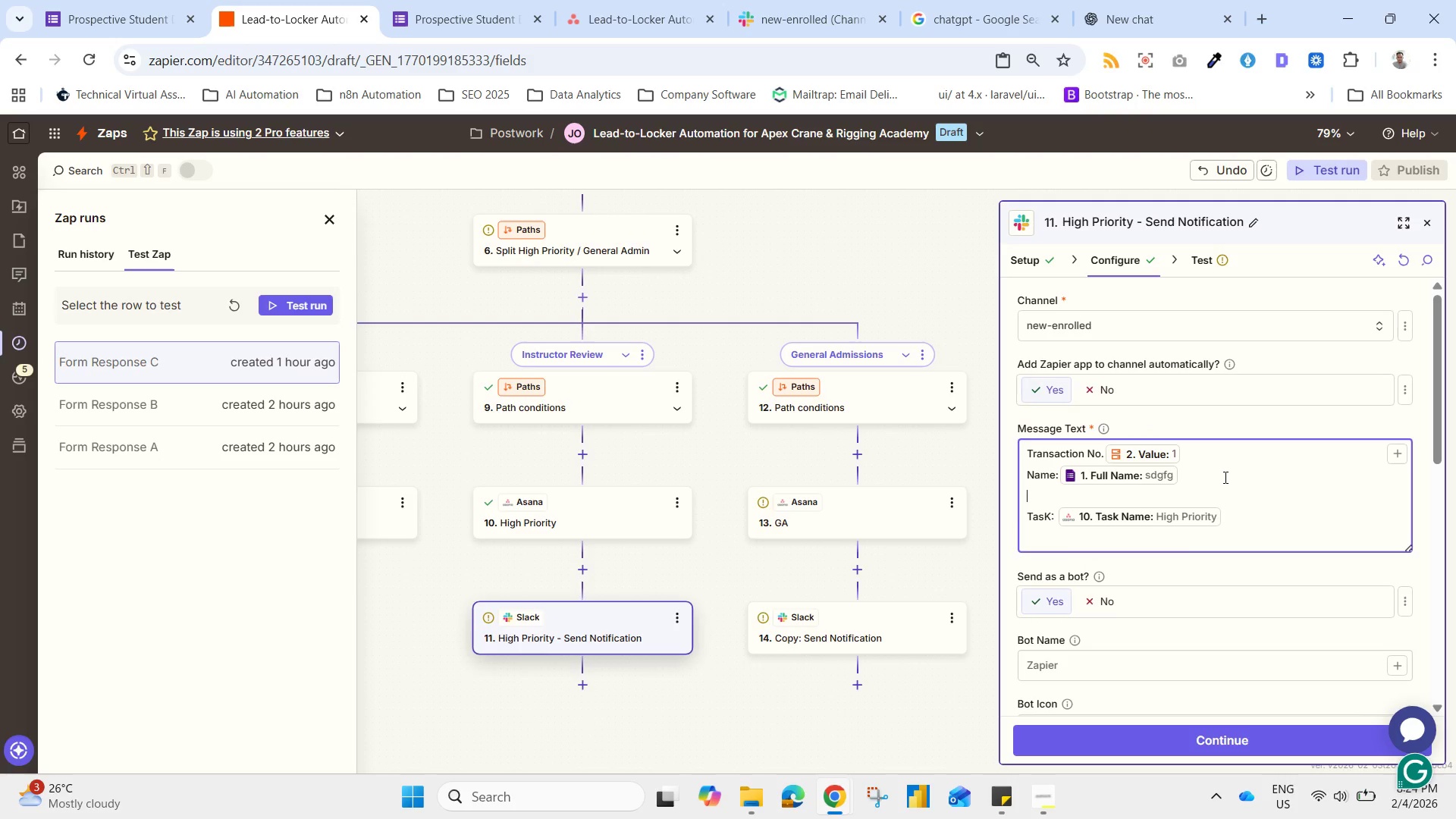 
type(Phone: )
 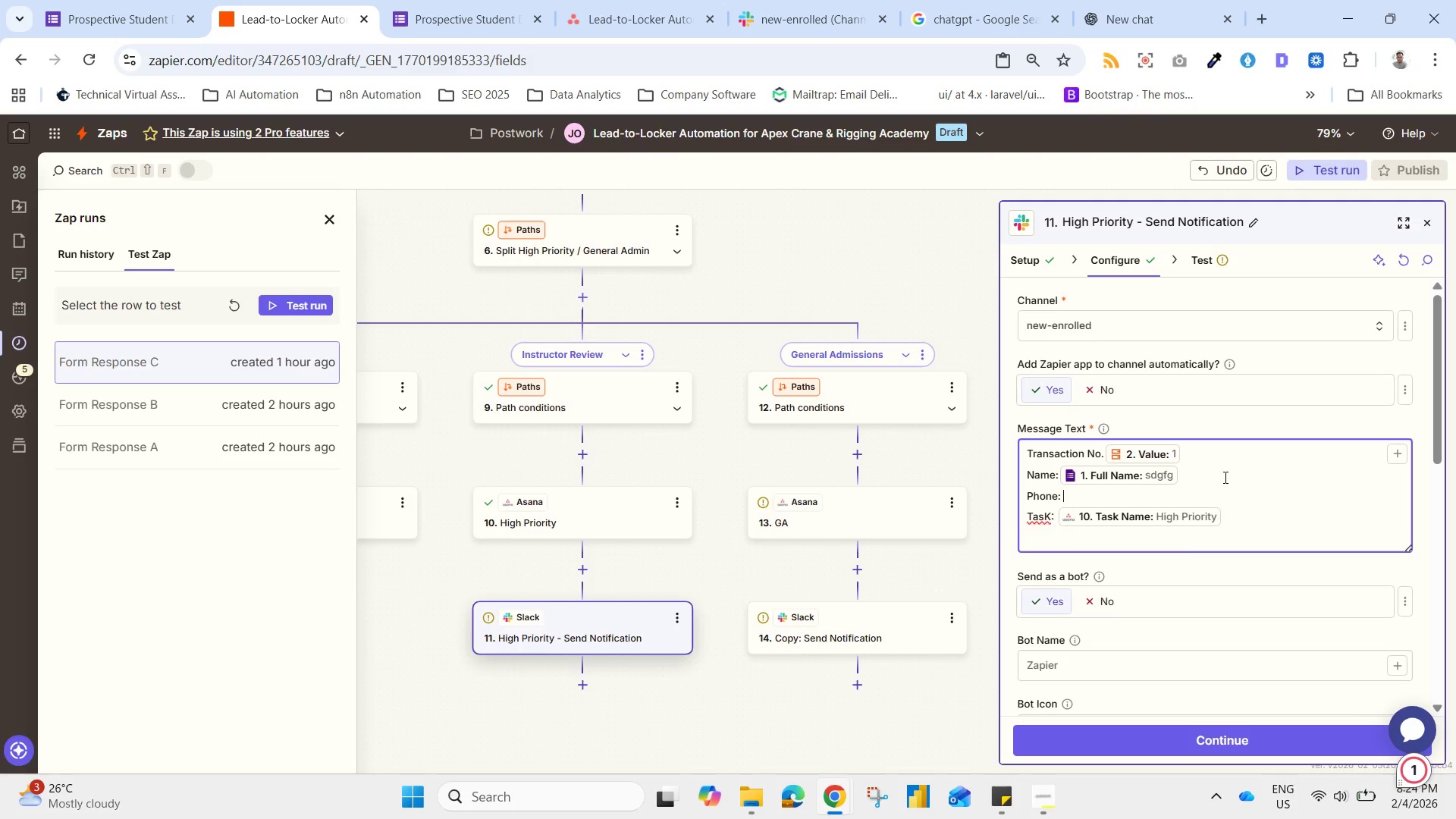 
left_click([1392, 461])
 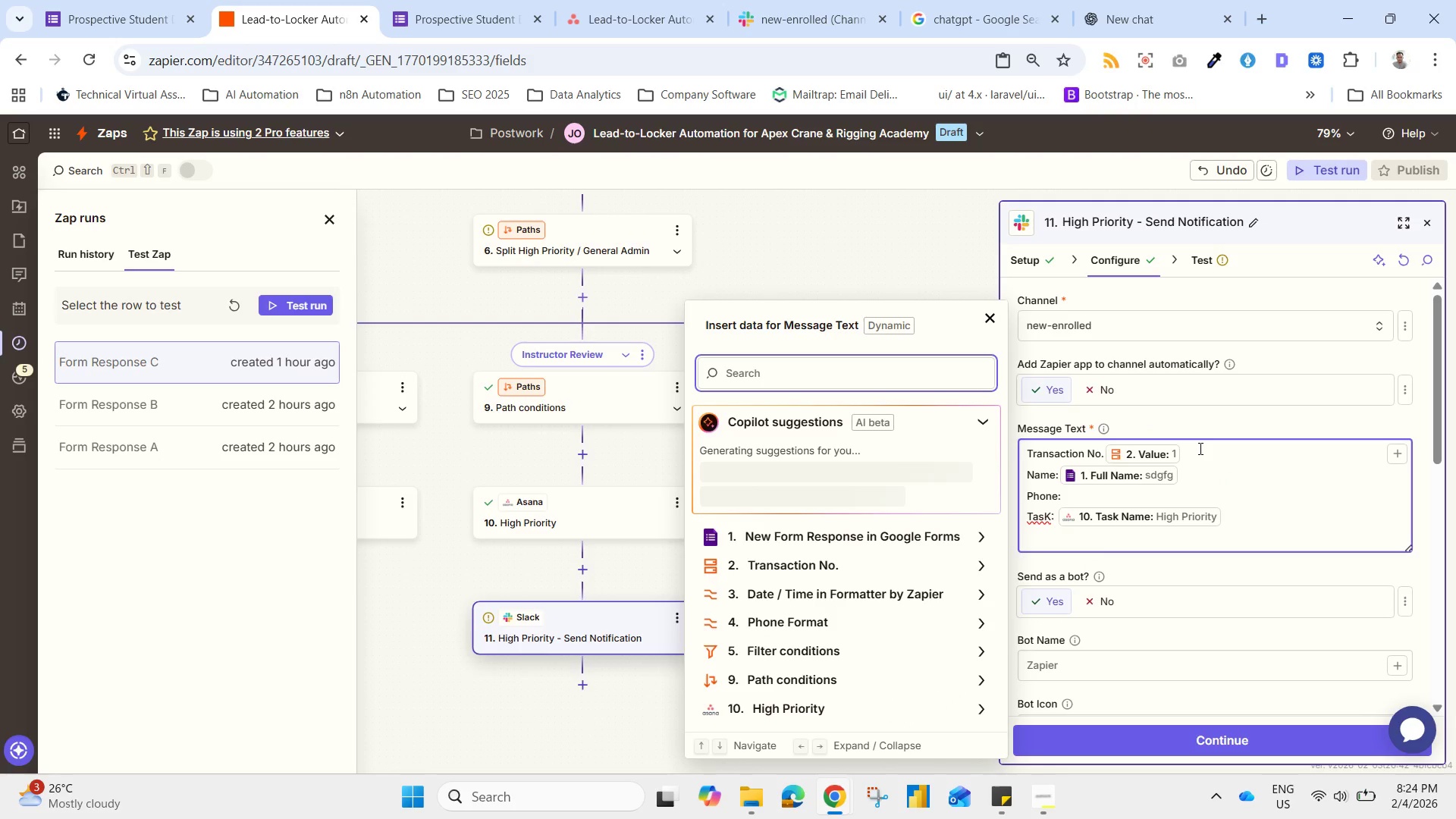 
type(phn)
key(Backspace)
 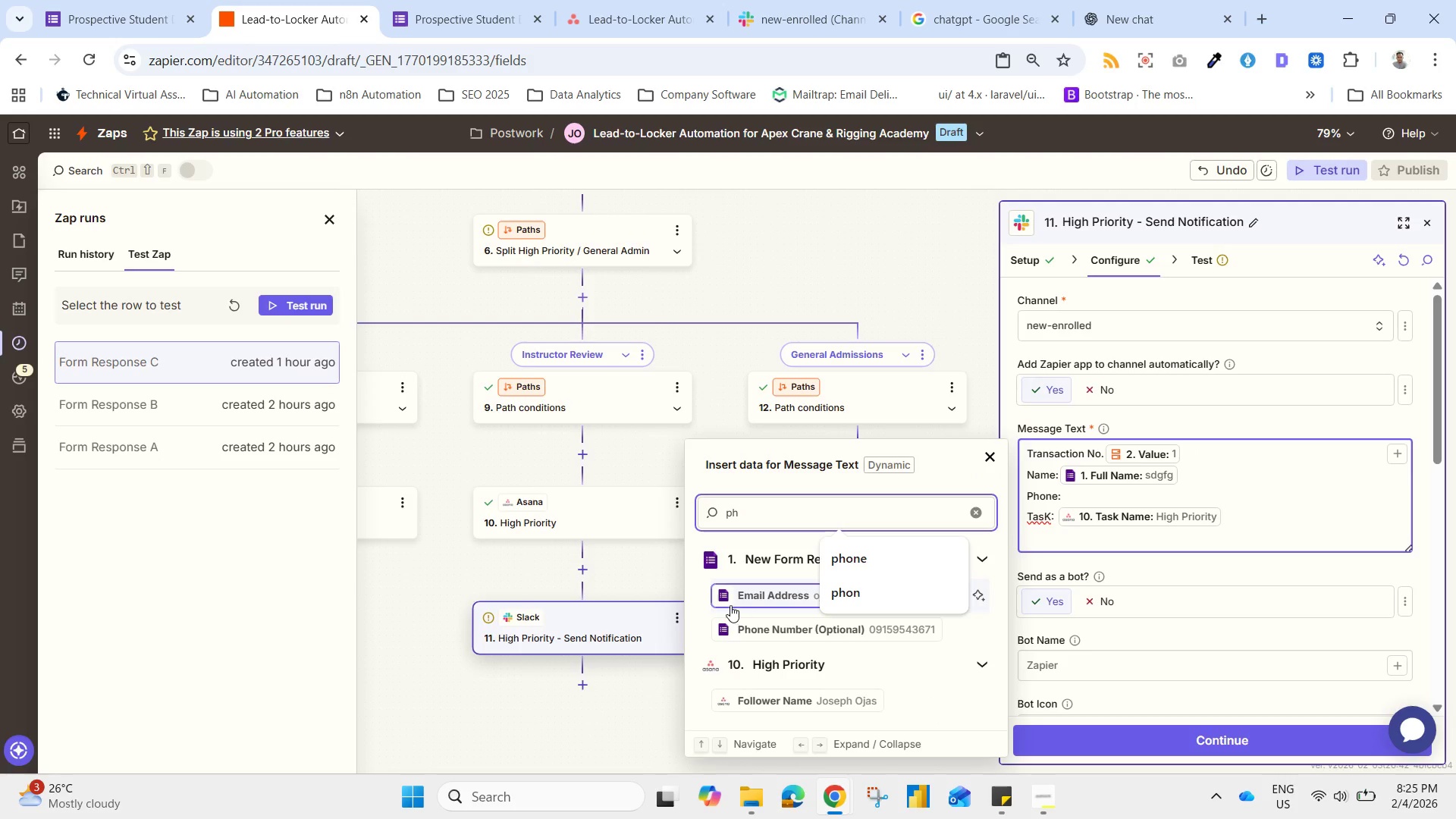 
left_click([766, 630])
 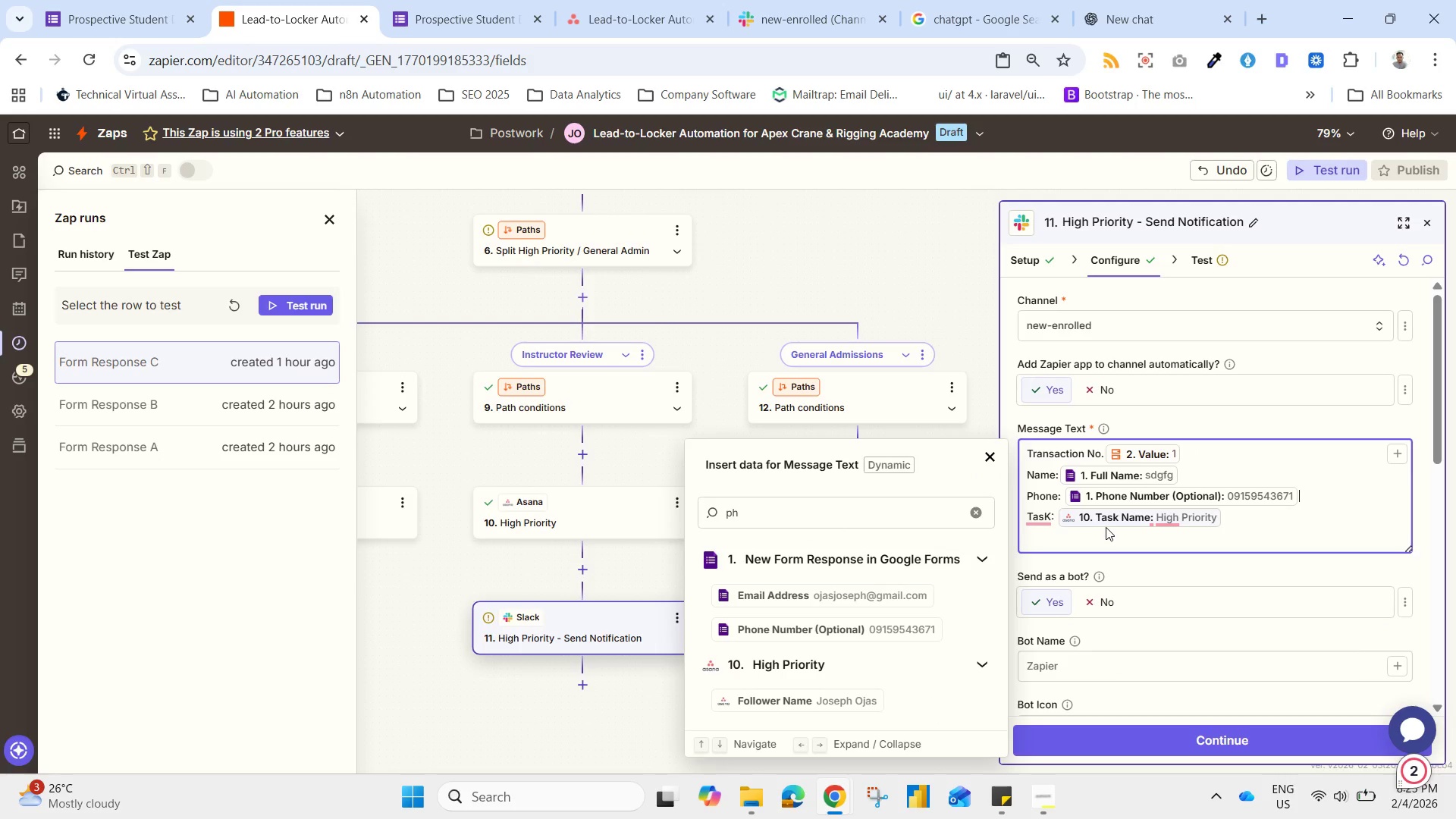 
wait(7.72)
 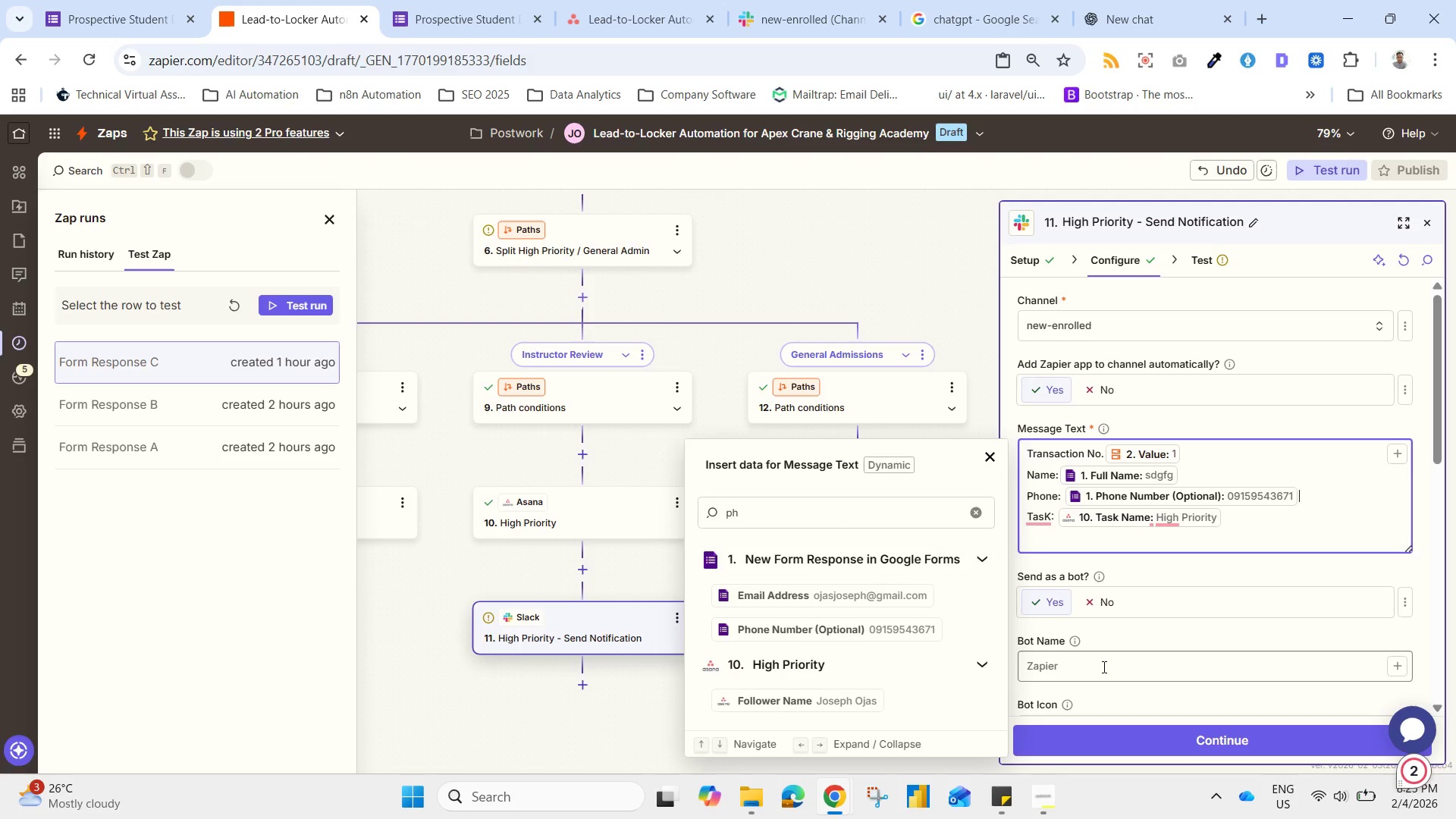 
key(Backspace)
type(phone)
key(Backspace)
key(Backspace)
key(Backspace)
key(Backspace)
key(Backspace)
 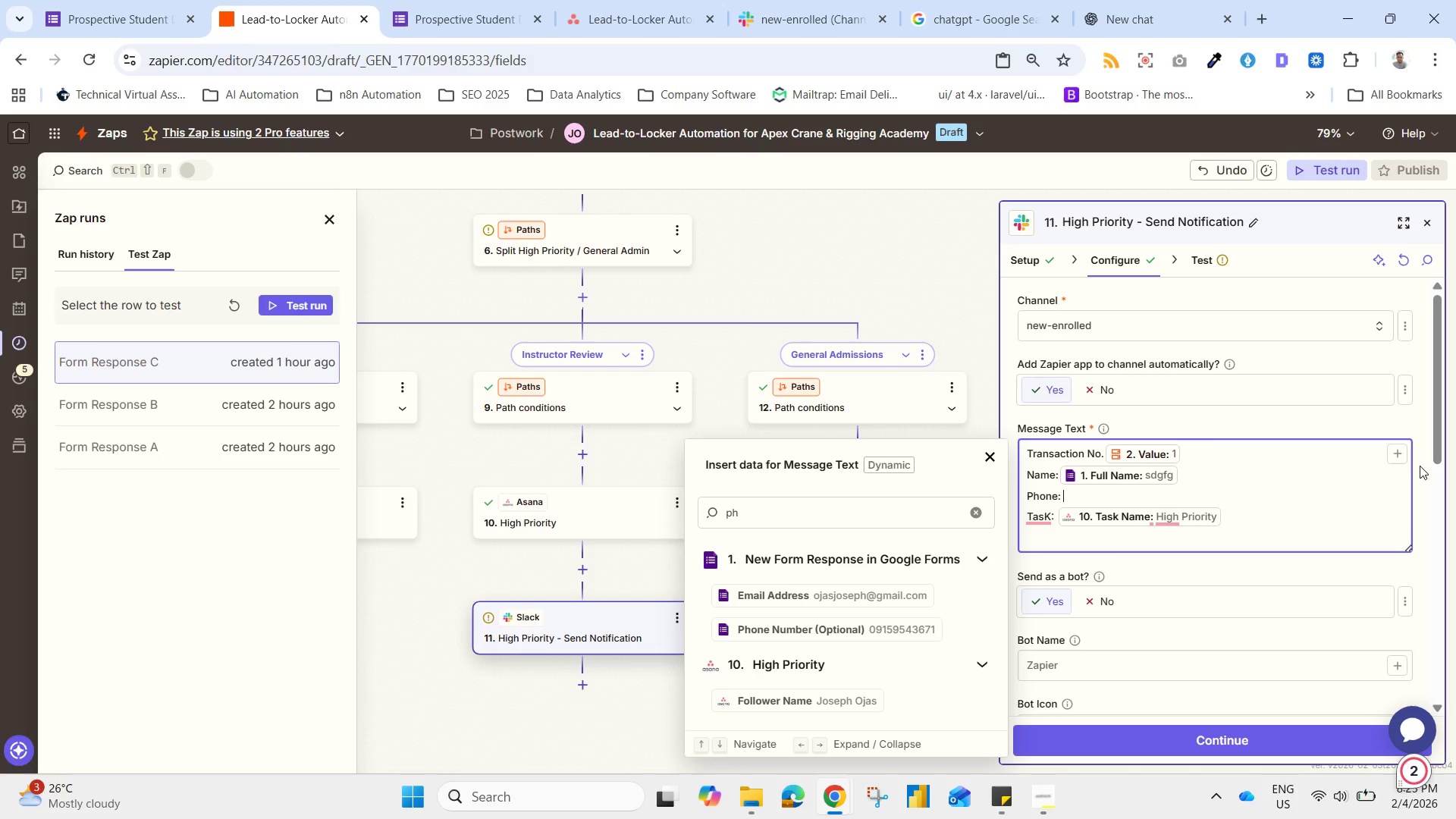 
left_click([1398, 449])
 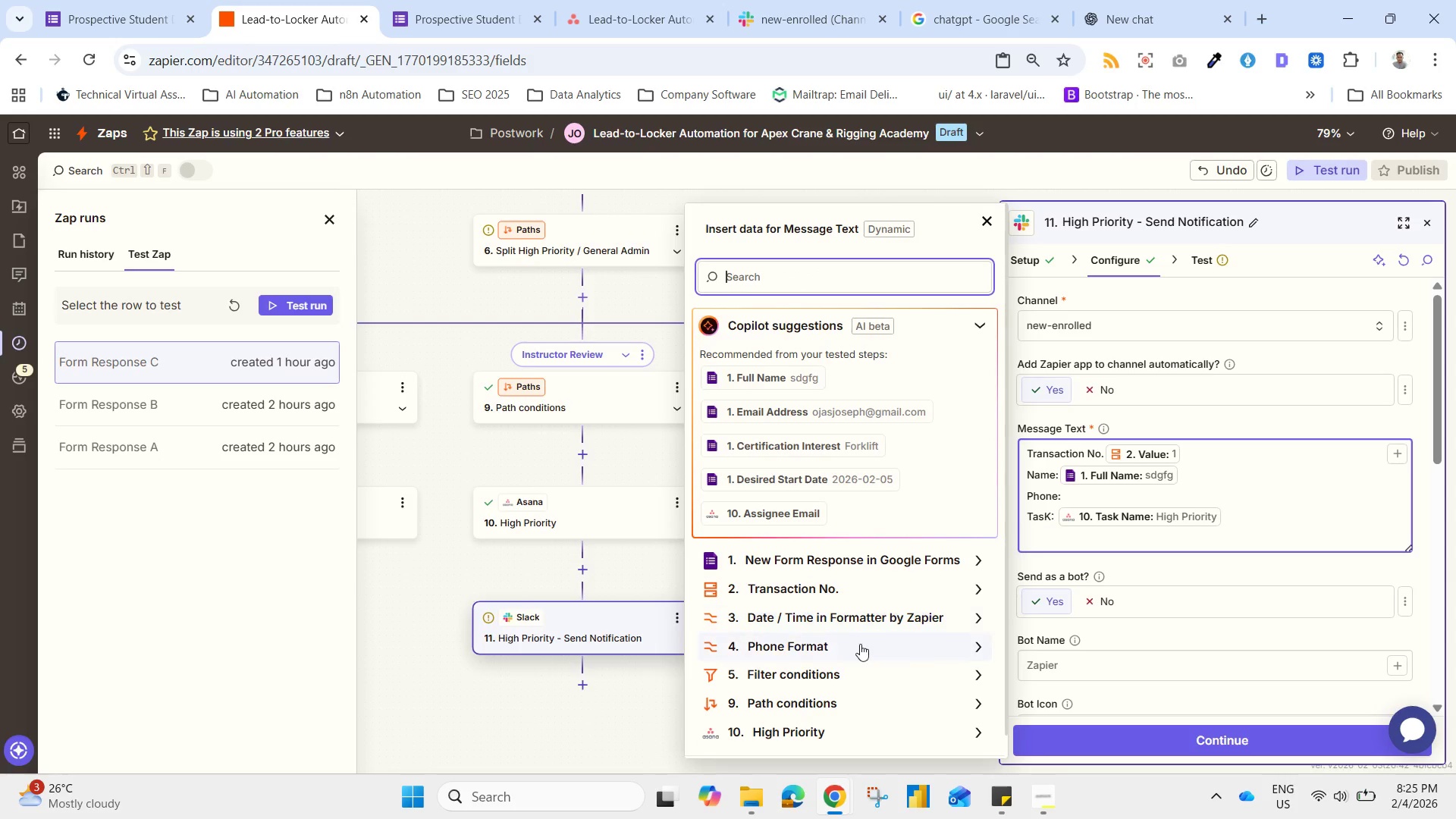 
left_click([849, 648])
 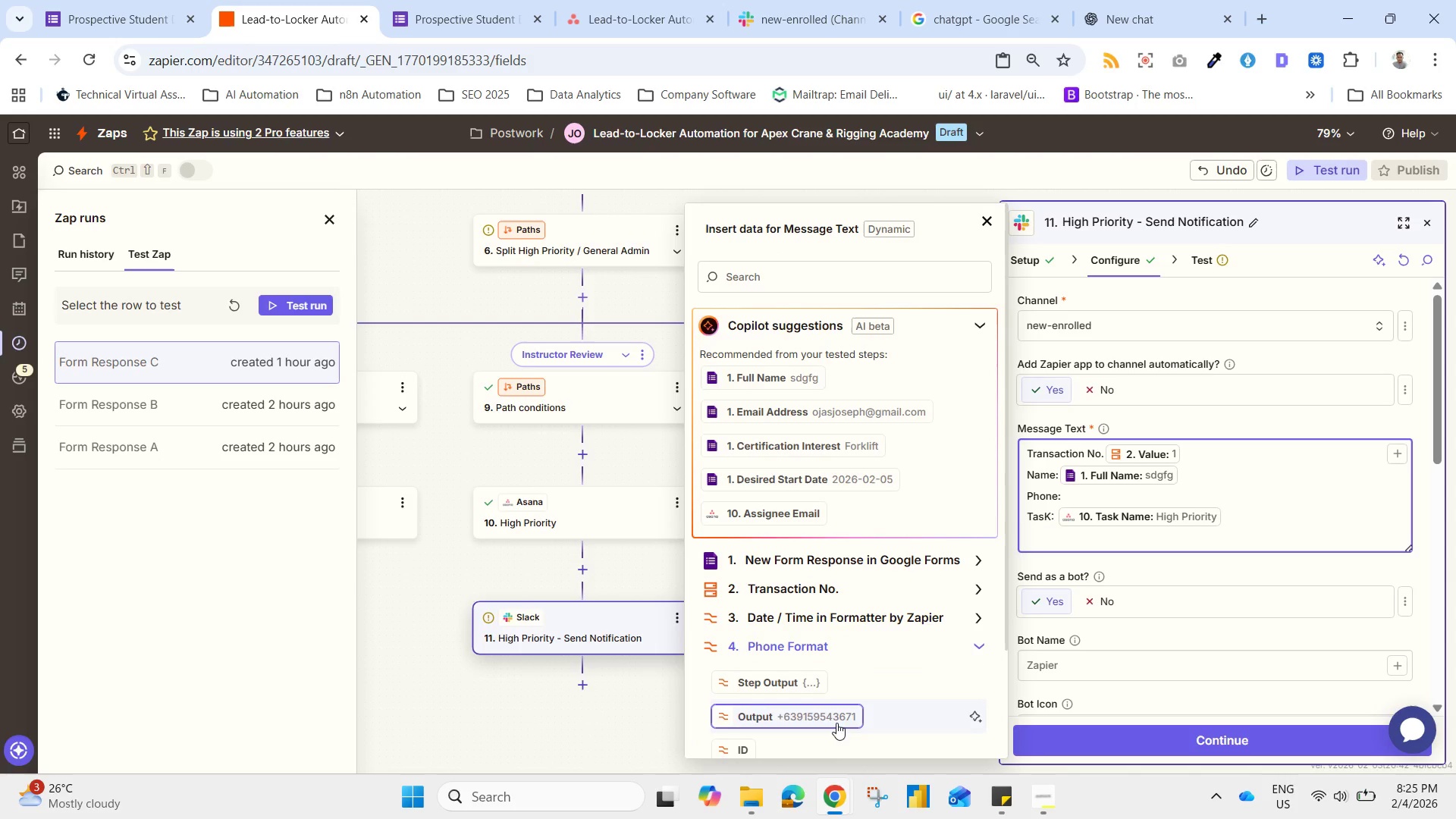 
left_click([830, 719])
 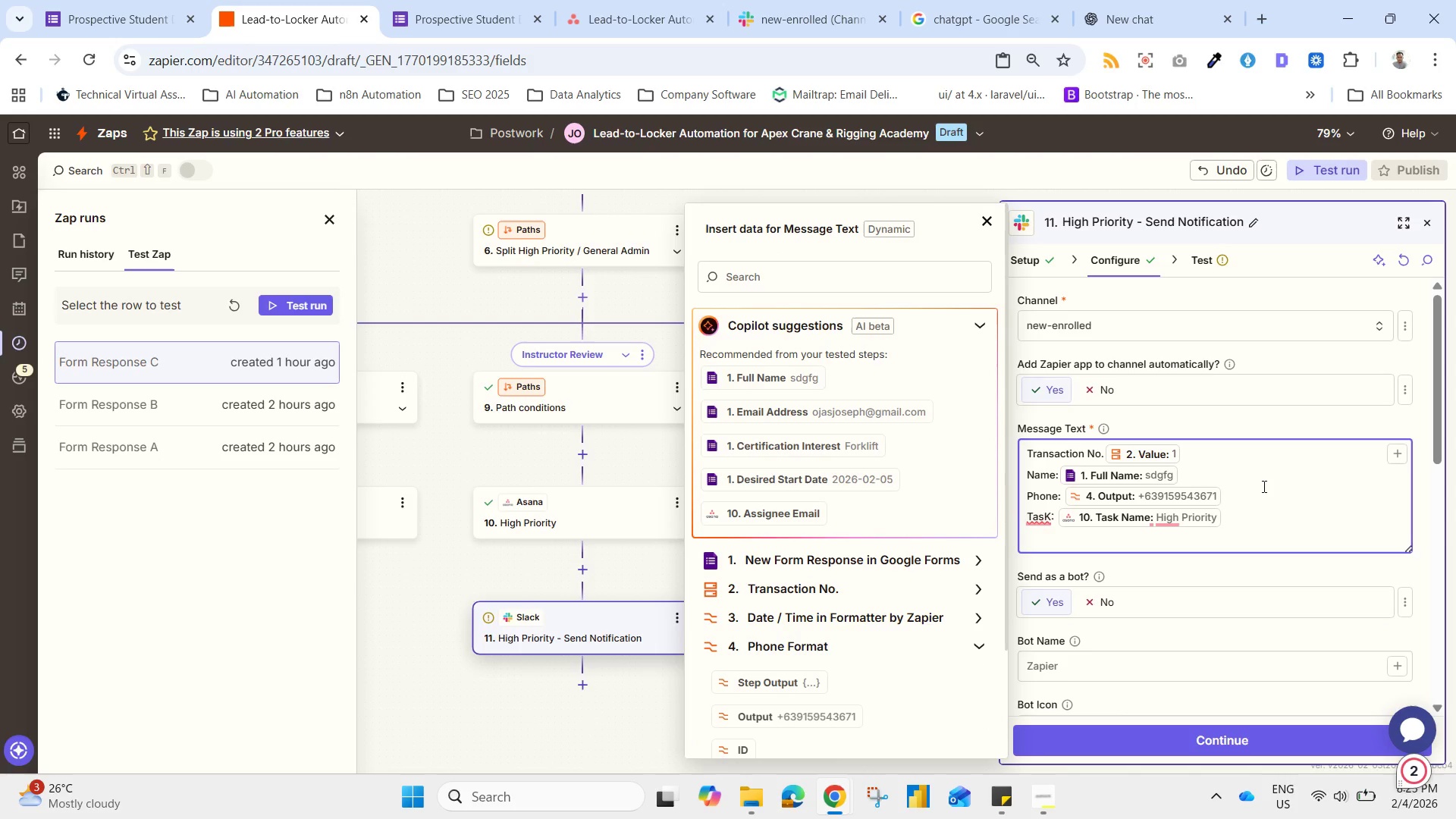 
left_click_drag(start_coordinate=[1257, 498], to_coordinate=[990, 497])
 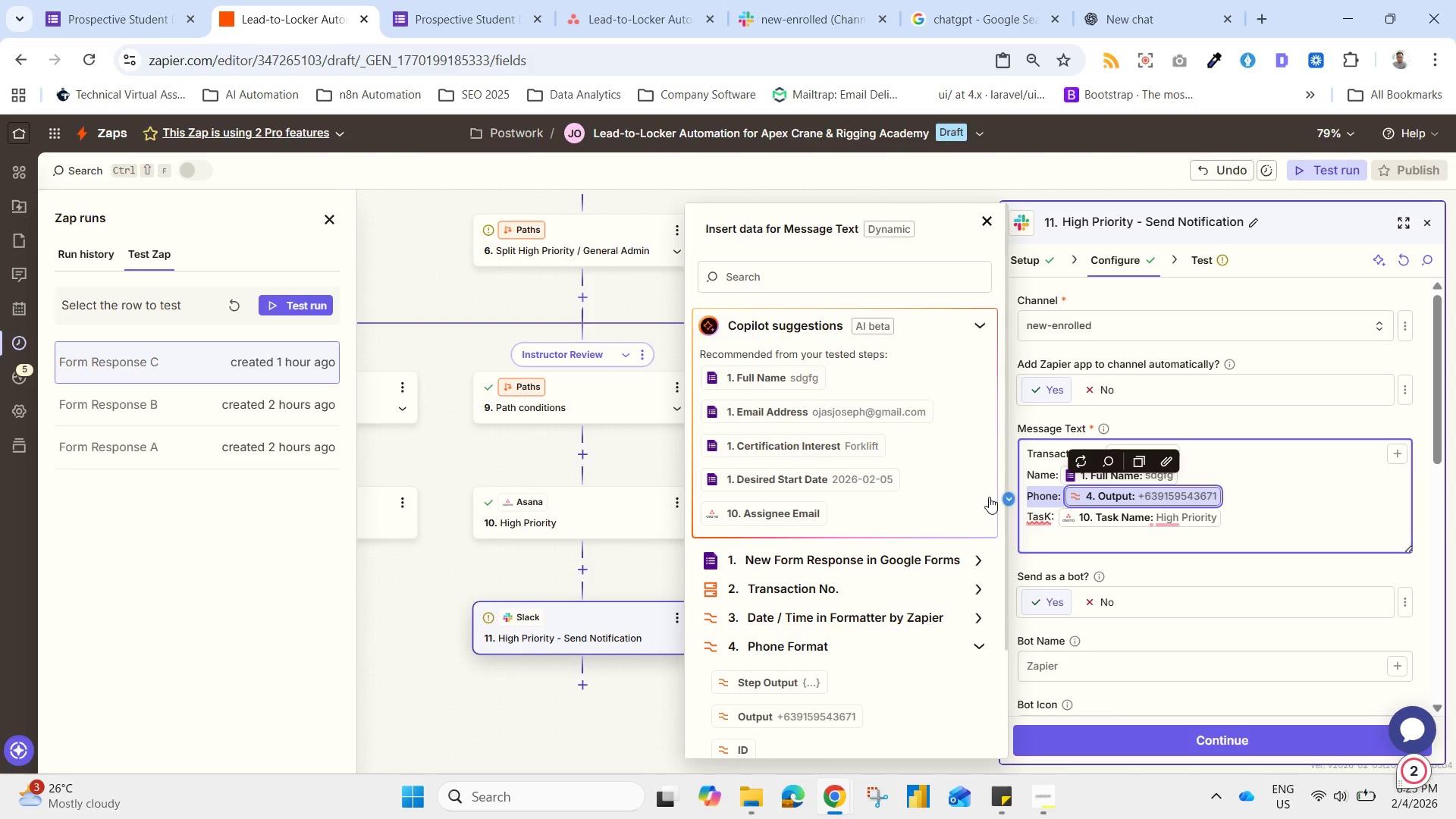 
key(Control+C)
 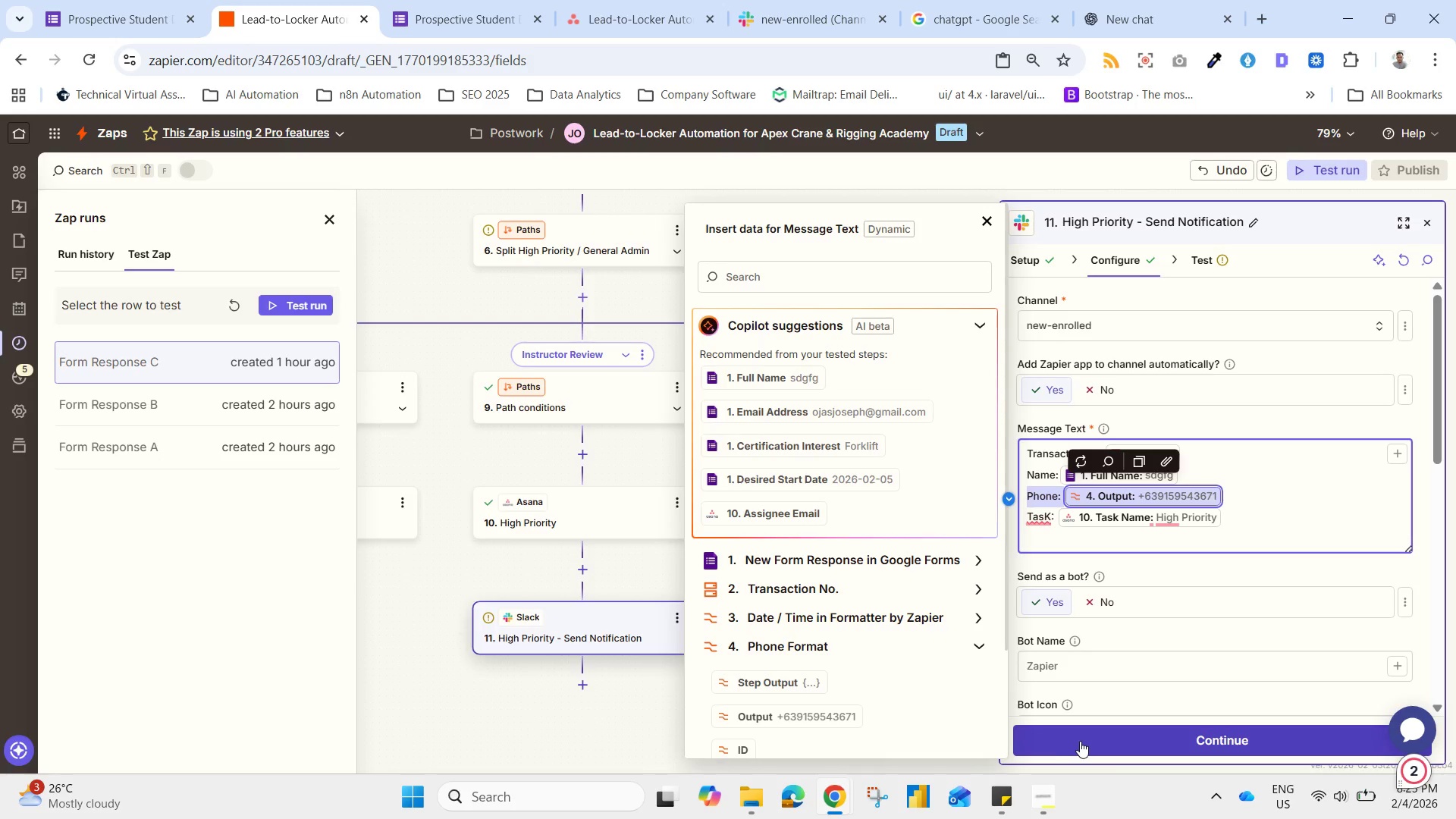 
left_click([639, 588])
 